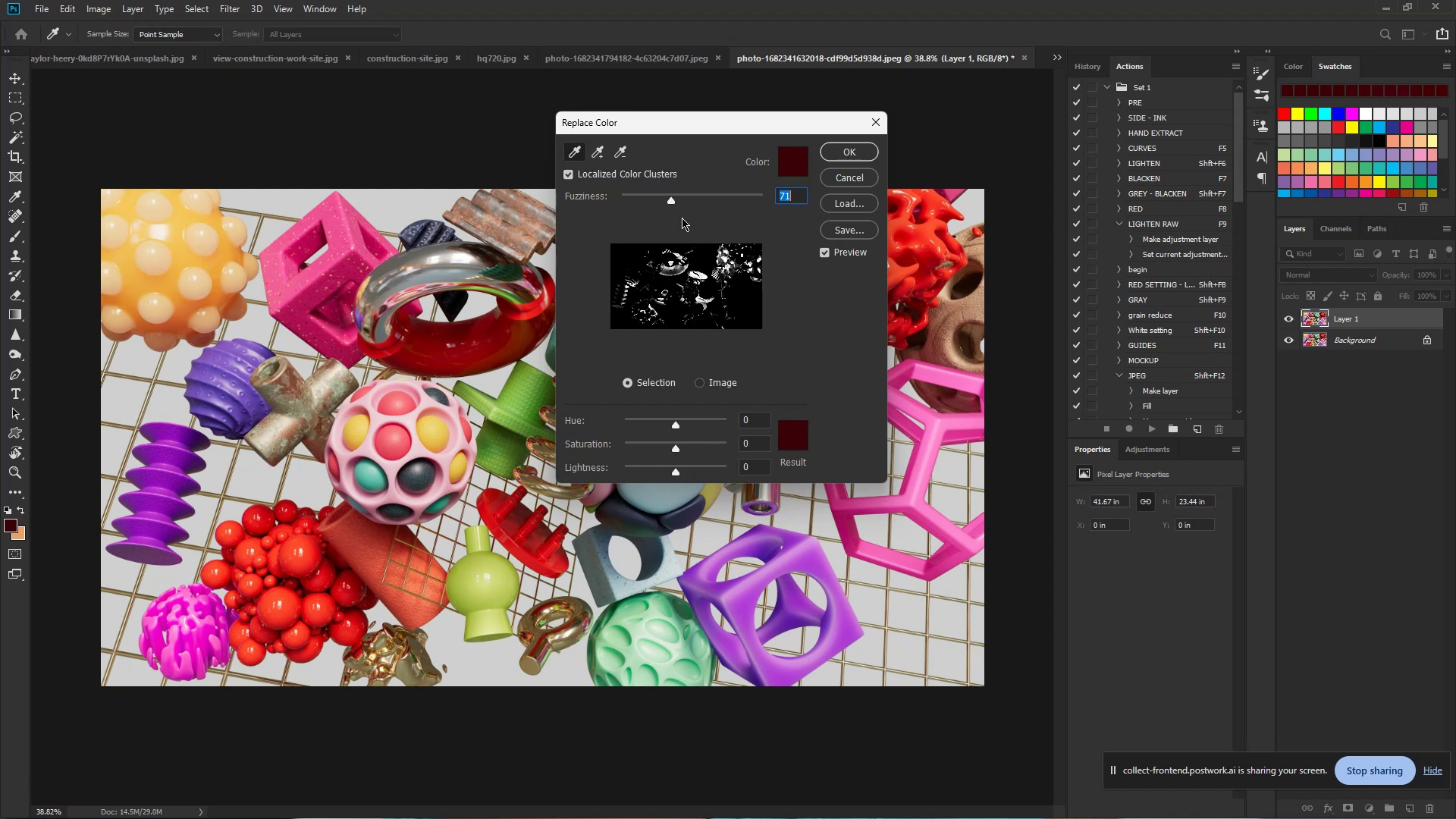 
wait(14.92)
 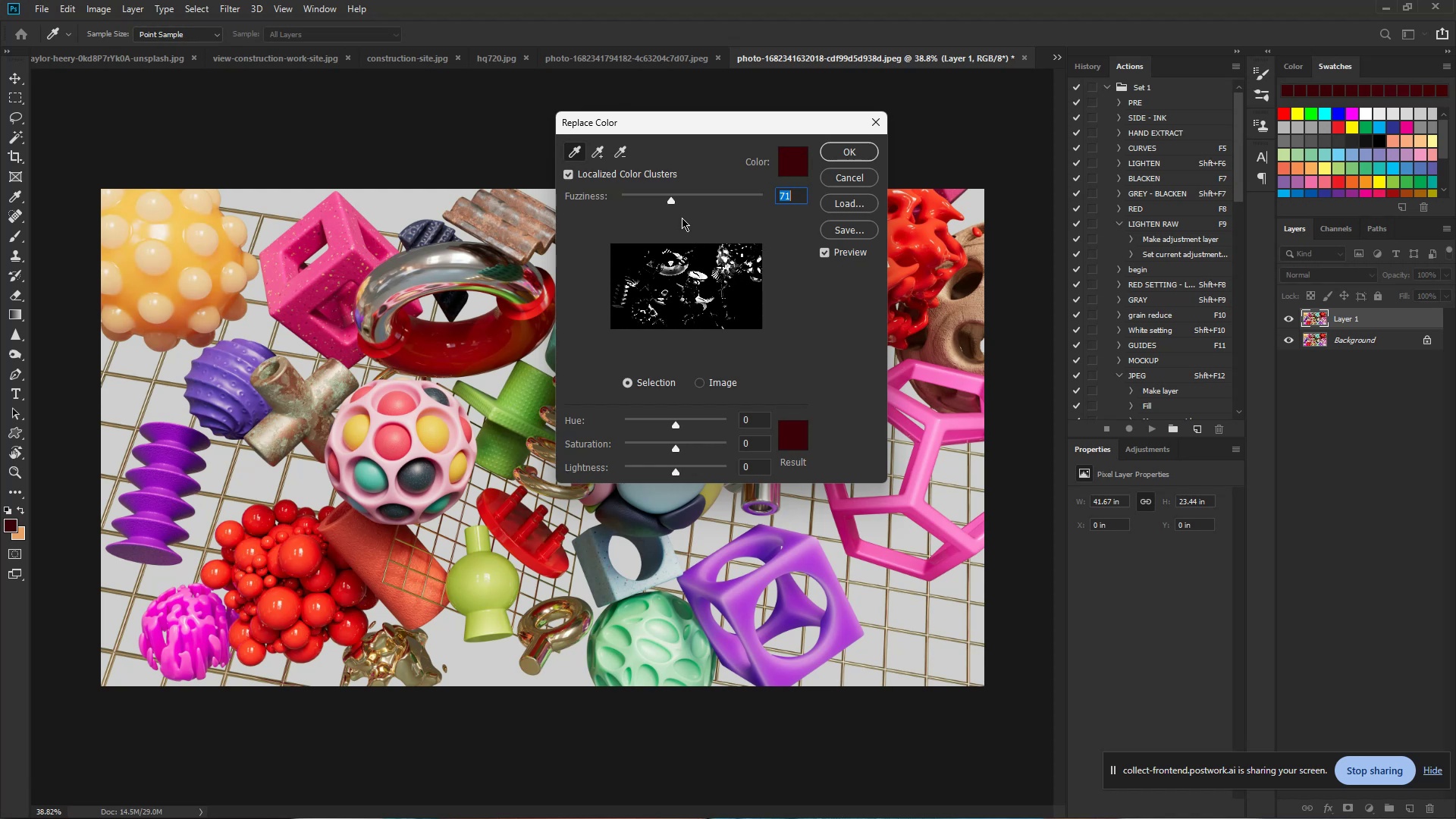 
key(ArrowRight)
 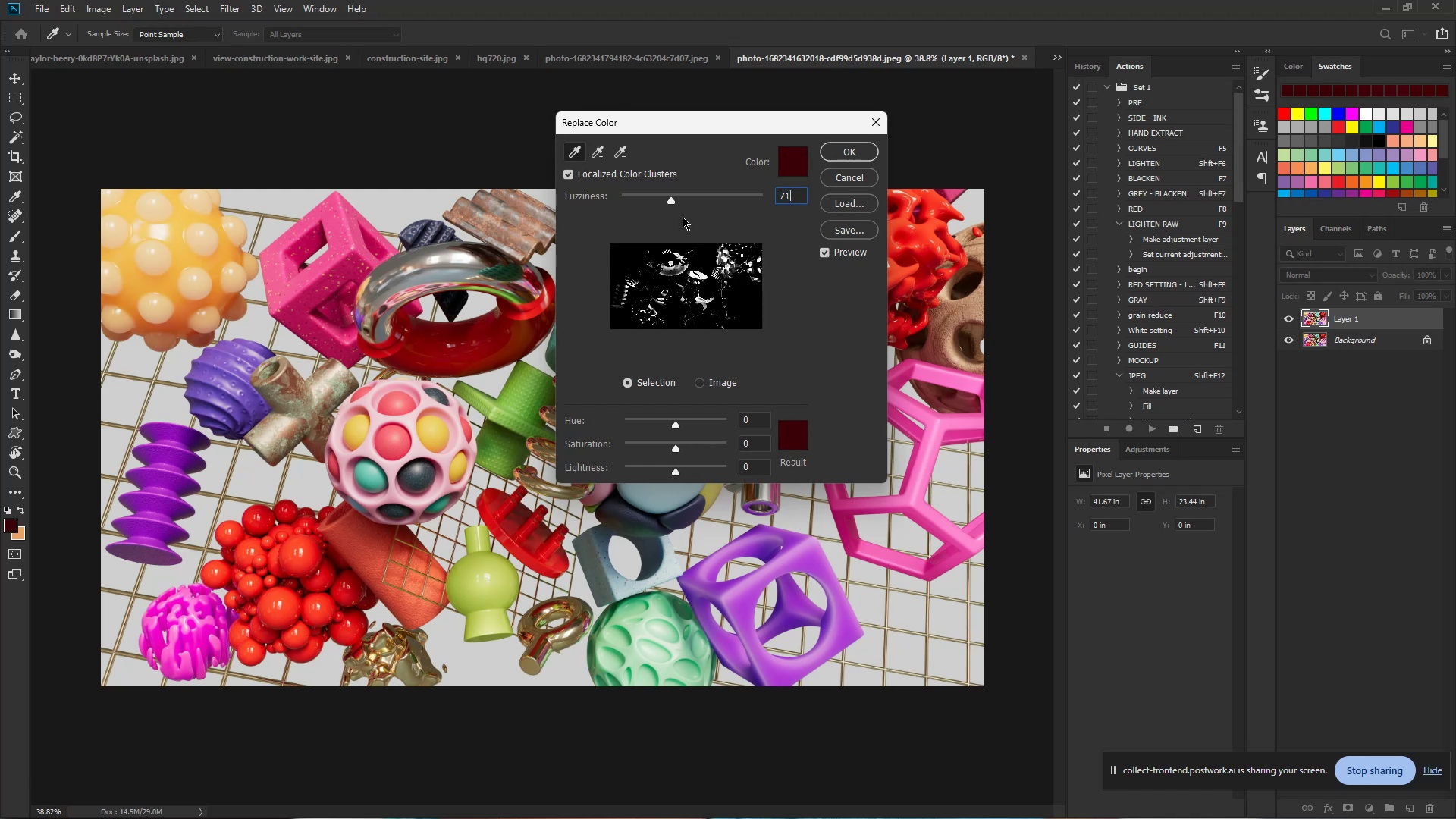 
key(ArrowLeft)
 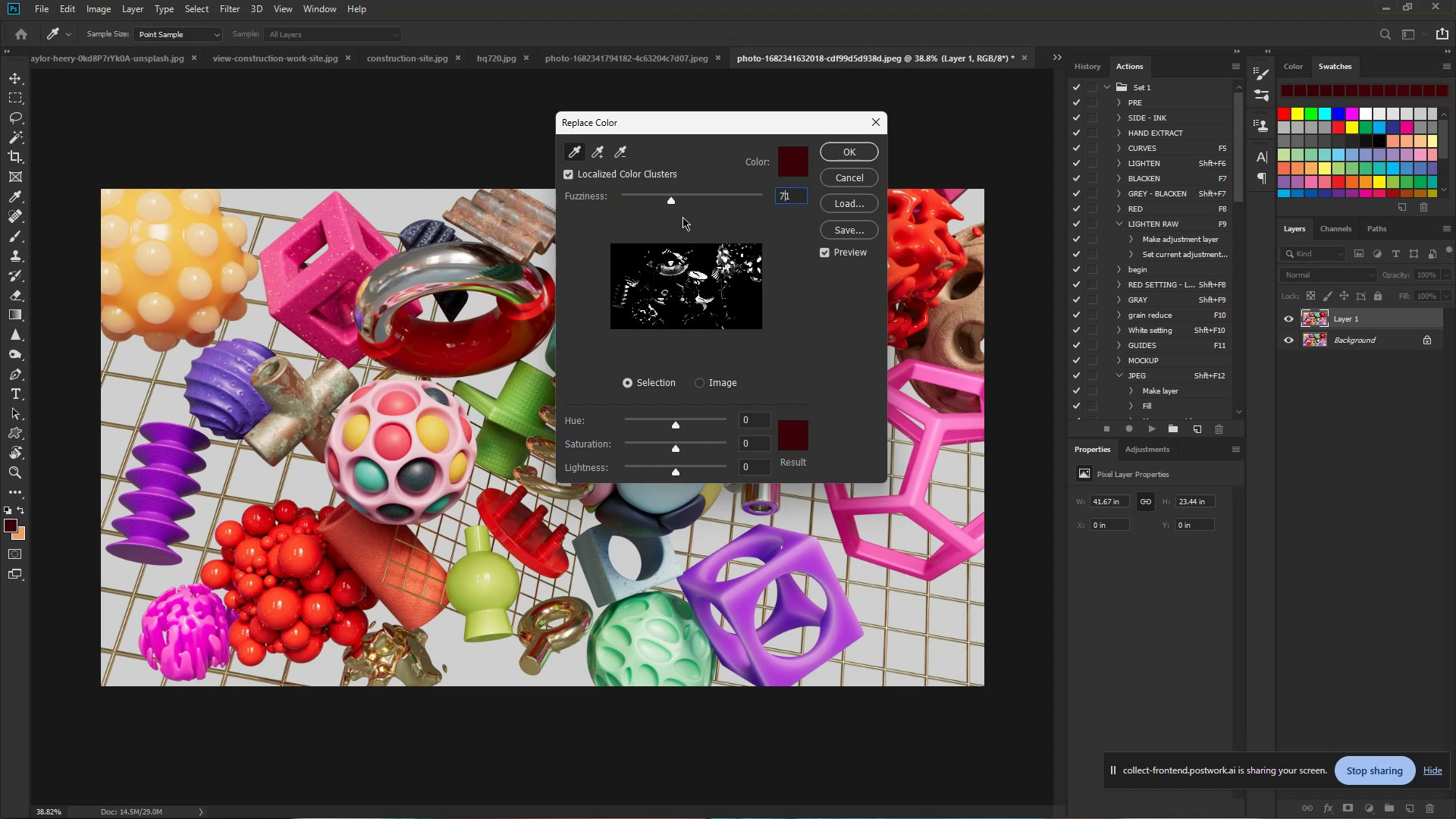 
key(ArrowRight)
 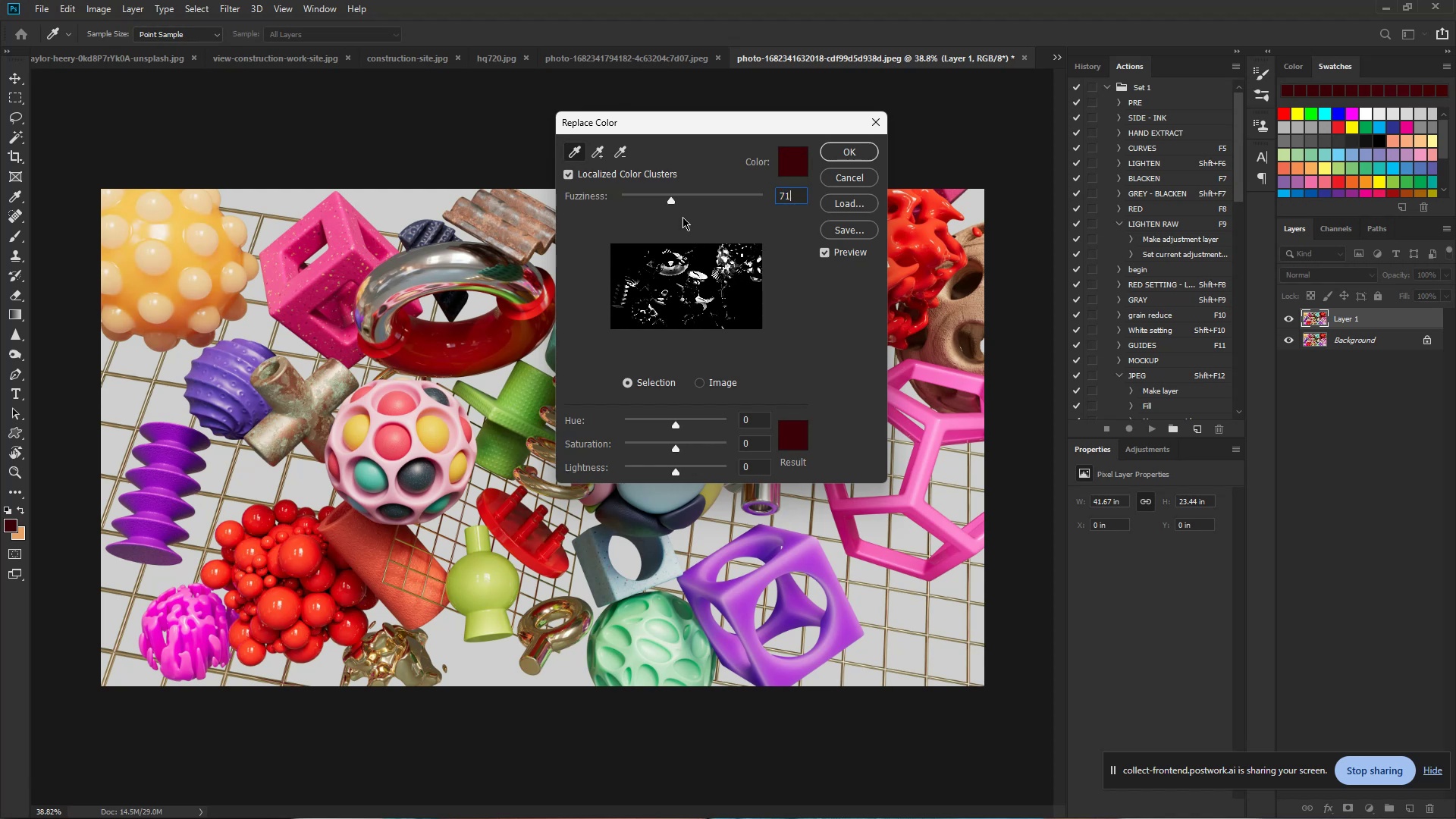 
key(ArrowLeft)
 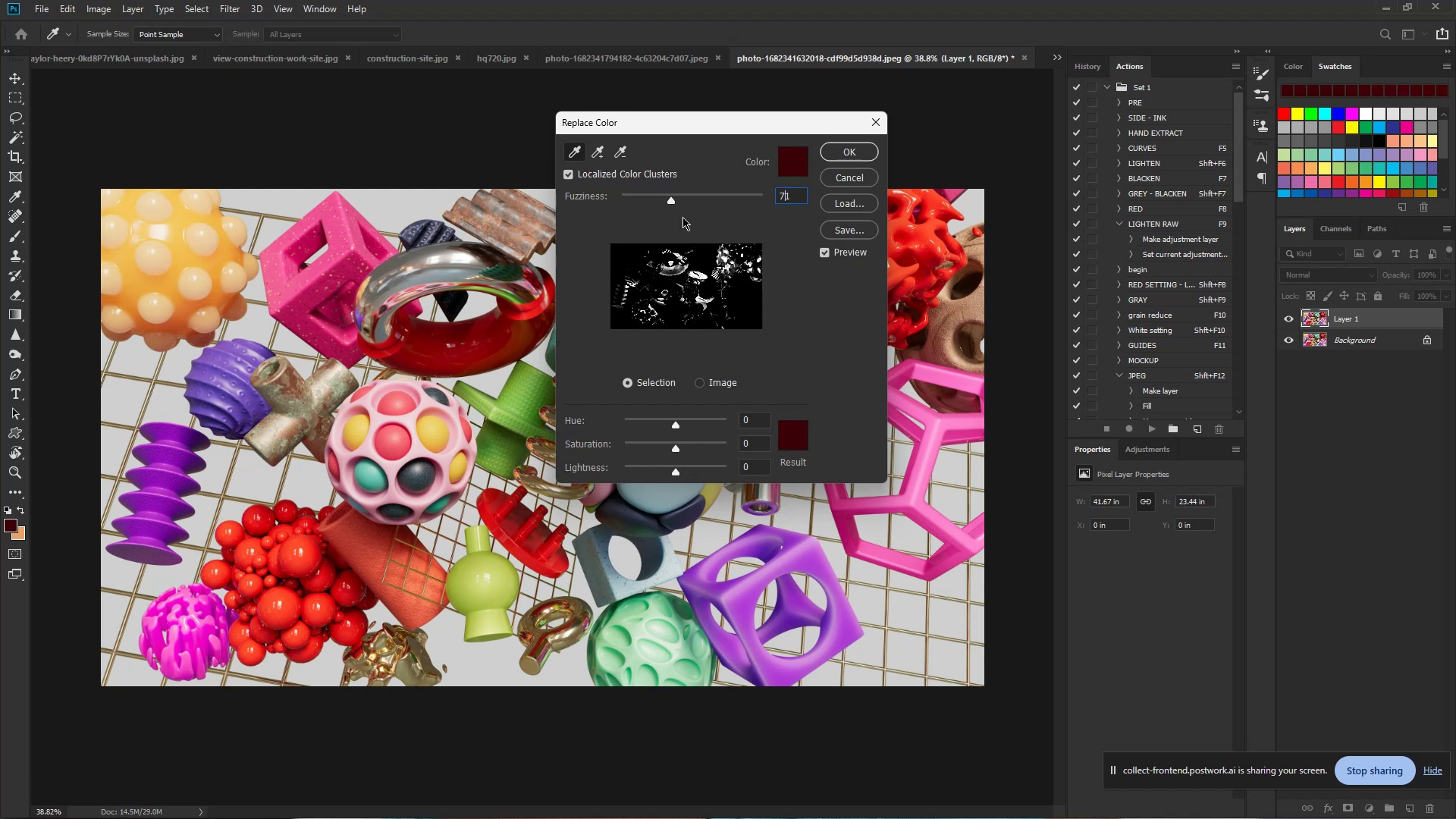 
key(ArrowRight)
 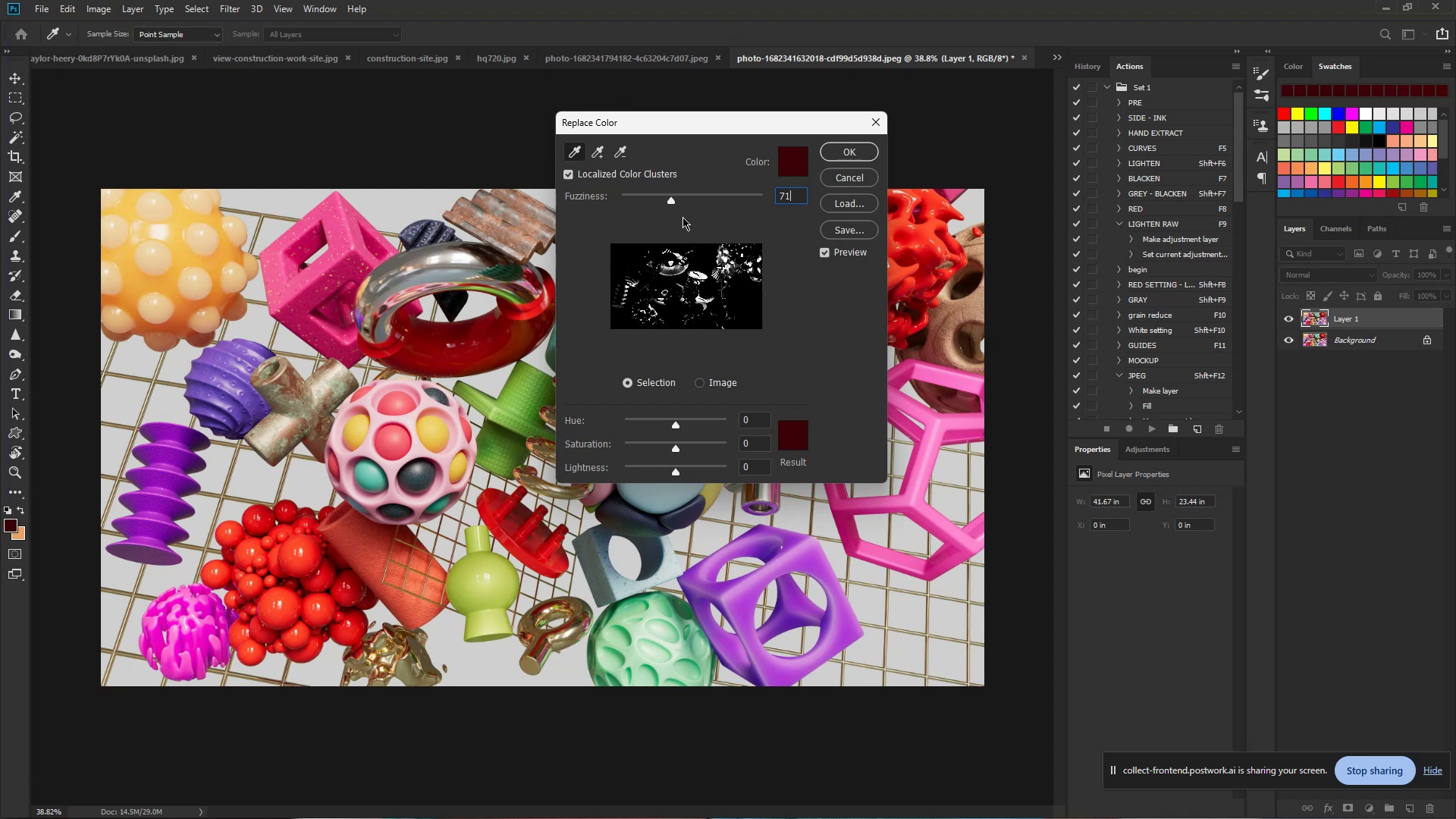 
key(ArrowRight)
 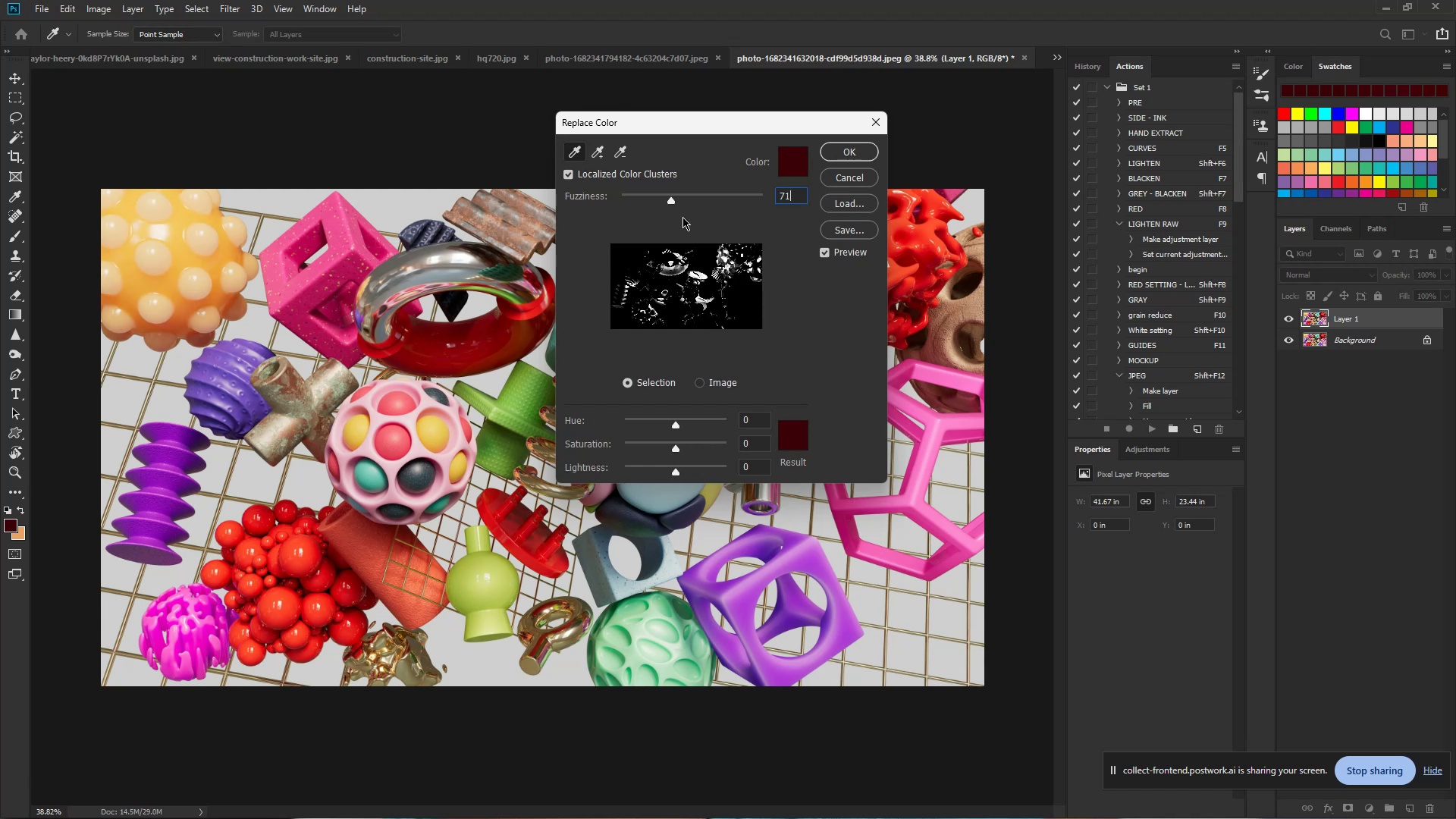 
key(ArrowRight)
 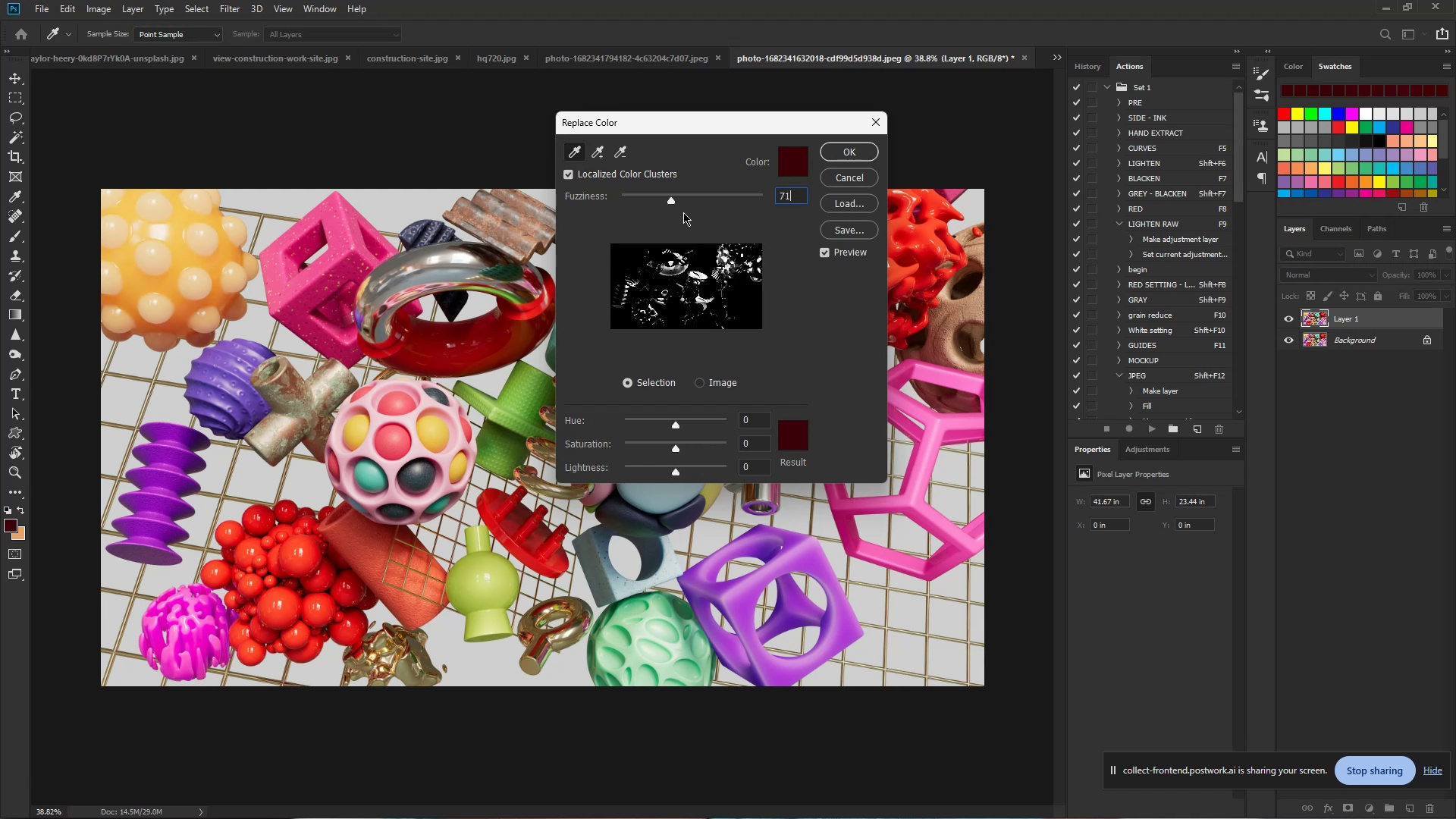 
wait(28.91)
 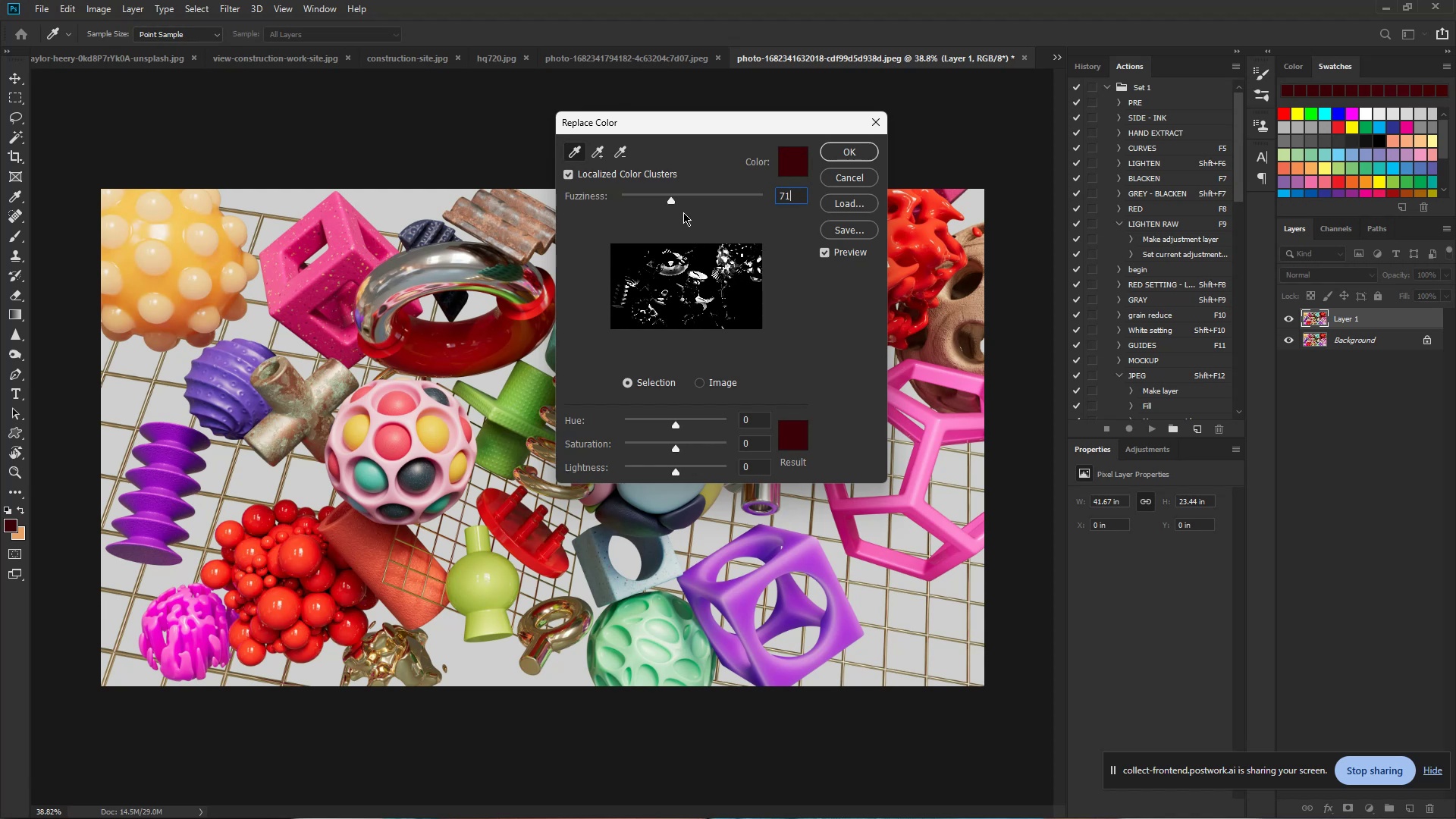 
left_click([700, 384])
 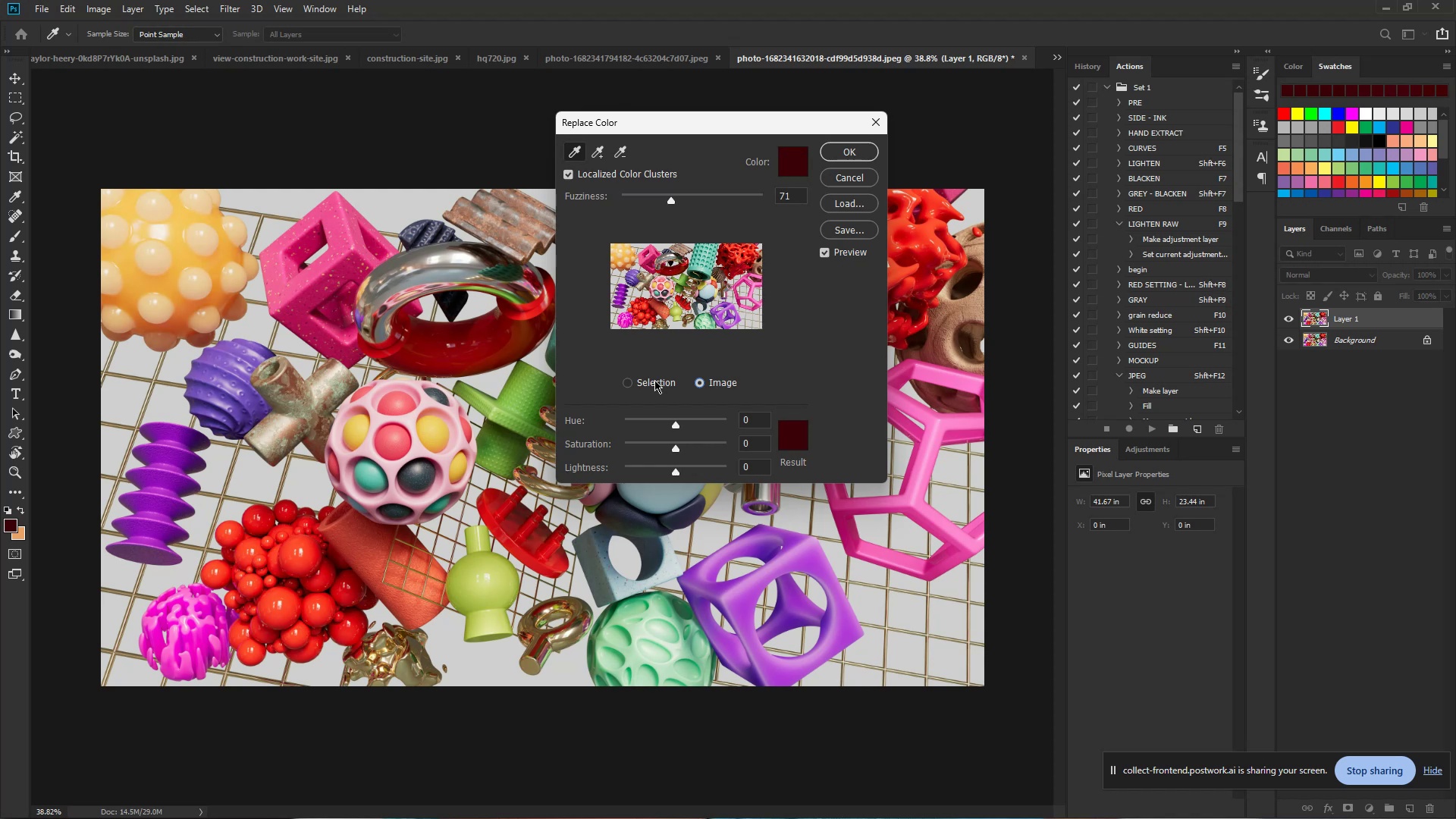 
wait(18.93)
 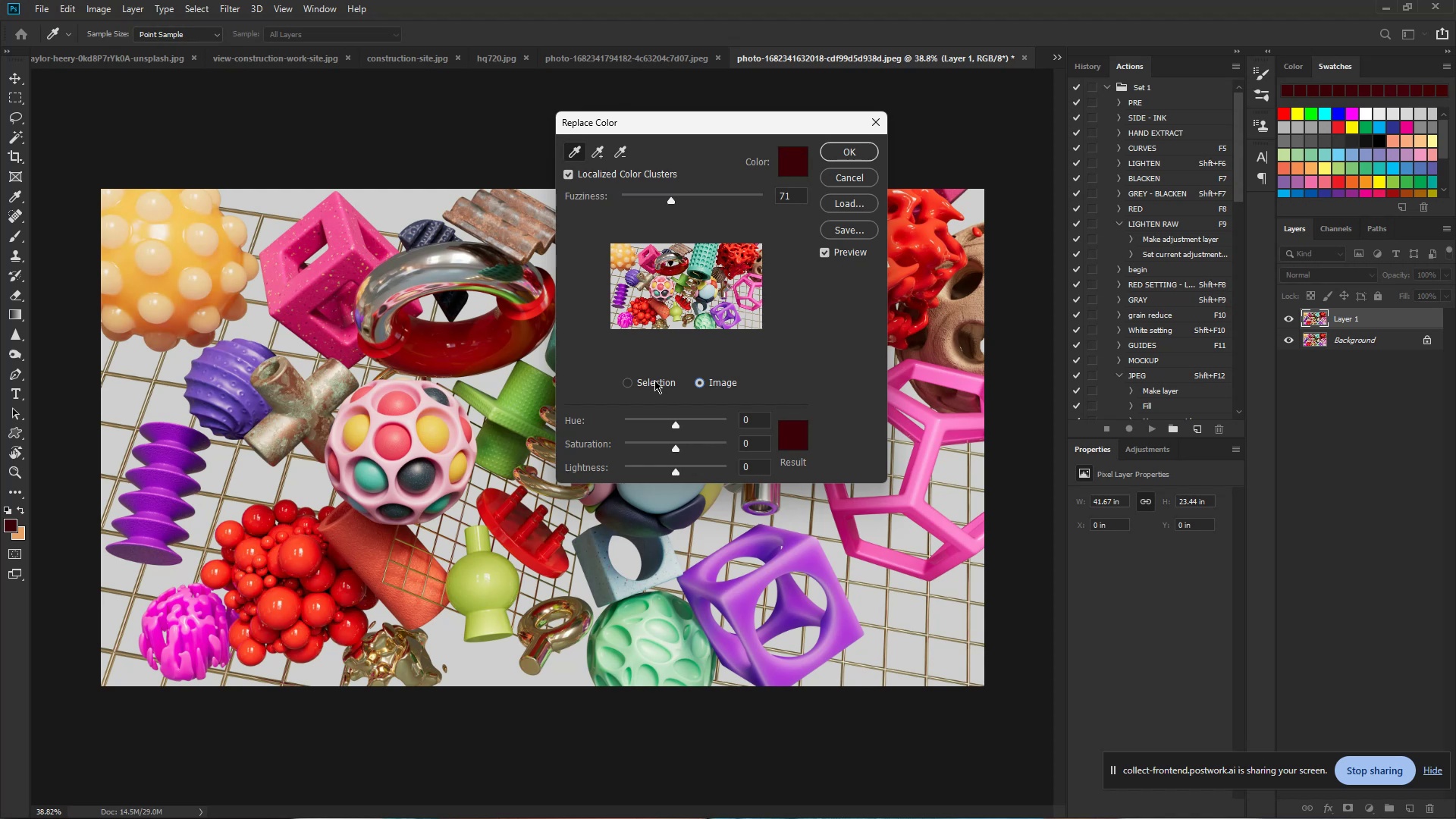 
left_click([870, 127])
 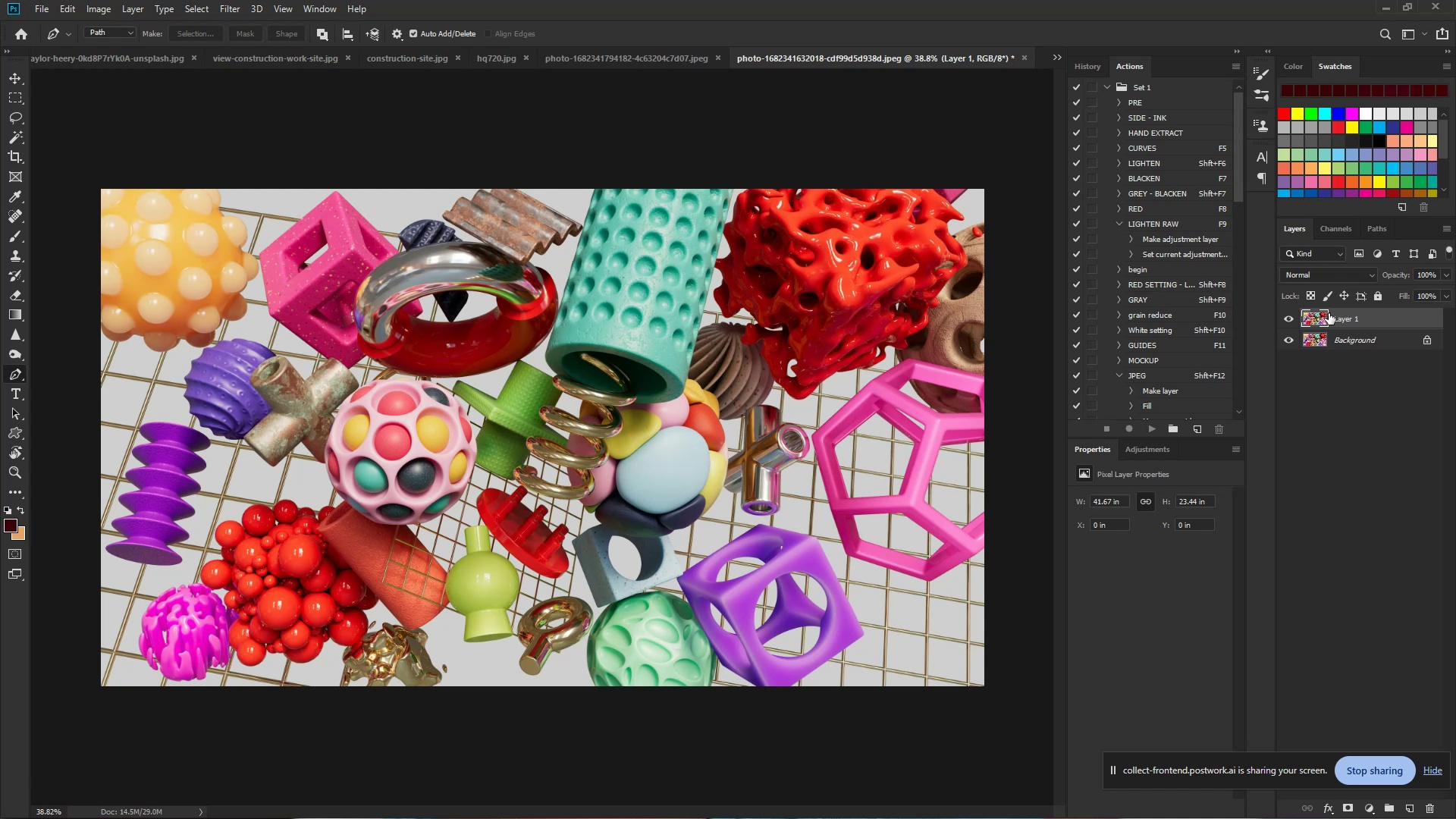 
left_click([1166, 455])
 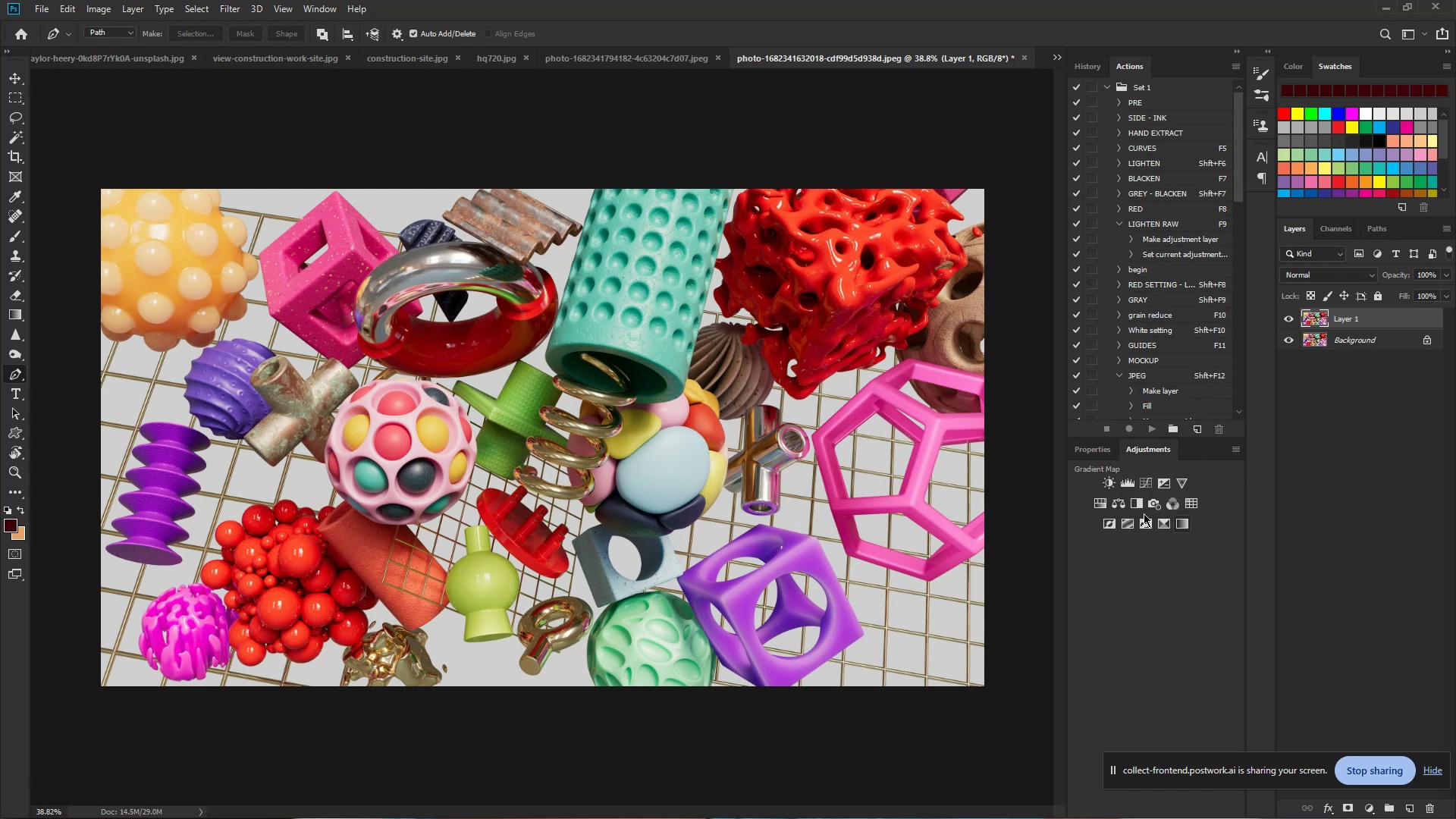 
left_click([1103, 501])
 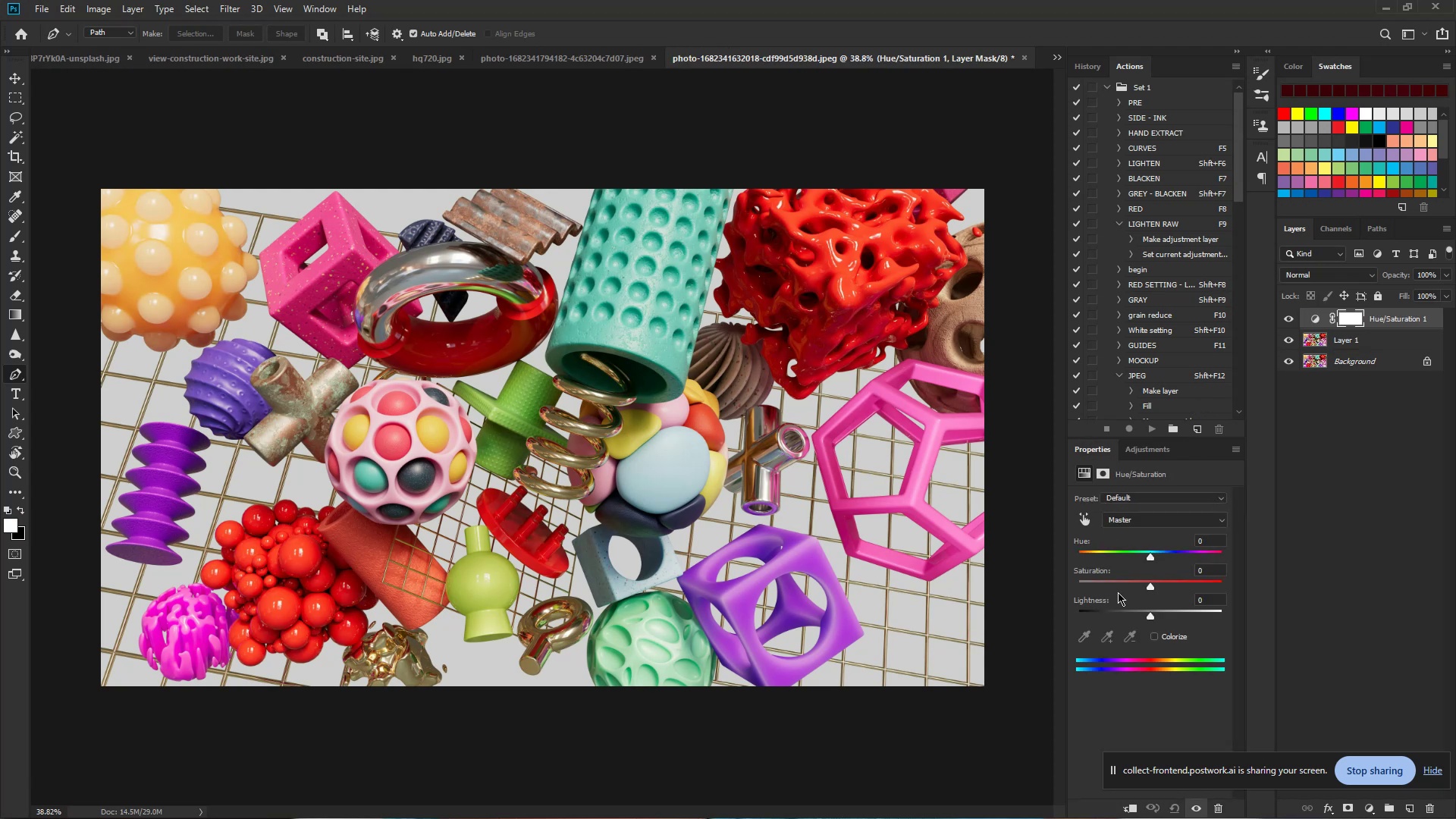 
left_click_drag(start_coordinate=[1098, 585], to_coordinate=[1061, 581])
 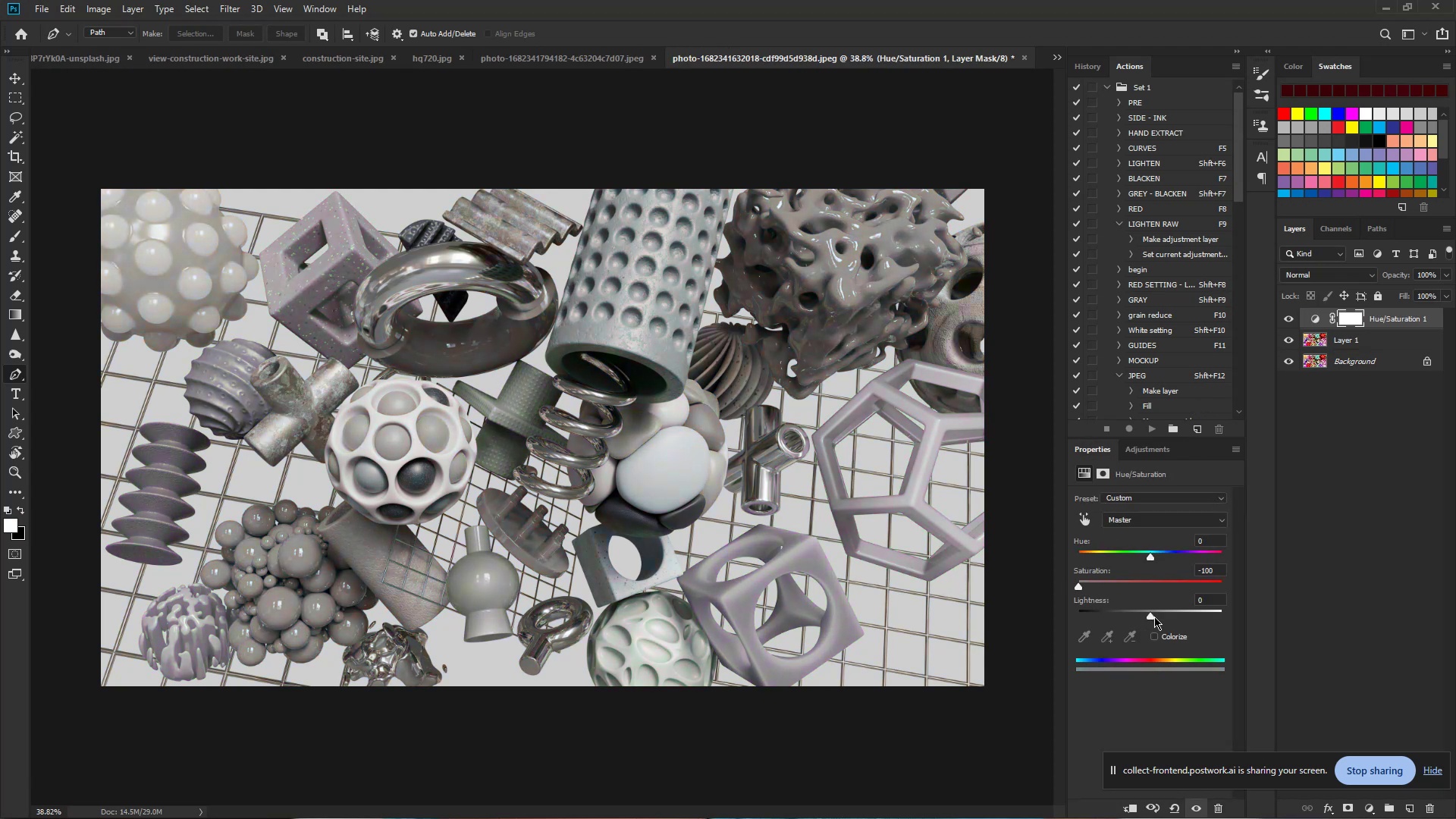 
left_click_drag(start_coordinate=[1154, 617], to_coordinate=[1136, 615])
 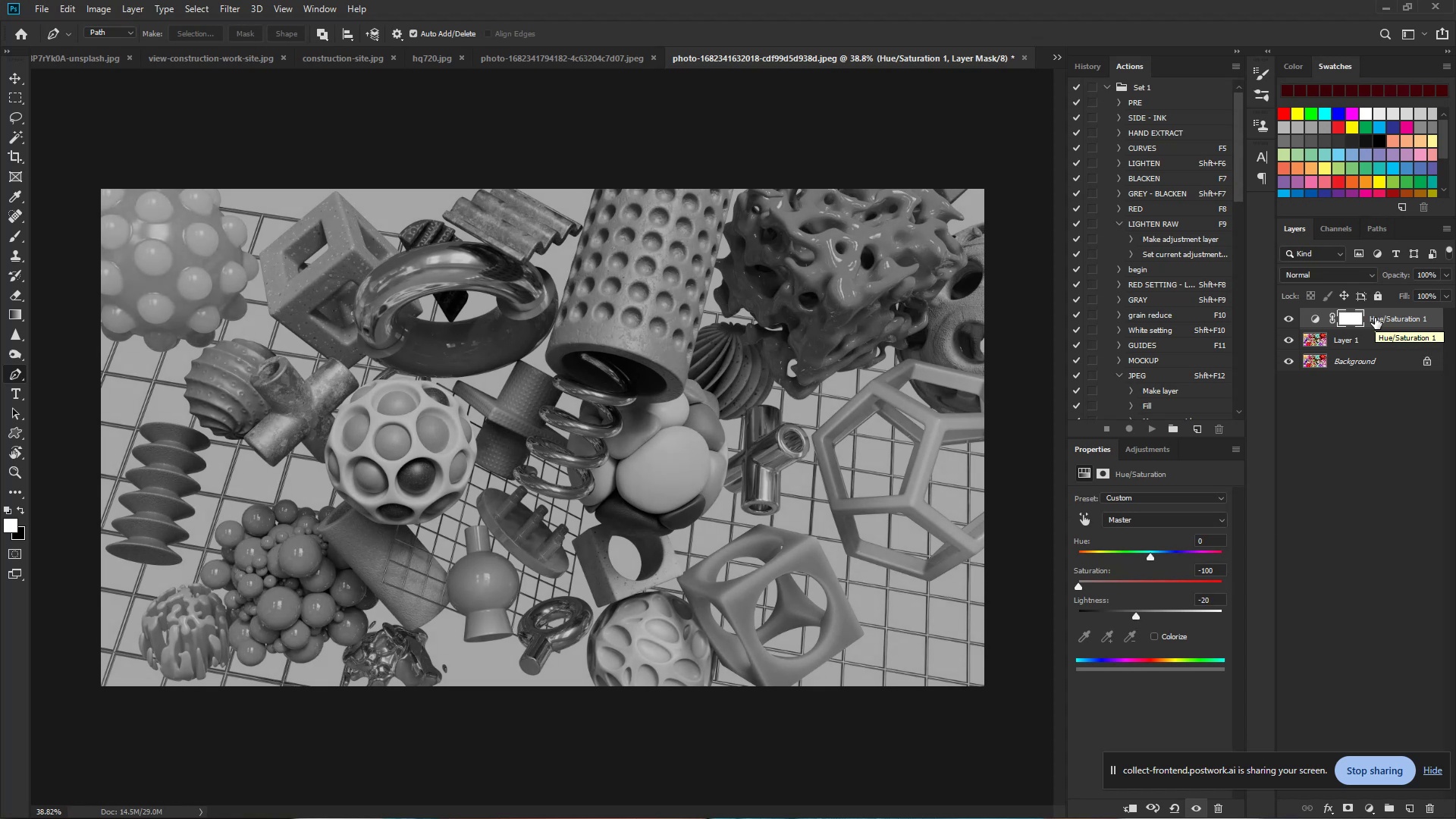 
wait(12.11)
 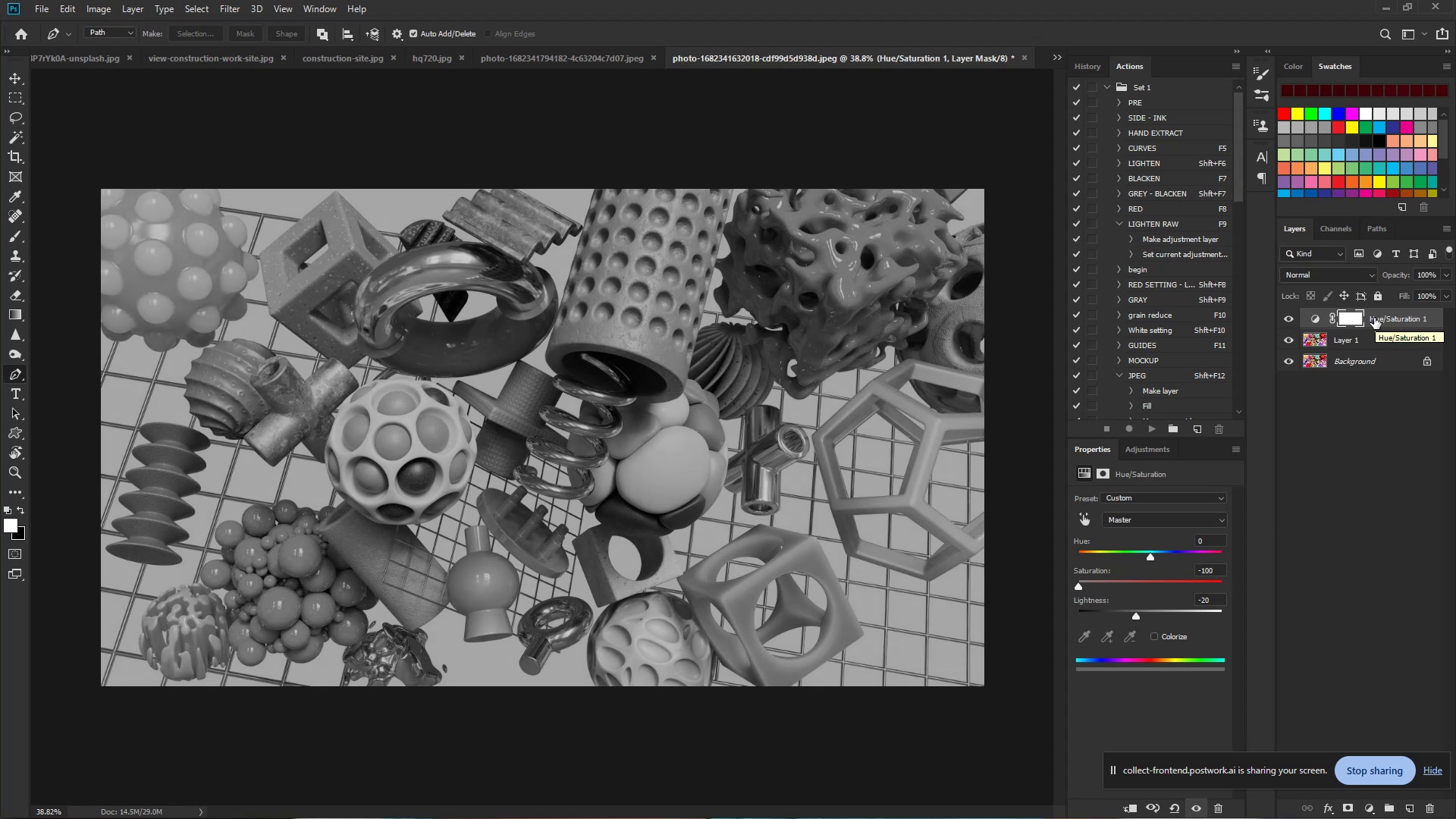 
key(Control+J)
 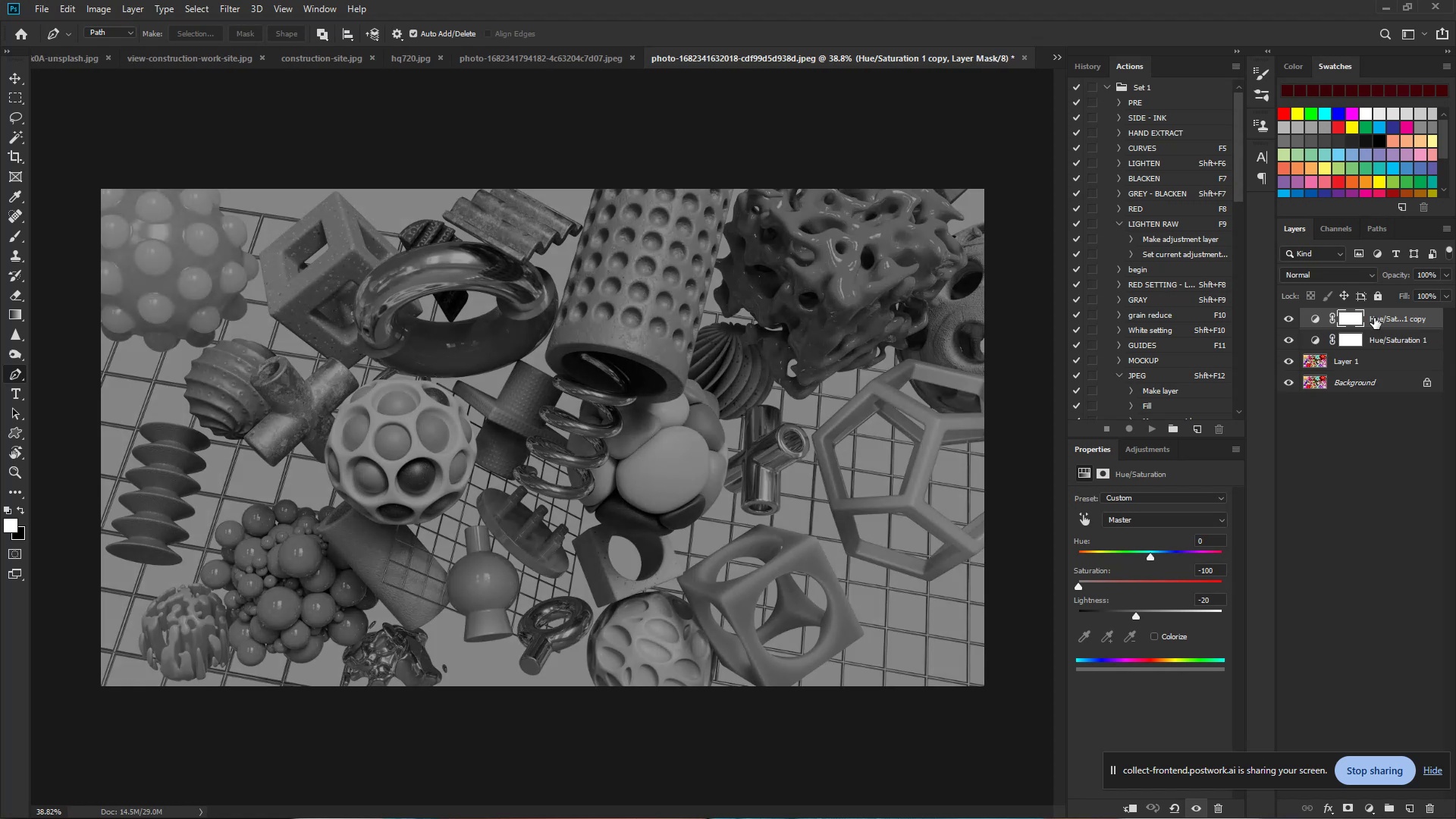 
key(Control+Z)
 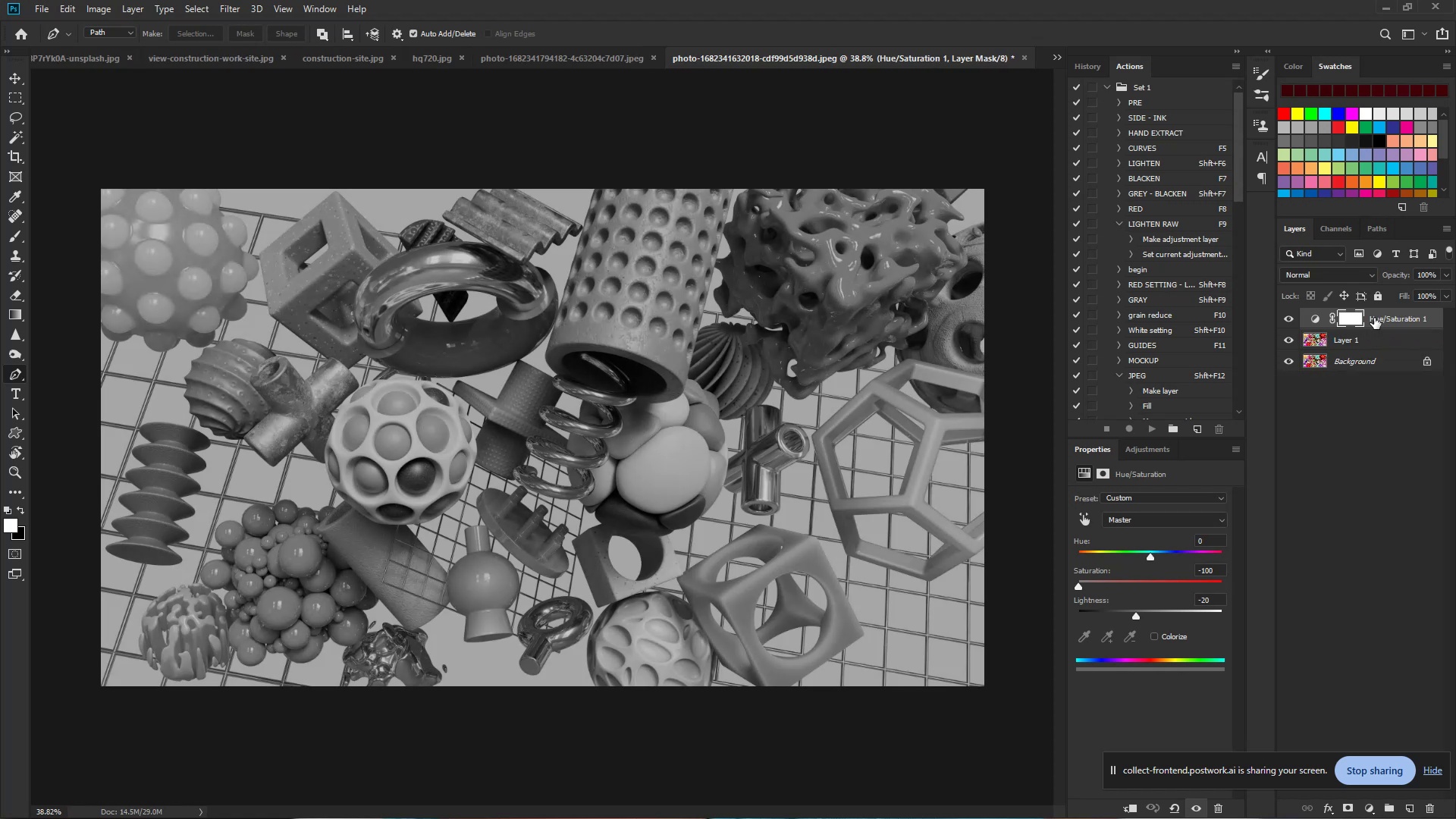 
hold_key(key=ControlLeft, duration=0.56)
 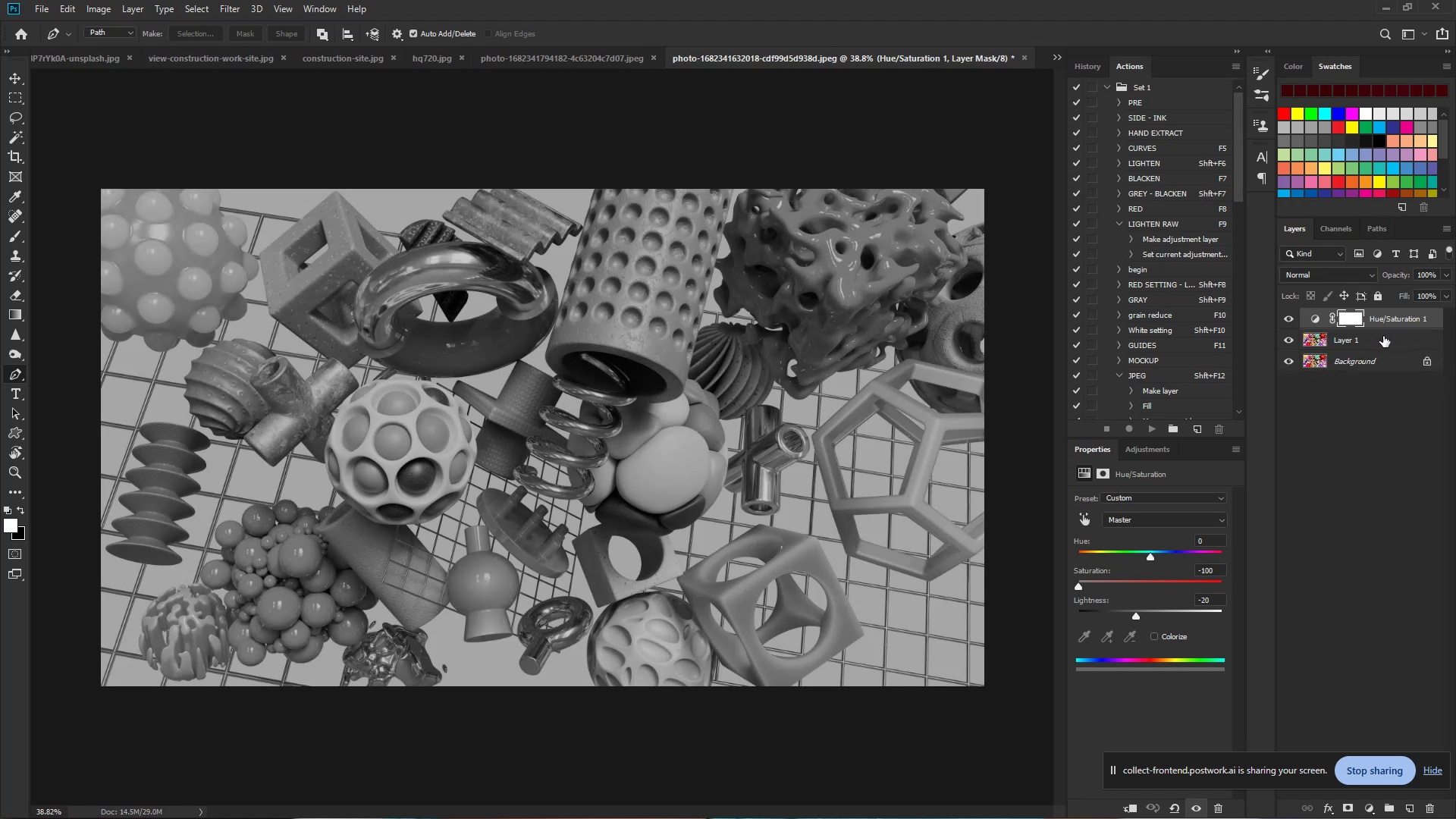 
hold_key(key=ControlLeft, duration=1.35)
 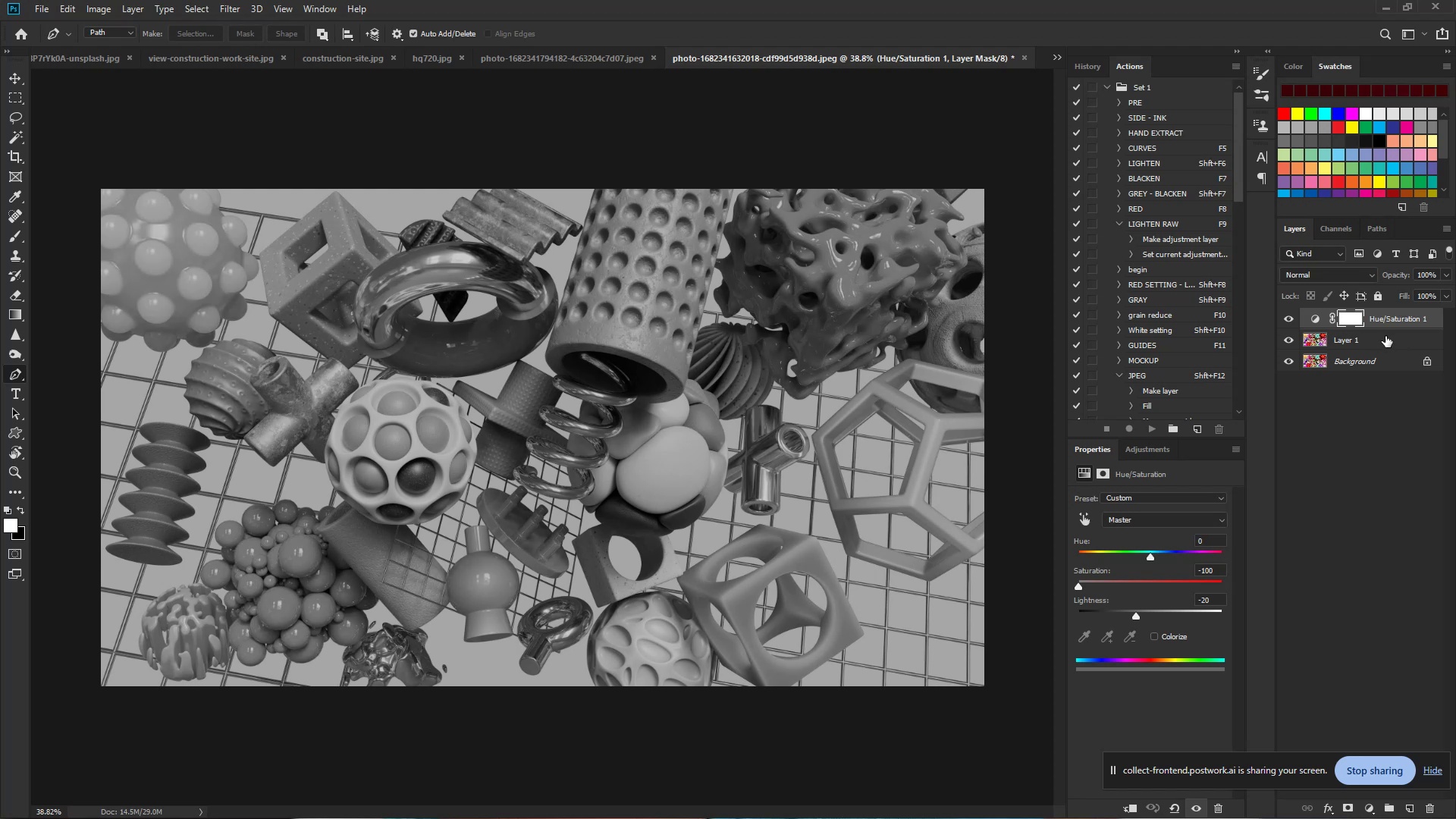 
hold_key(key=ShiftLeft, duration=1.02)
left_click([1386, 337])
 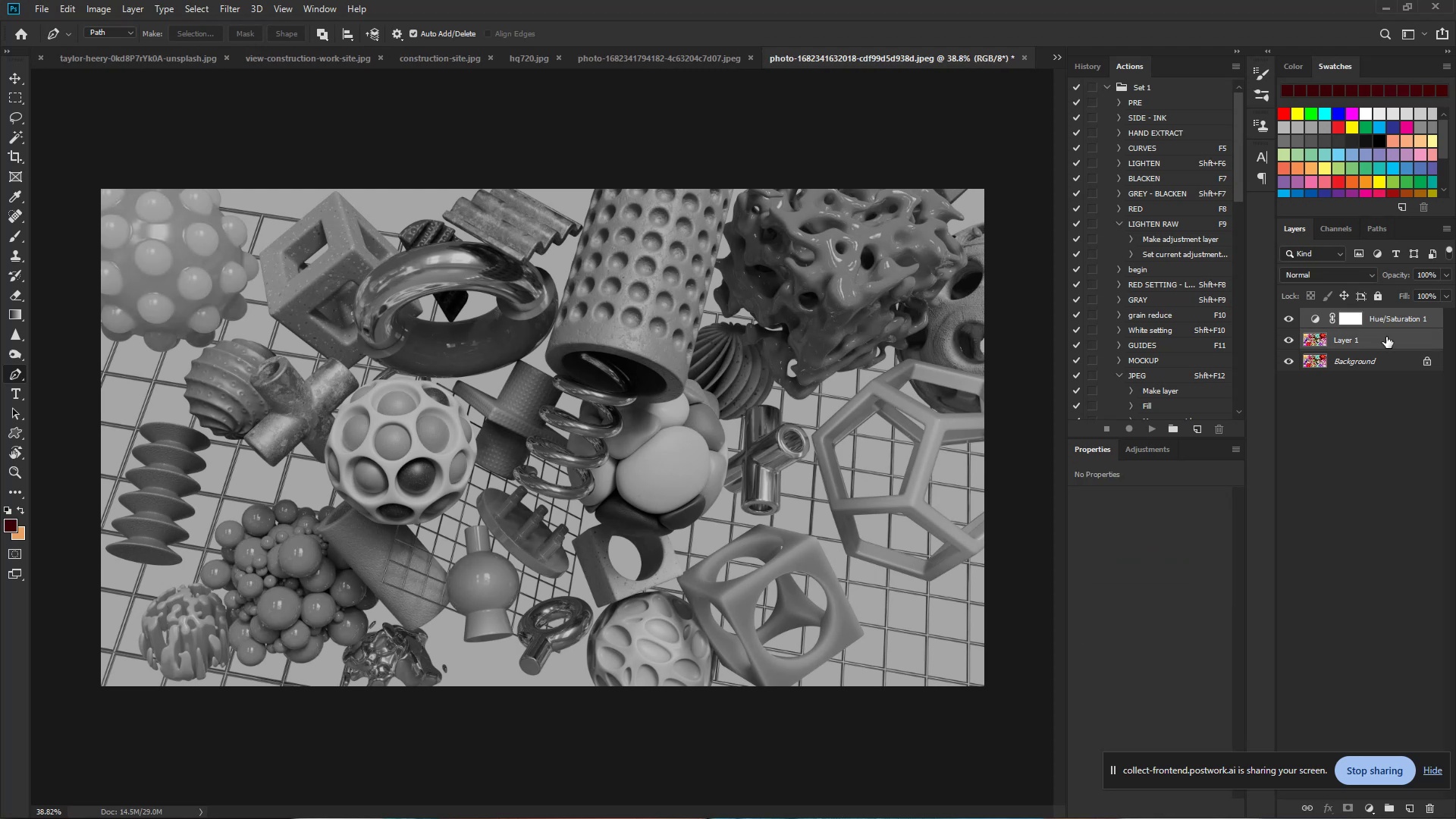 
hold_key(key=ControlLeft, duration=1.46)
 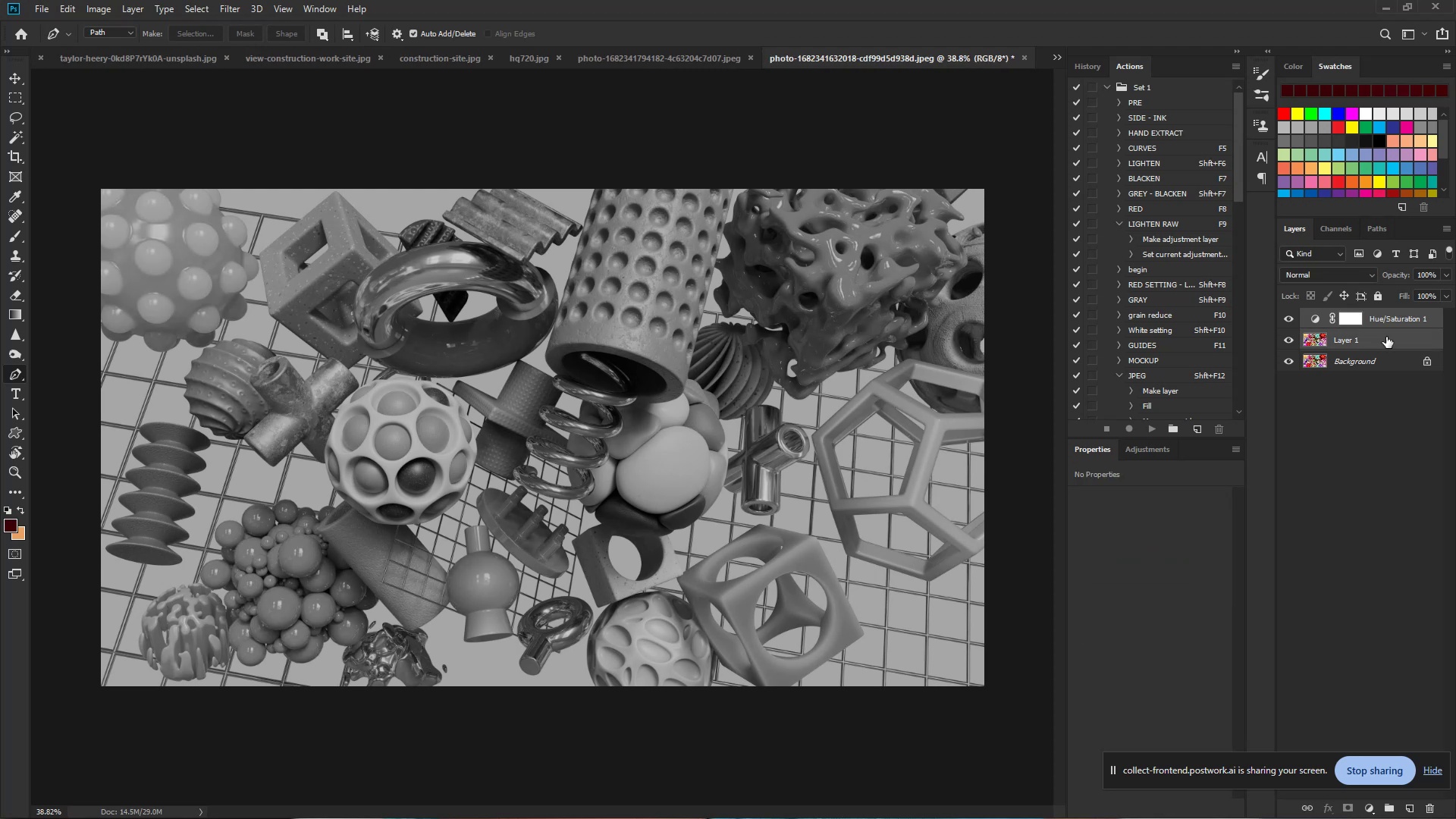 
wait(5.91)
 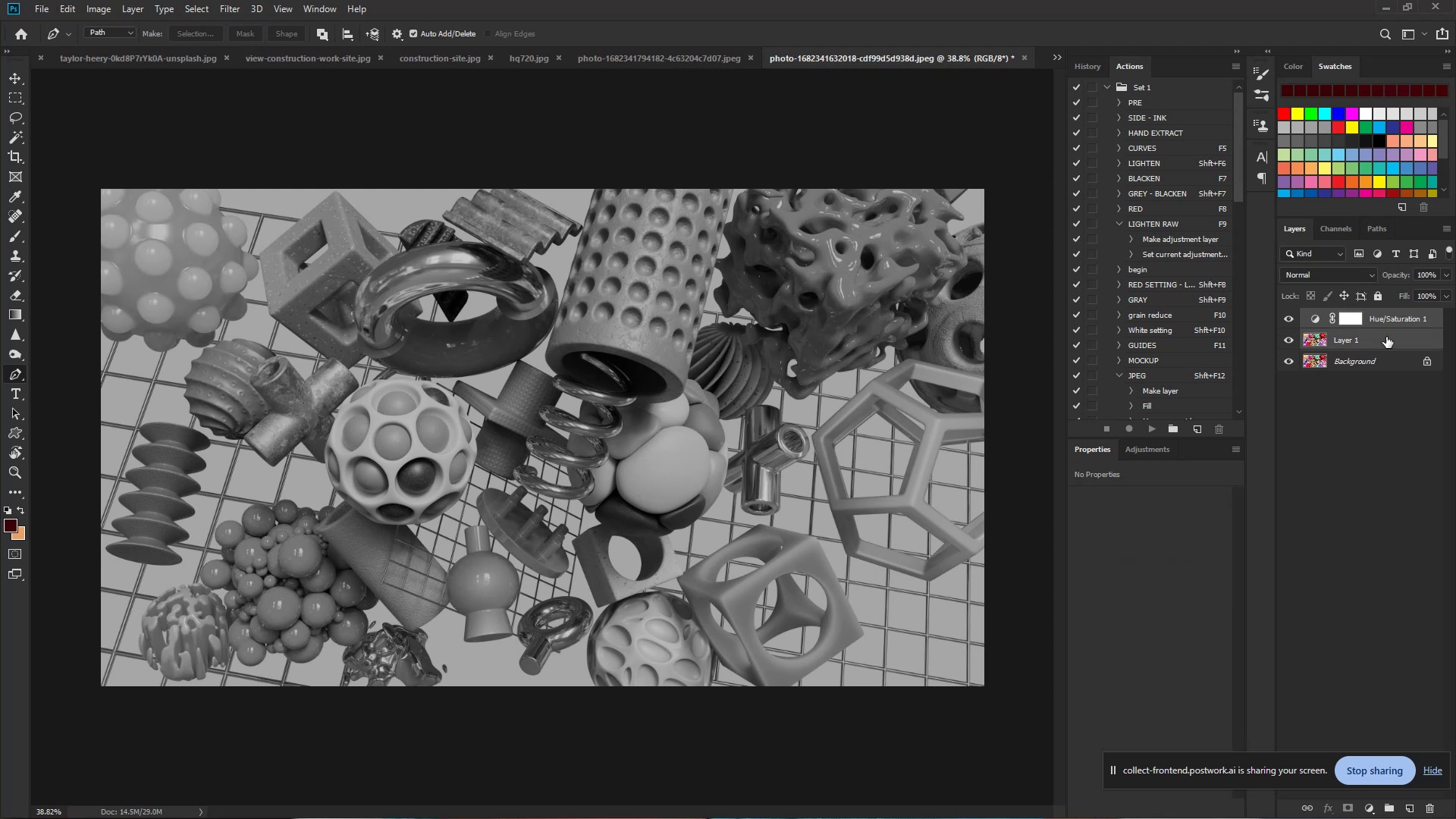 
key(Control+E)
 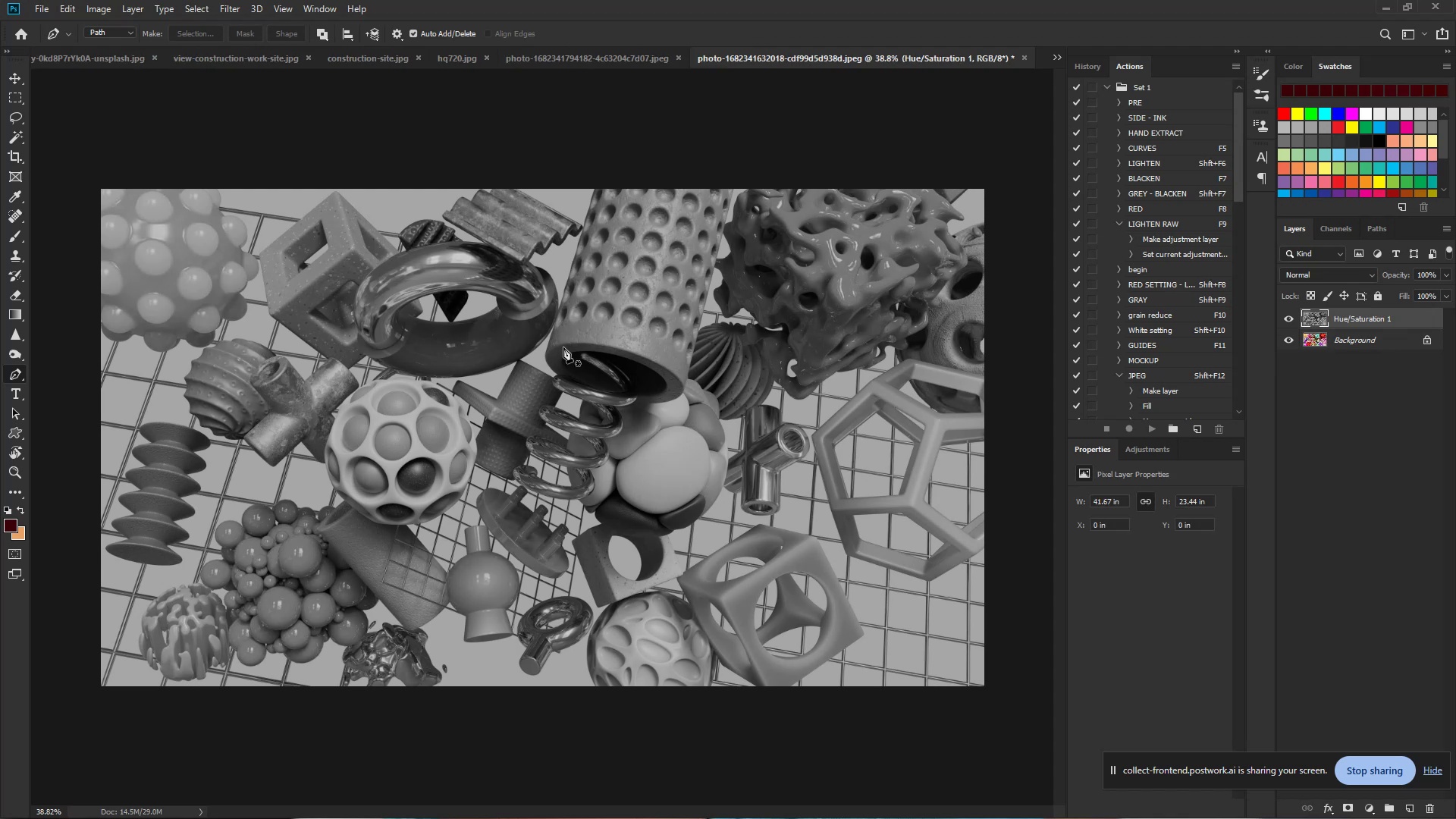 
hold_key(key=ControlLeft, duration=1.16)
 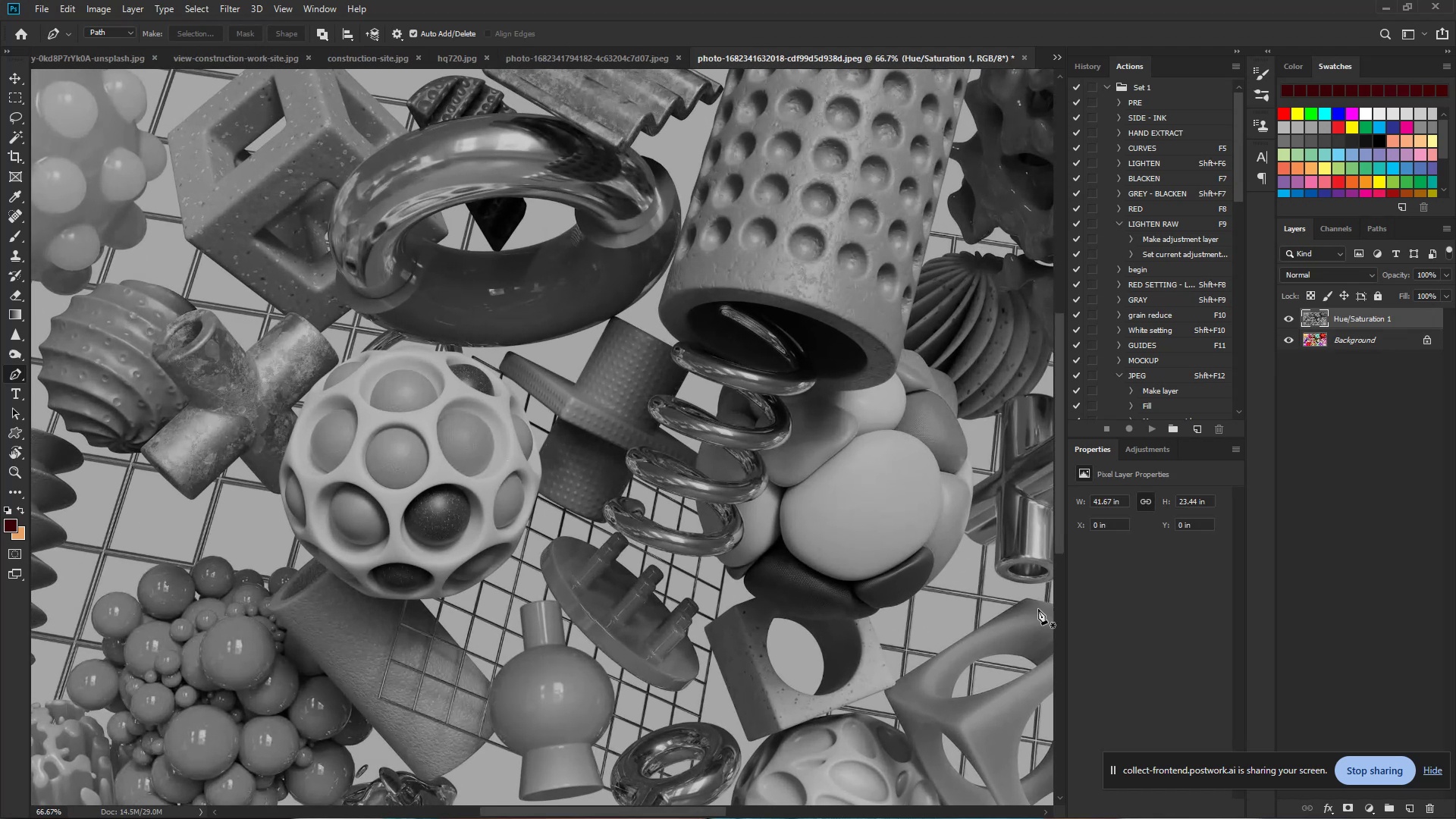 
hold_key(key=Space, duration=1.02)
 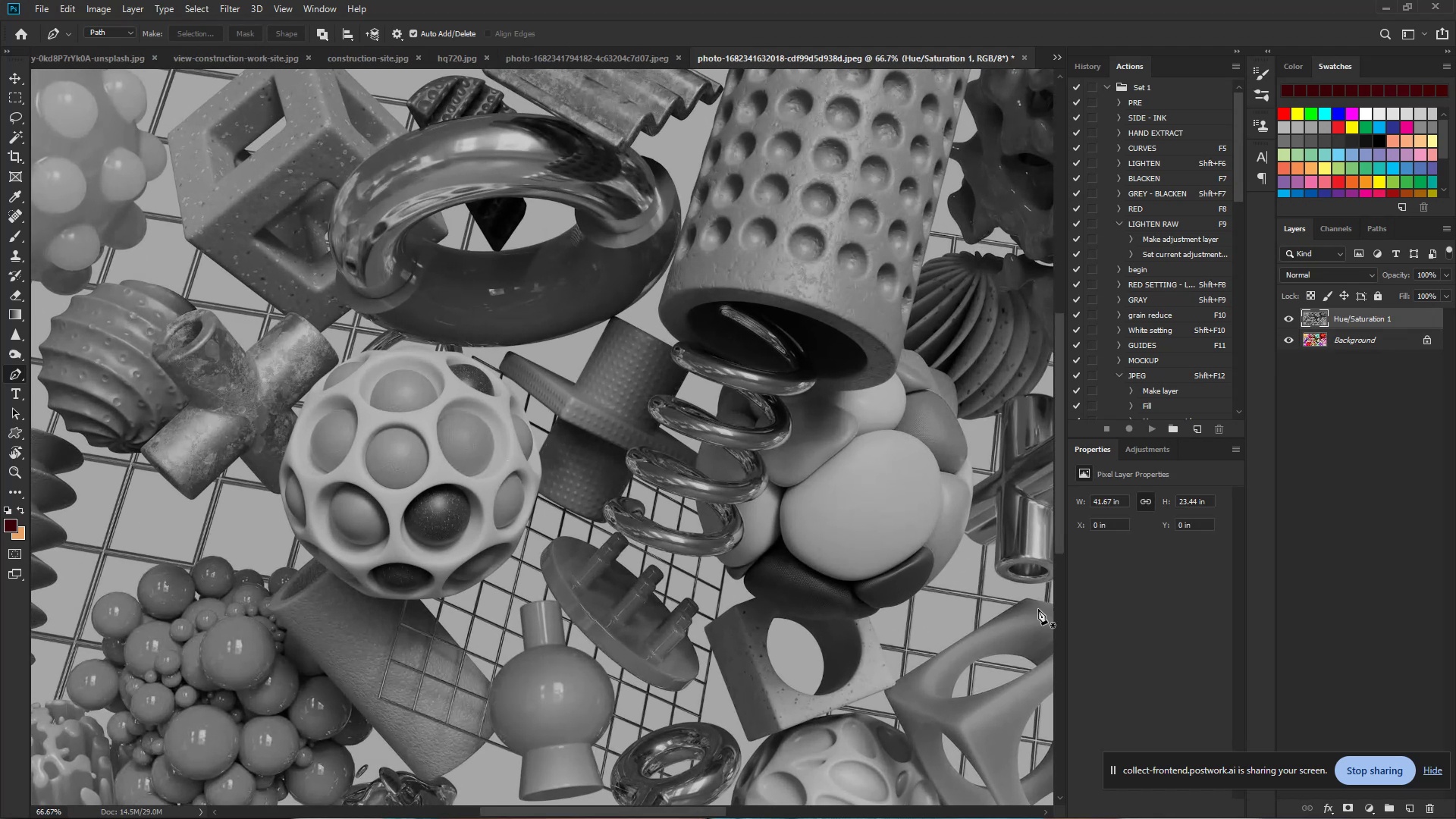 
left_click_drag(start_coordinate=[388, 421], to_coordinate=[426, 426])
 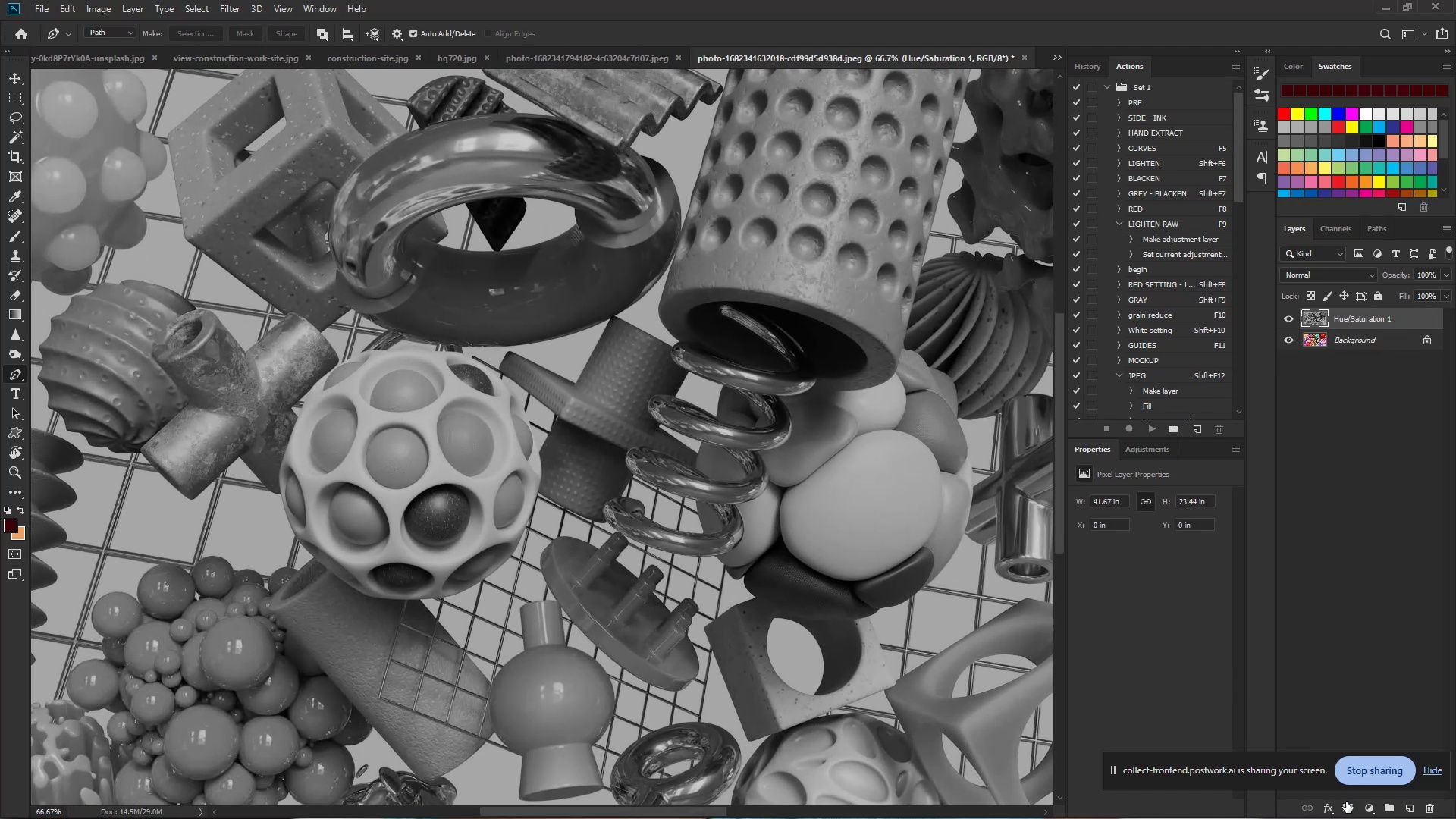 
left_click([1345, 809])
 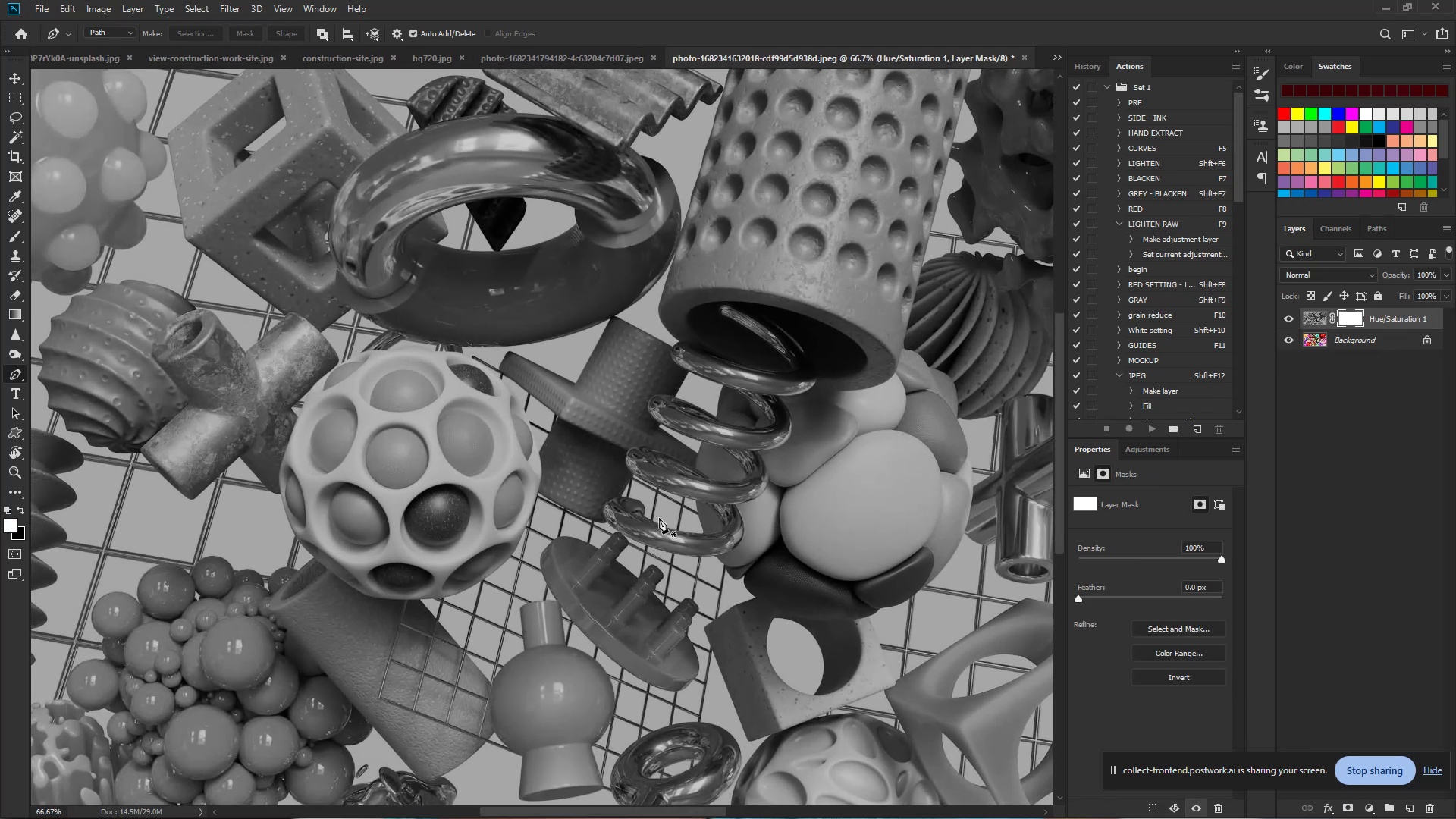 
hold_key(key=ControlLeft, duration=1.36)
 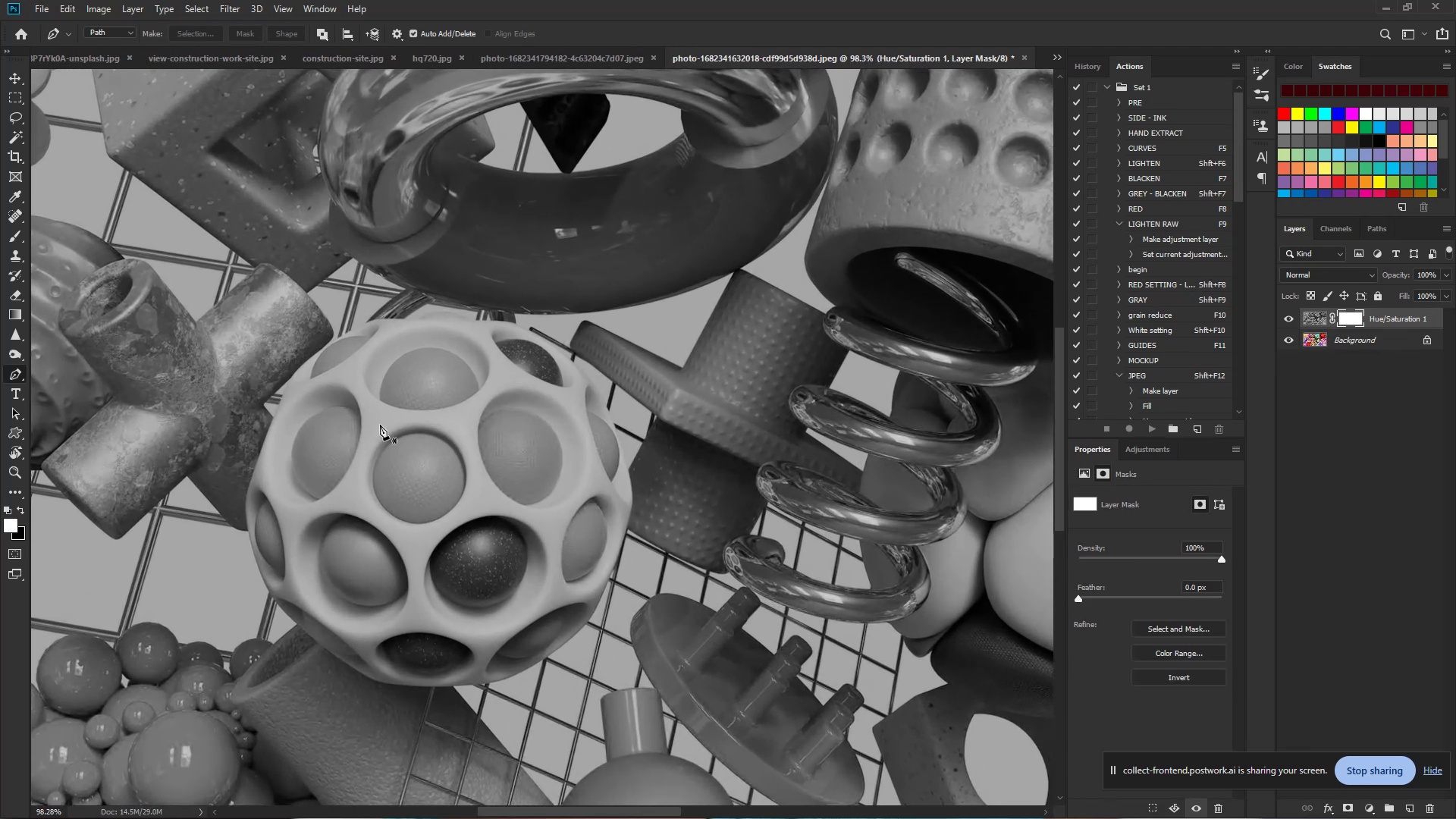 
hold_key(key=Space, duration=1.16)
 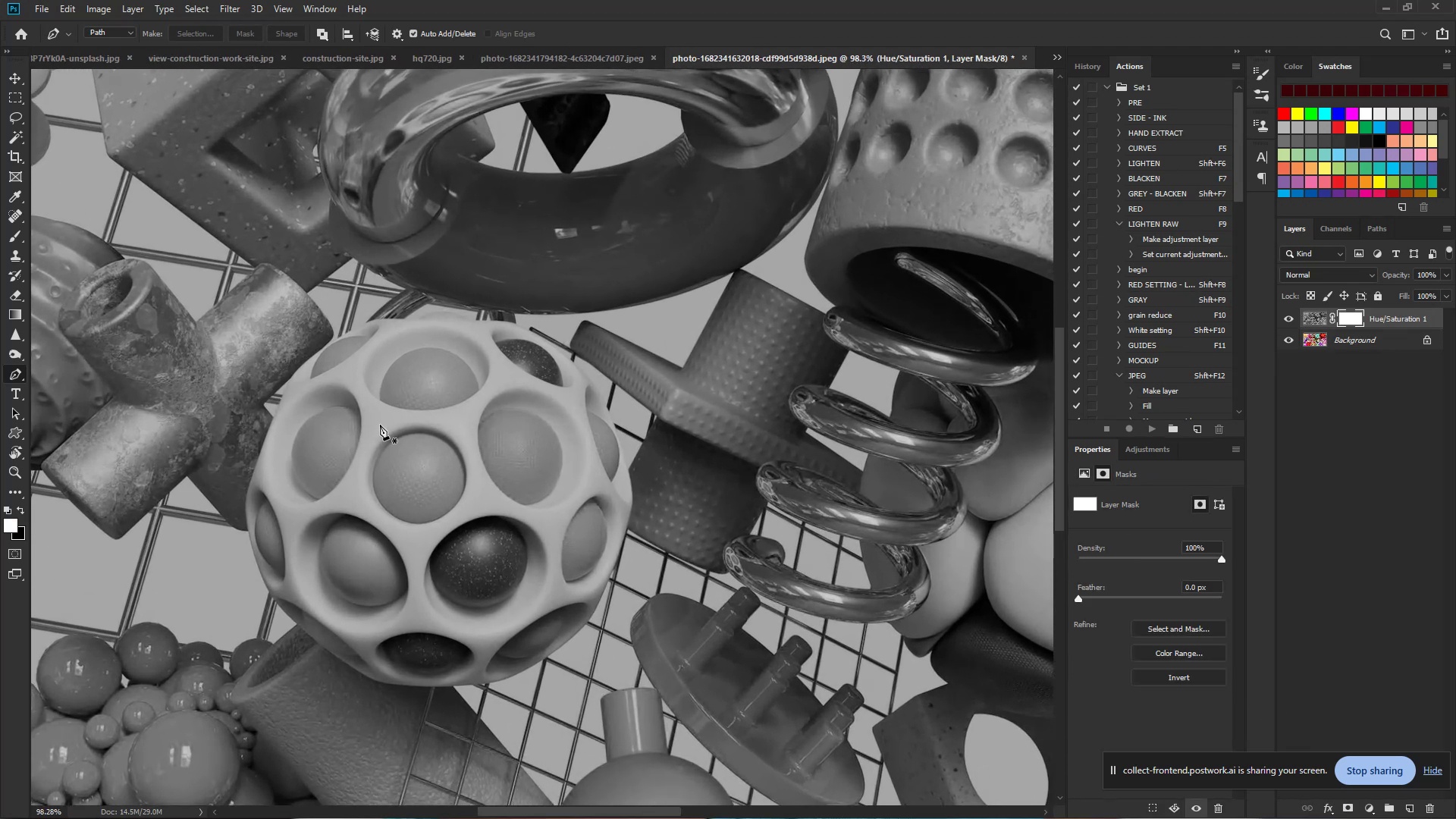 
left_click_drag(start_coordinate=[349, 416], to_coordinate=[379, 425])
 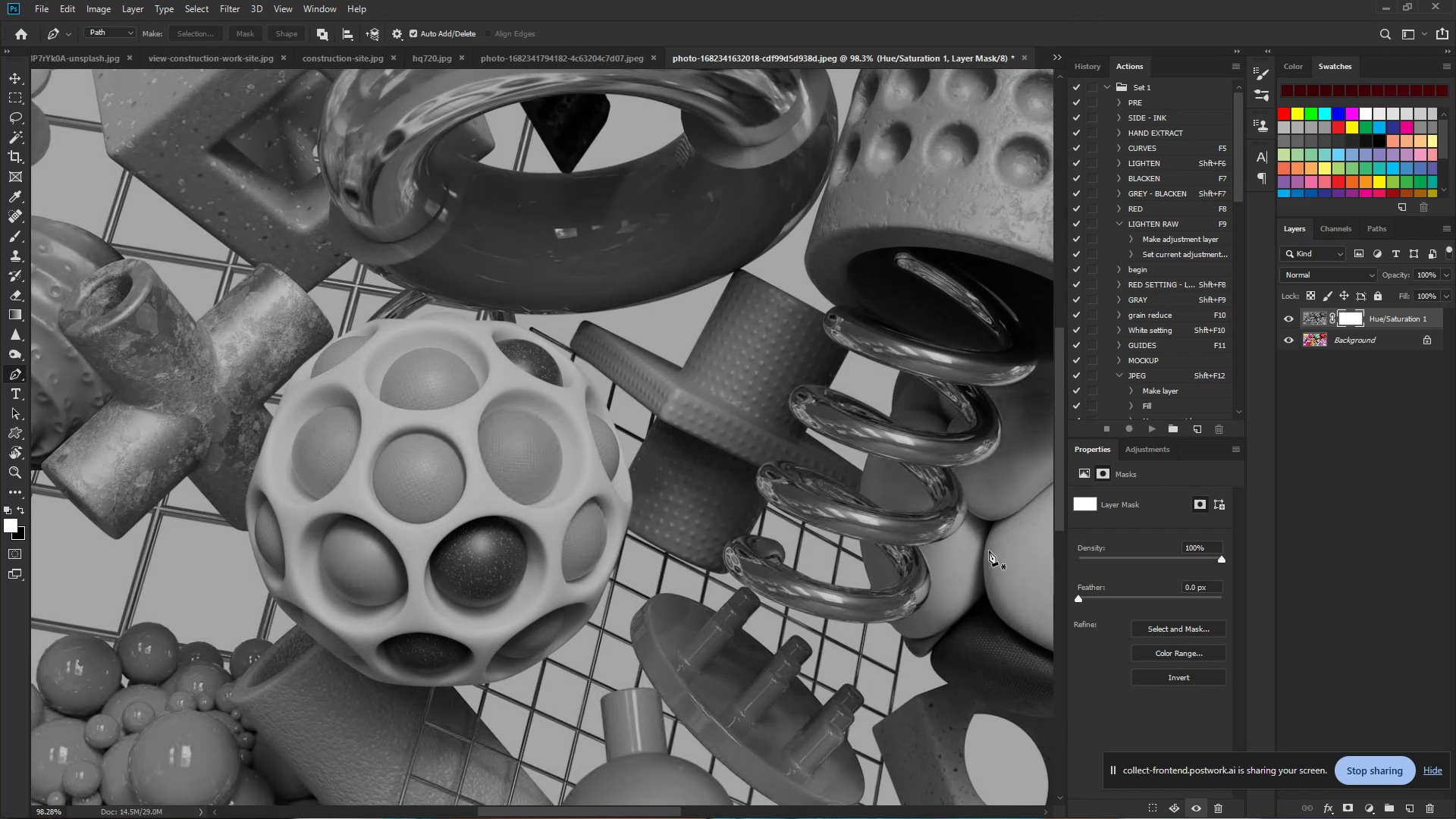 
wait(8.73)
 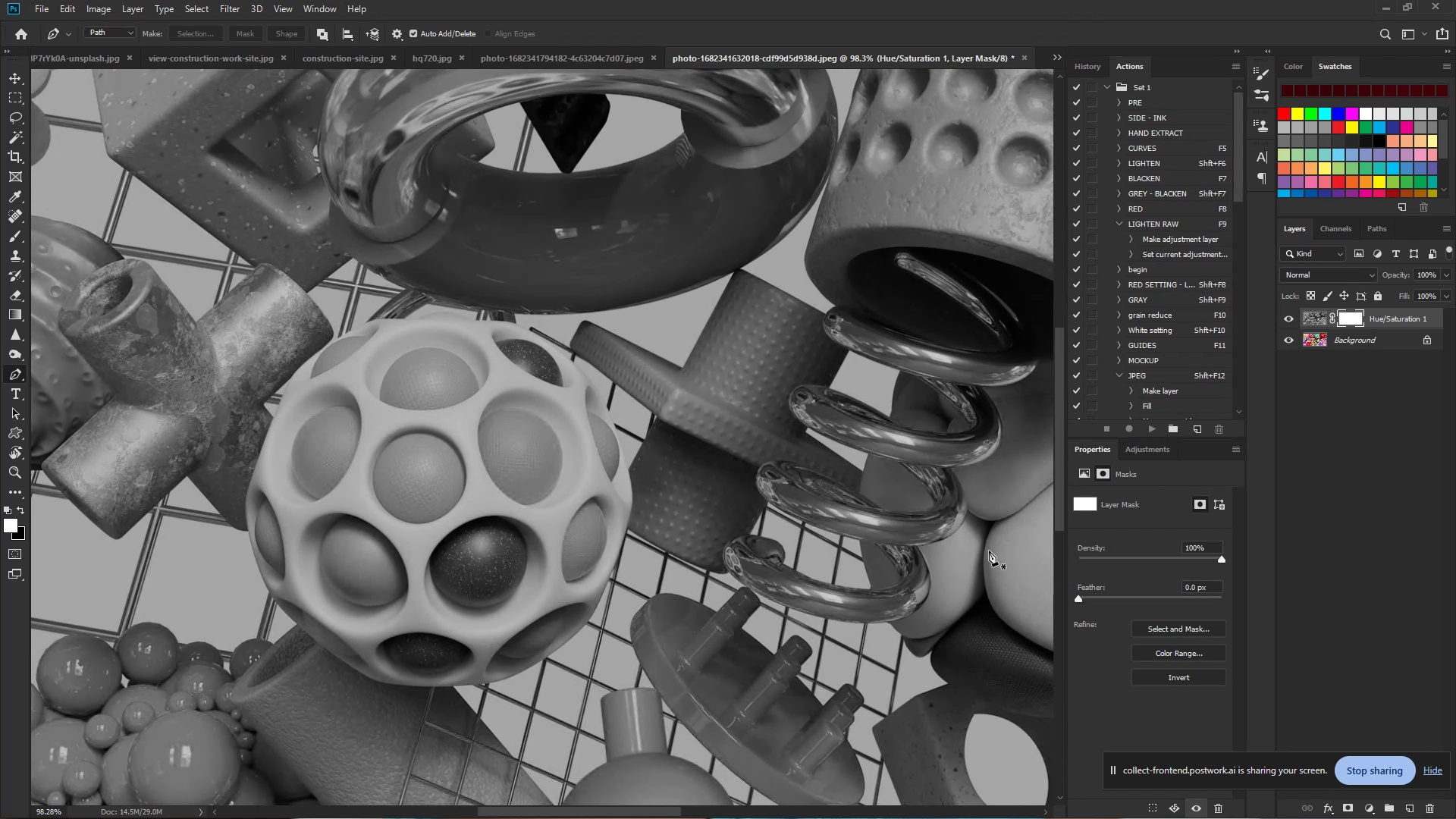 
hold_key(key=ControlLeft, duration=0.59)
 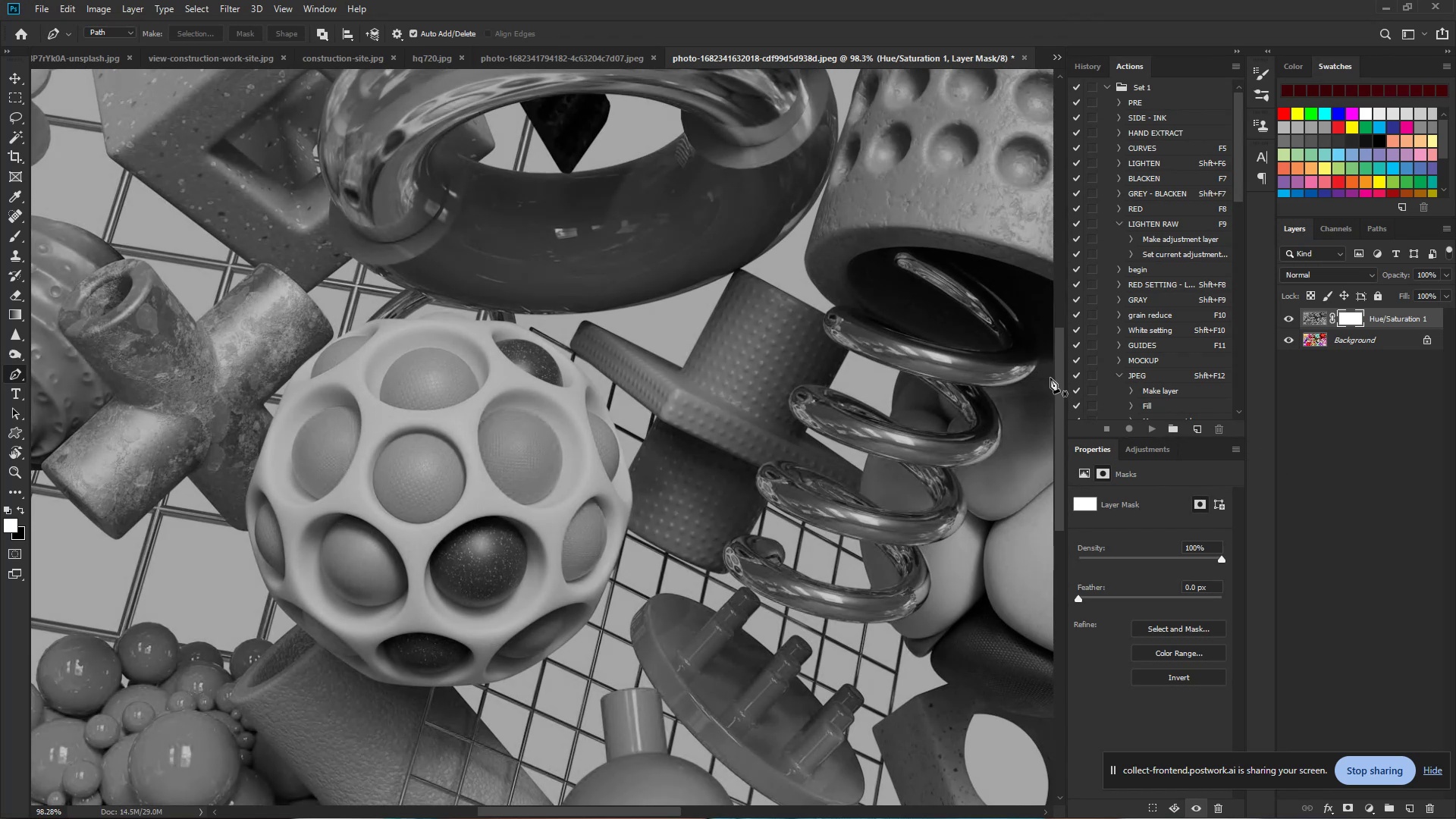 
hold_key(key=Space, duration=0.37)
 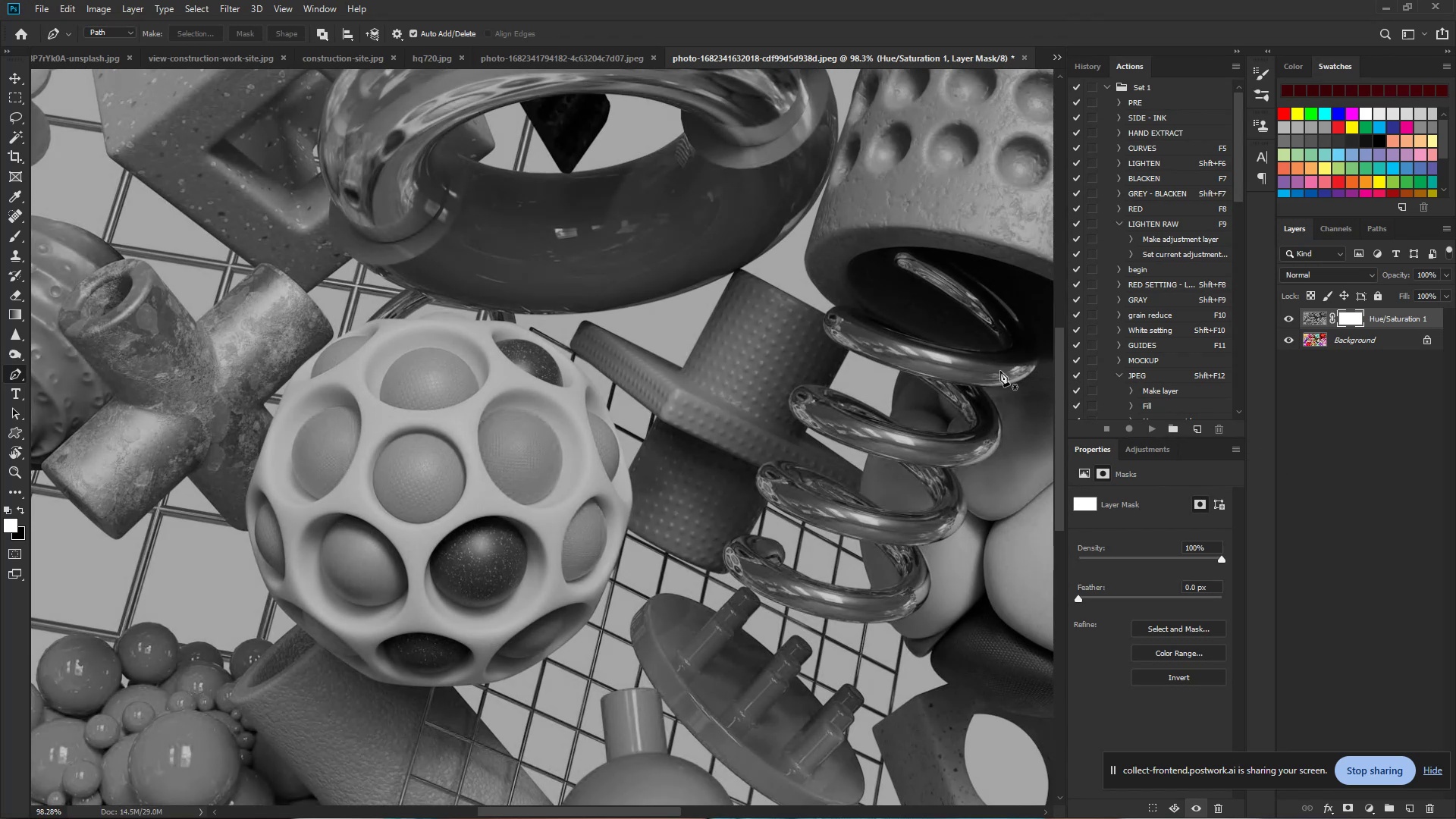 
hold_key(key=ControlLeft, duration=1.35)
 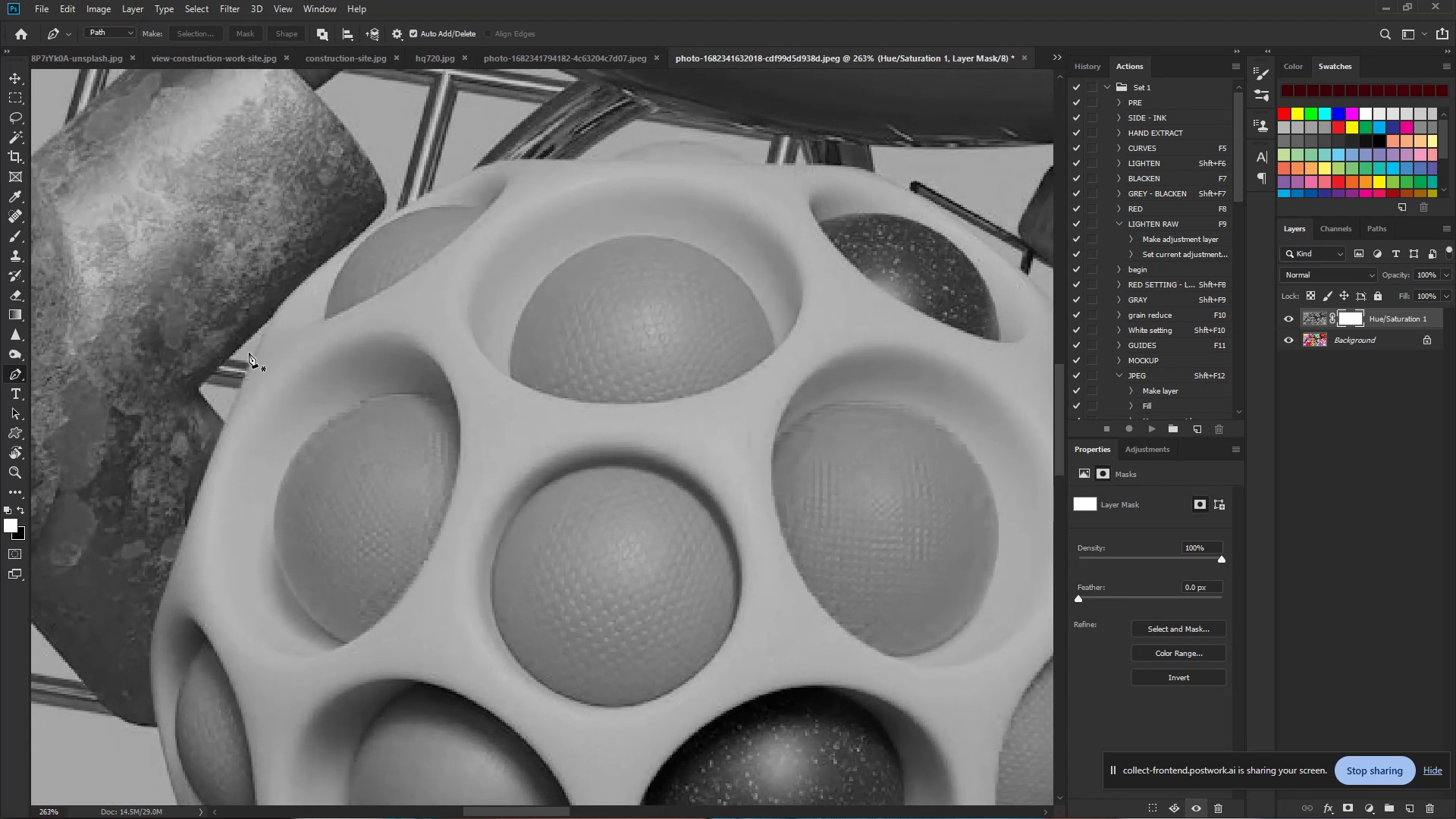 
hold_key(key=Space, duration=1.16)
 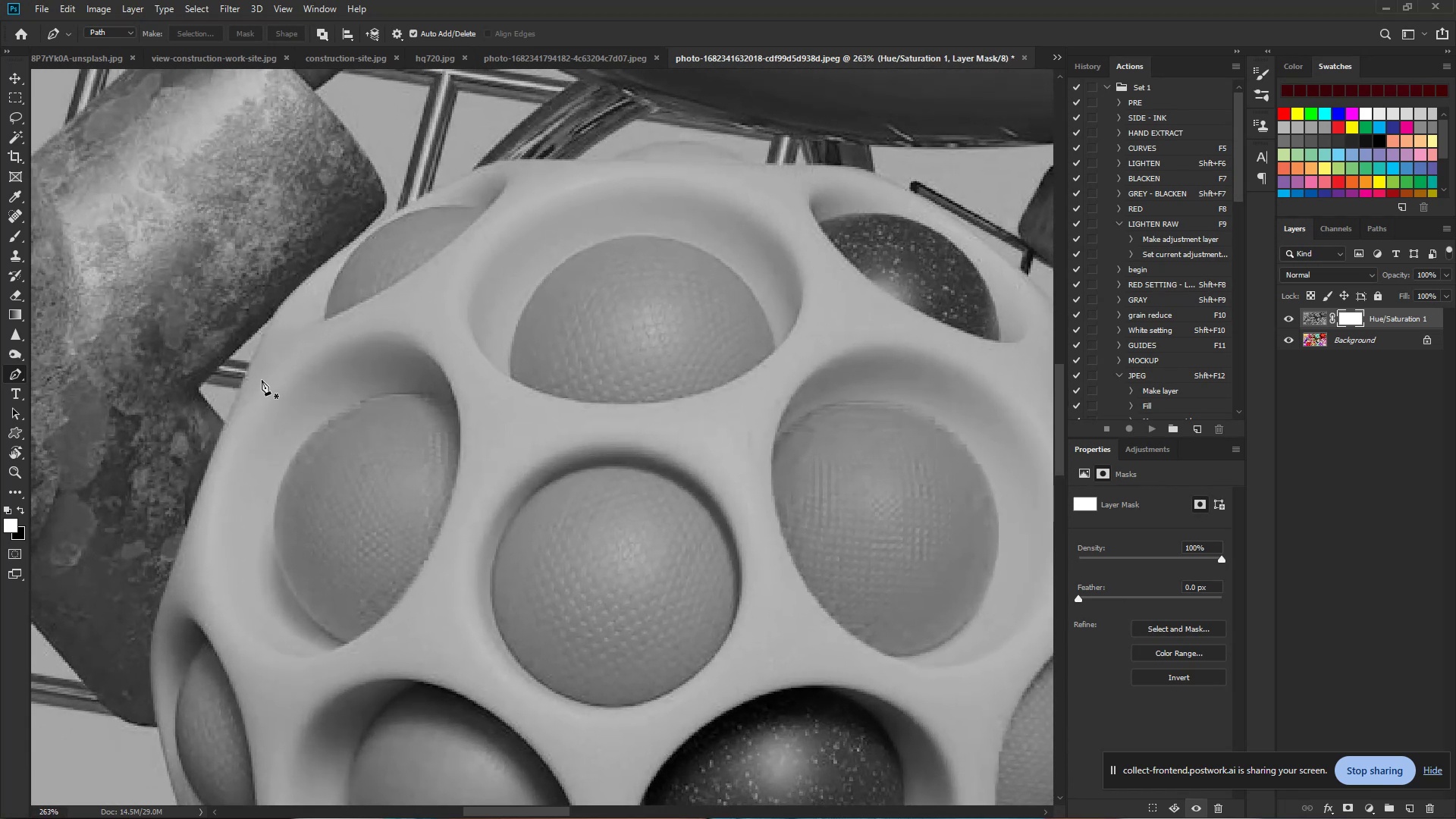 
left_click_drag(start_coordinate=[303, 414], to_coordinate=[366, 414])
 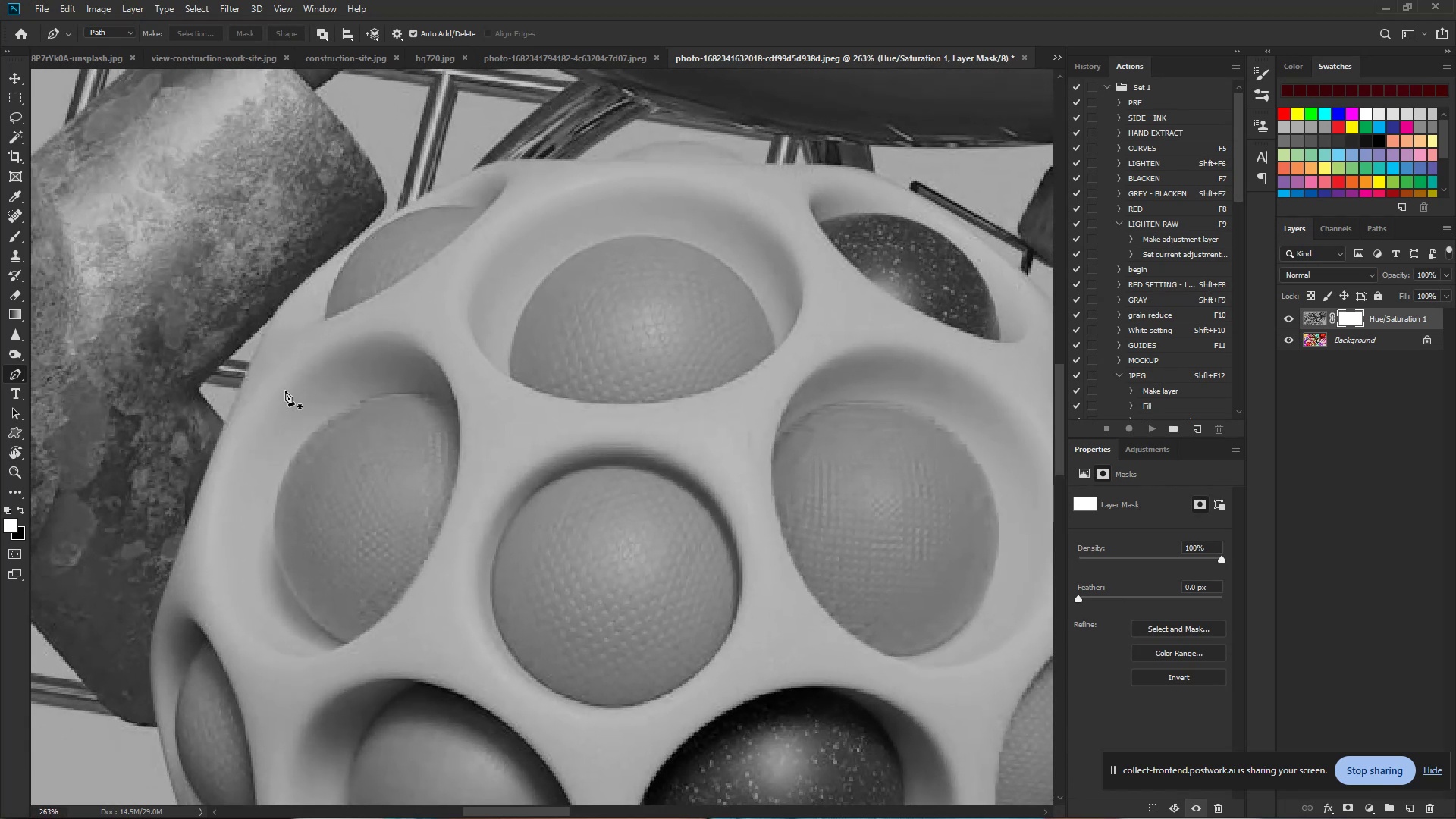 
hold_key(key=ControlLeft, duration=0.73)
 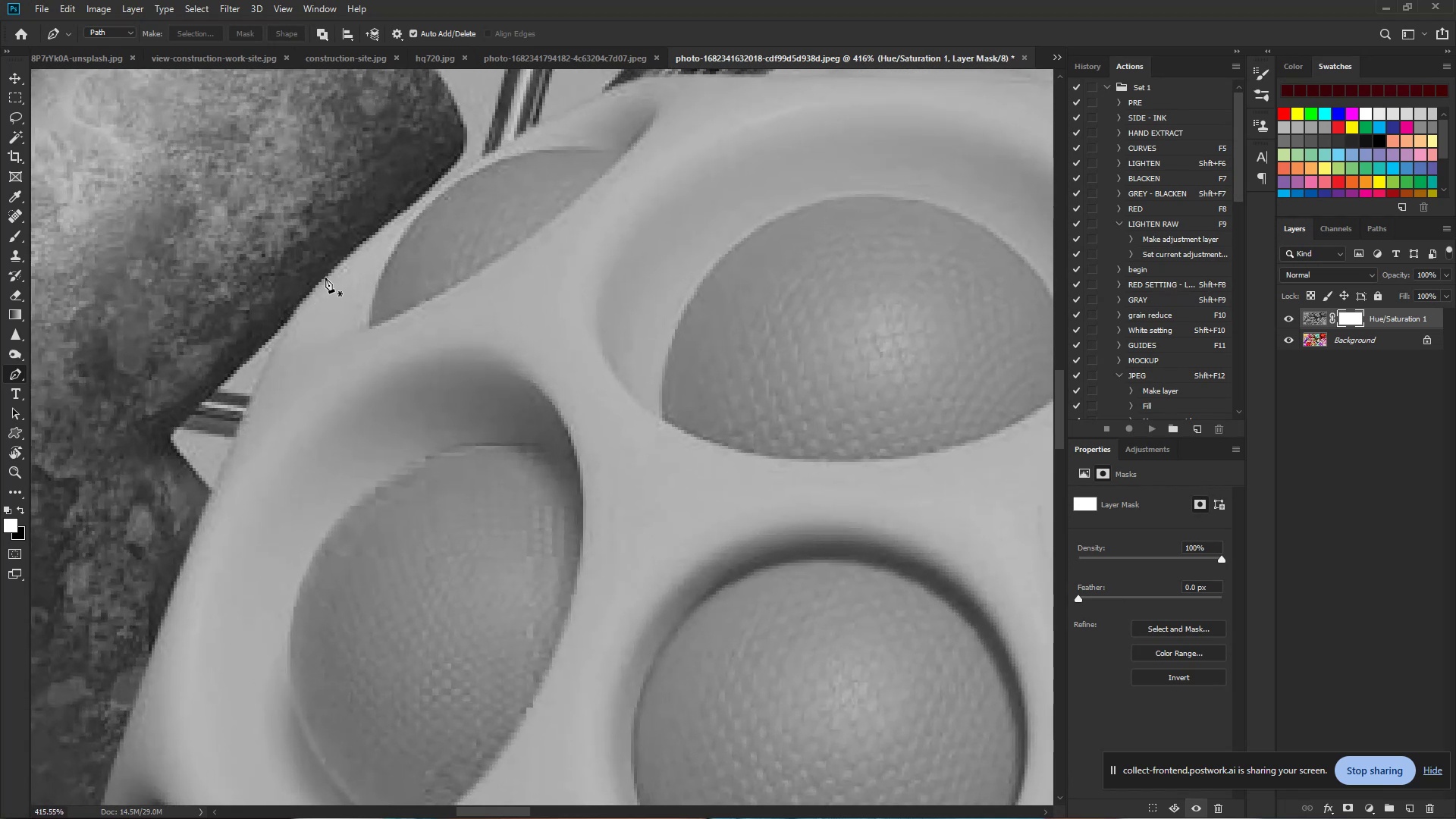 
hold_key(key=Space, duration=0.57)
 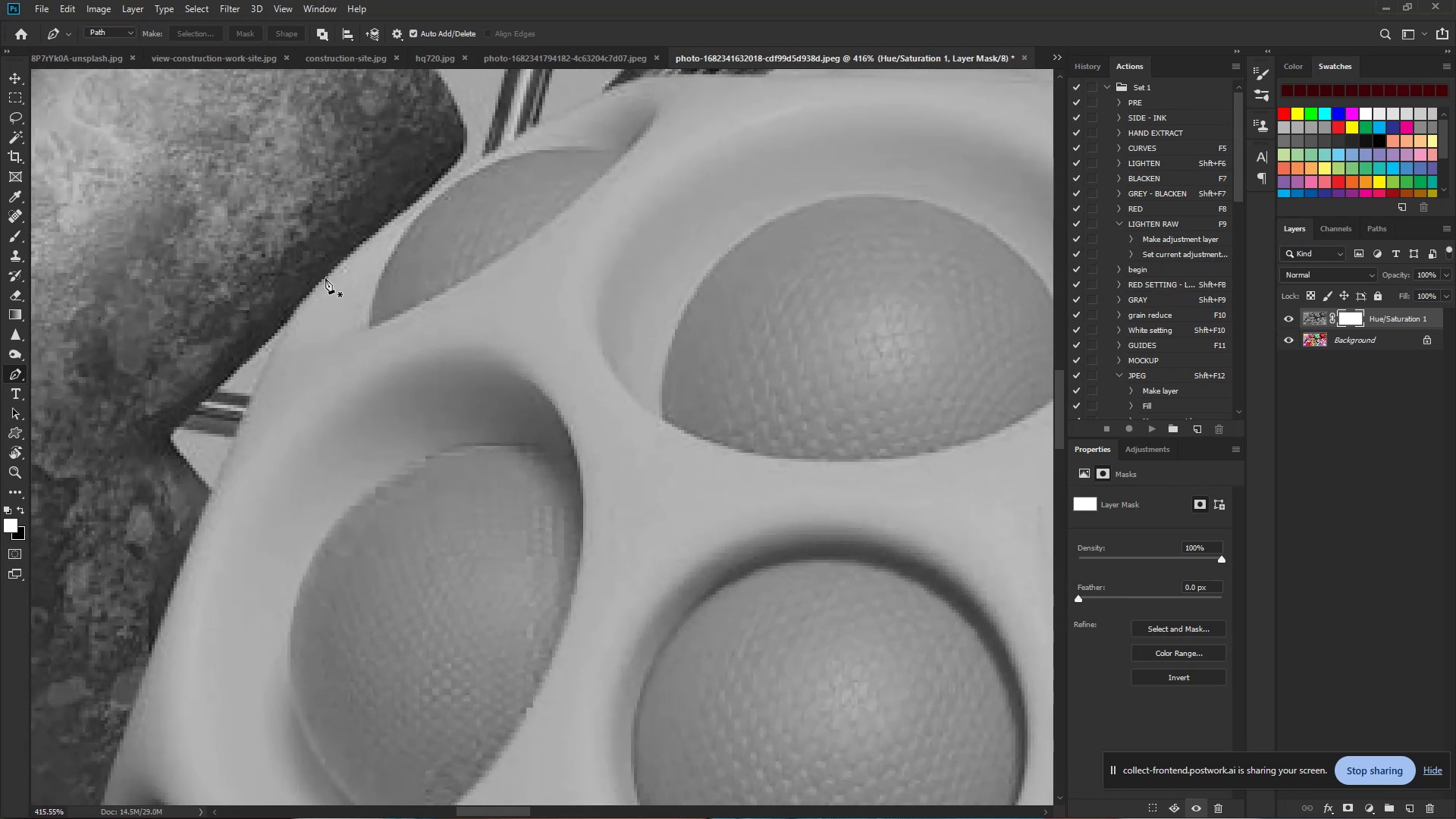 
left_click_drag(start_coordinate=[248, 305], to_coordinate=[284, 310])
 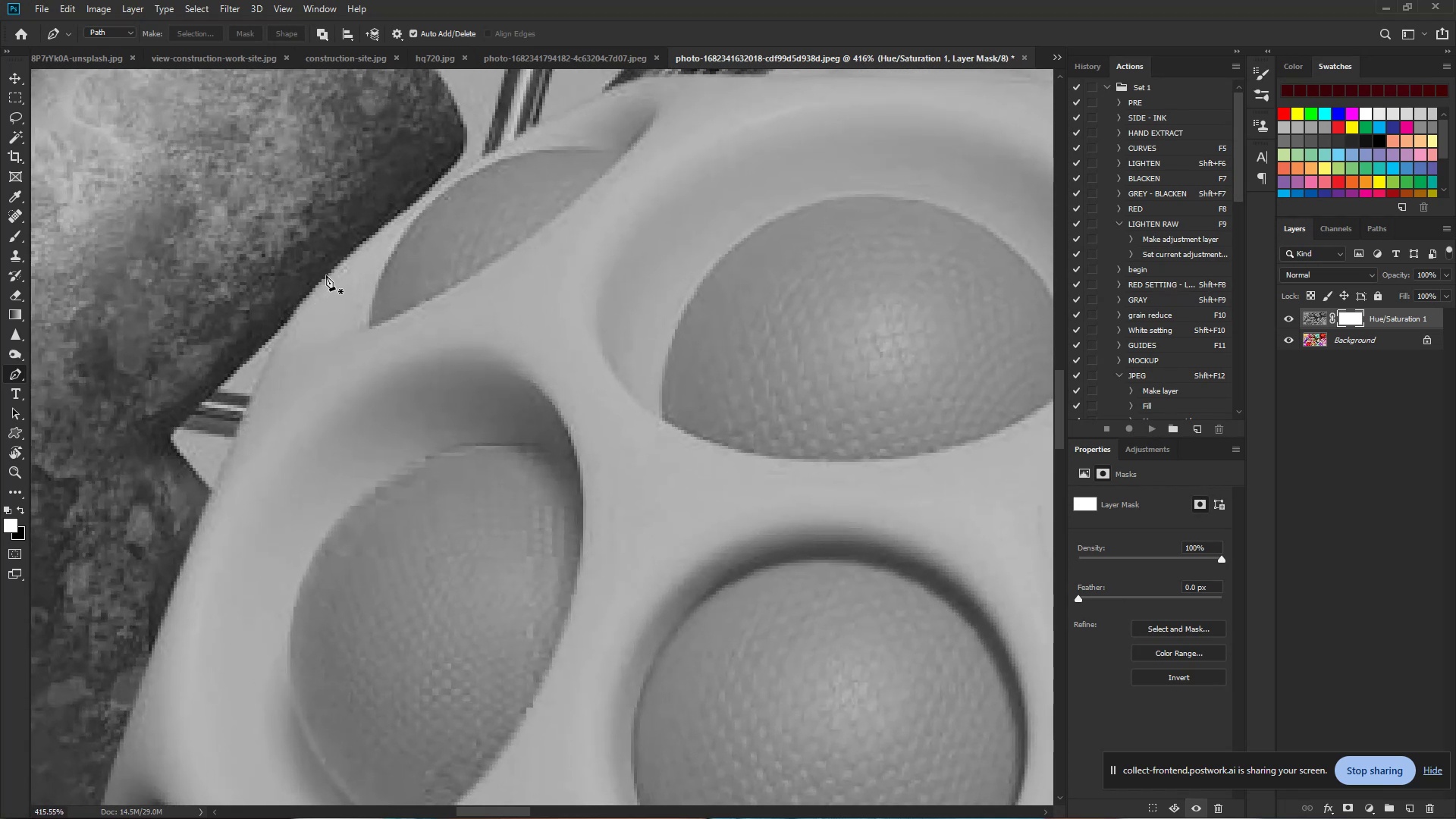 
left_click([327, 275])
 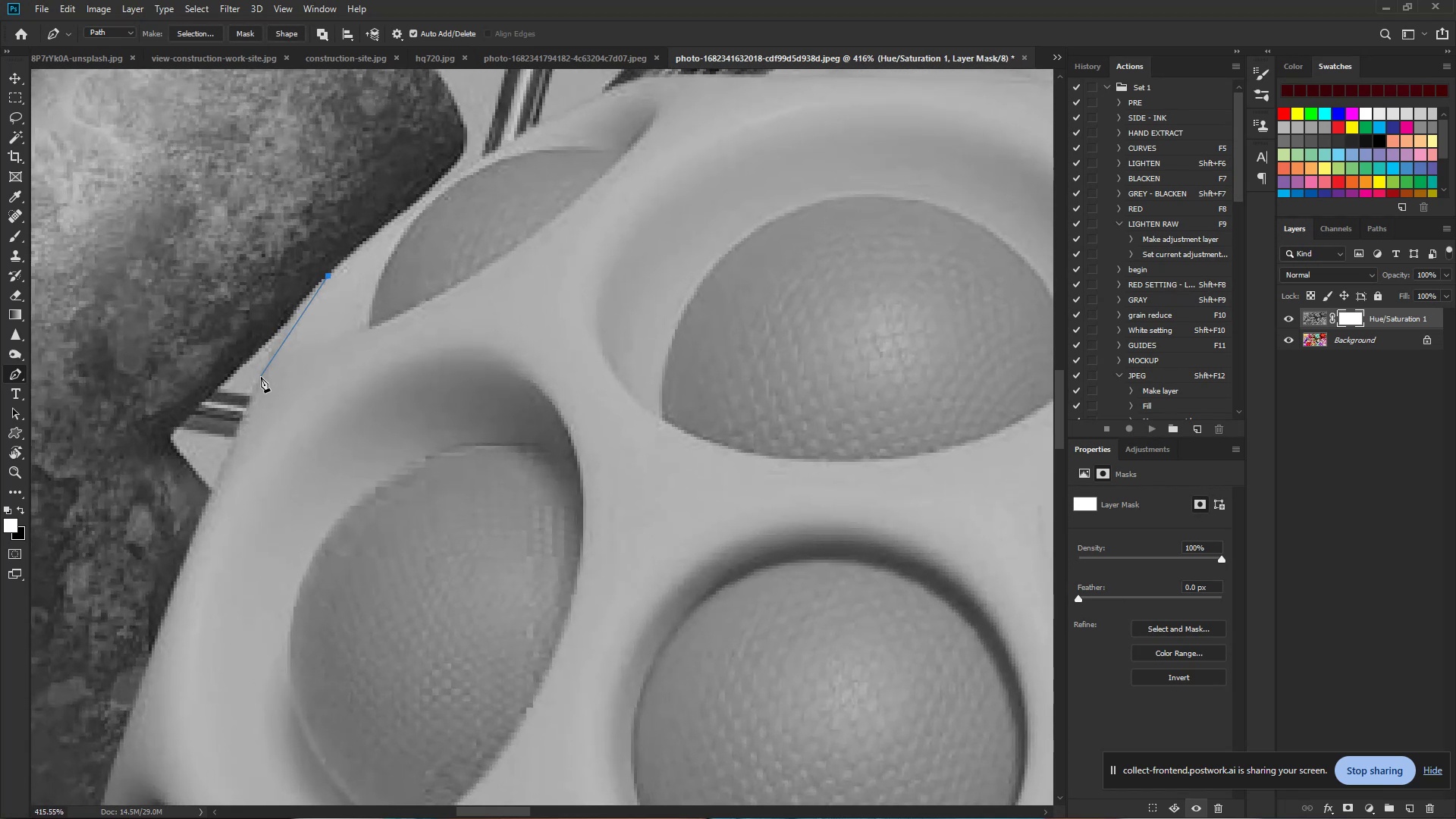 
left_click_drag(start_coordinate=[261, 377], to_coordinate=[229, 448])
 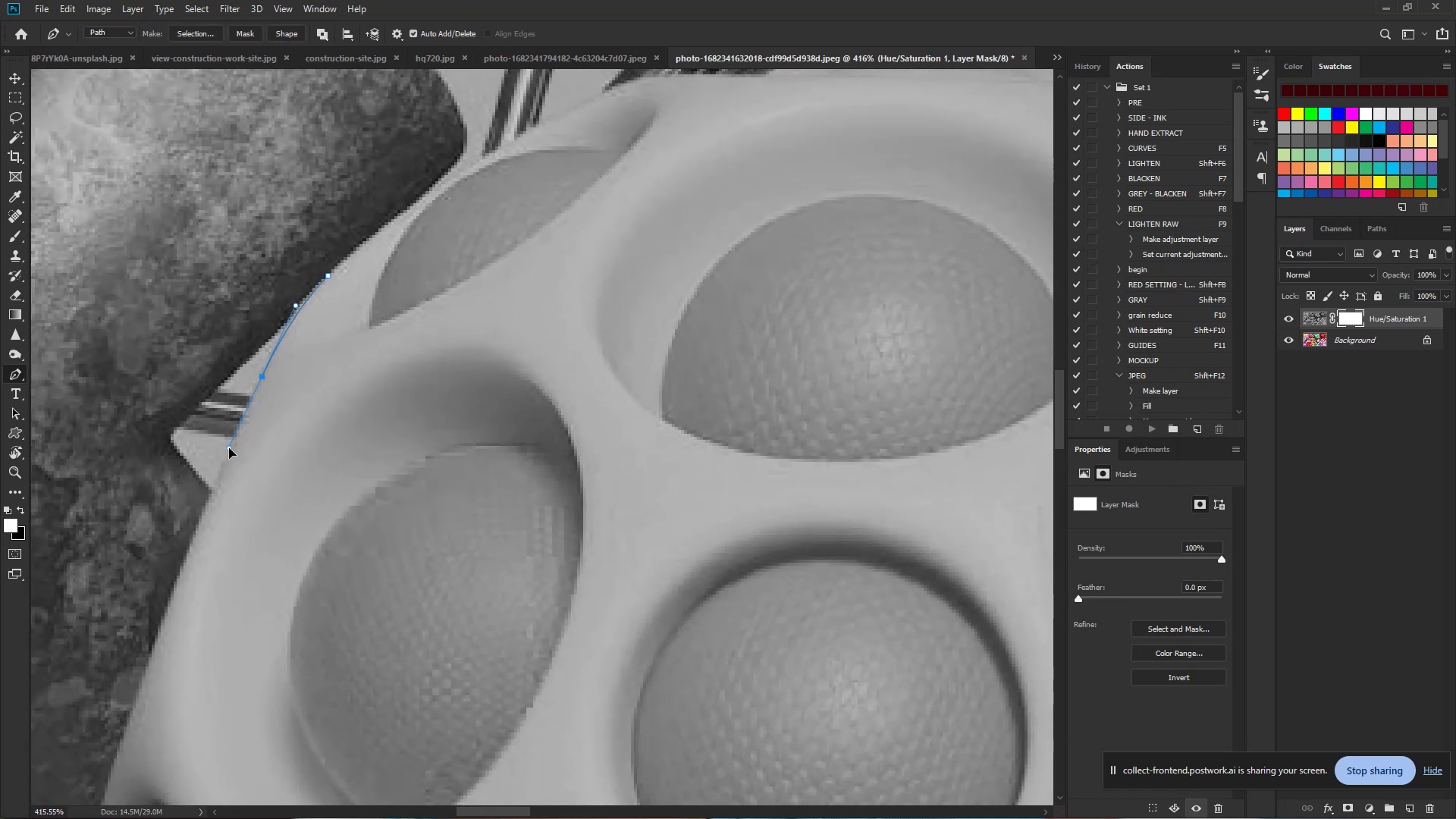 
key(Control+Z)
 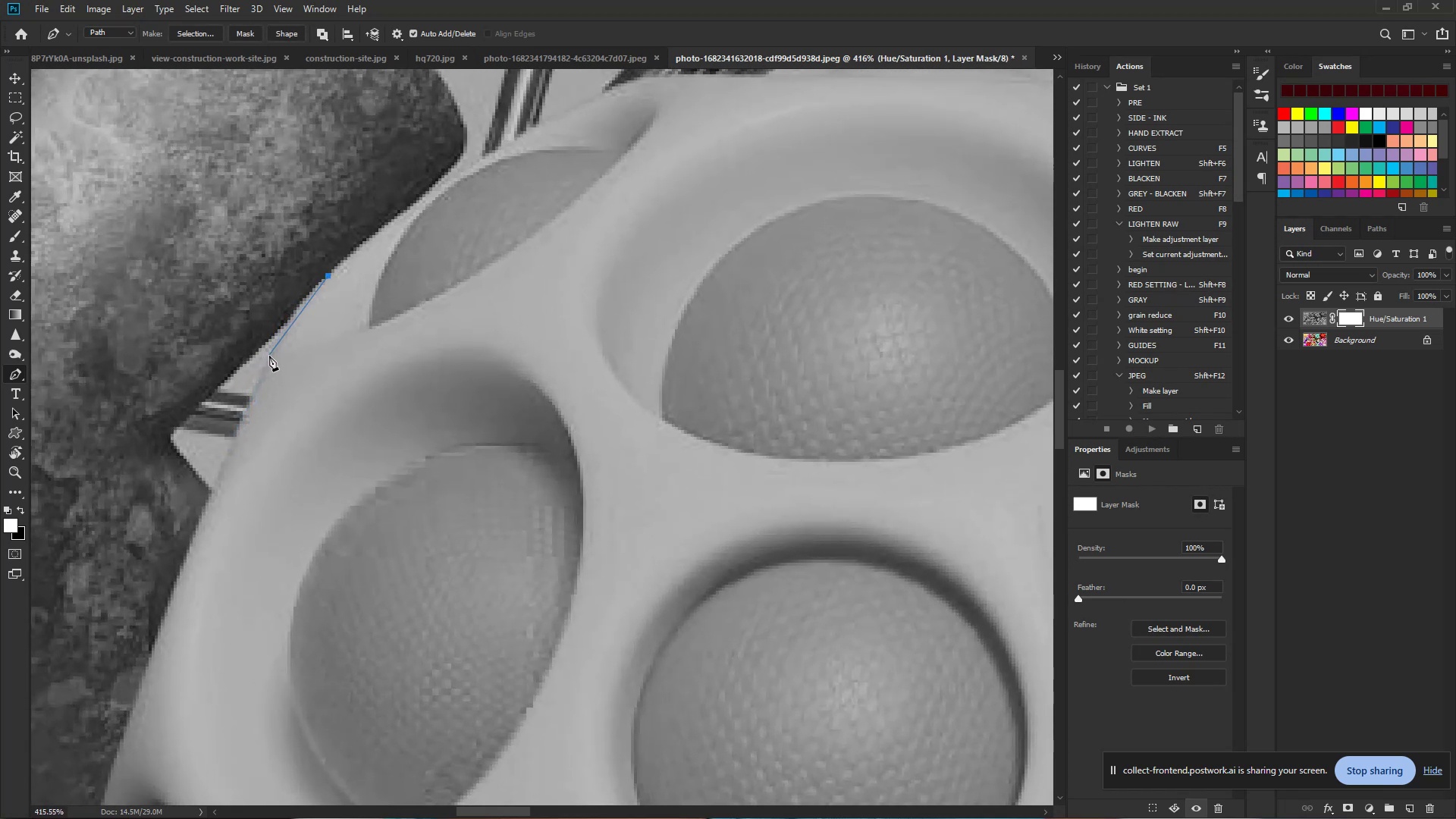 
left_click_drag(start_coordinate=[270, 354], to_coordinate=[245, 404])
 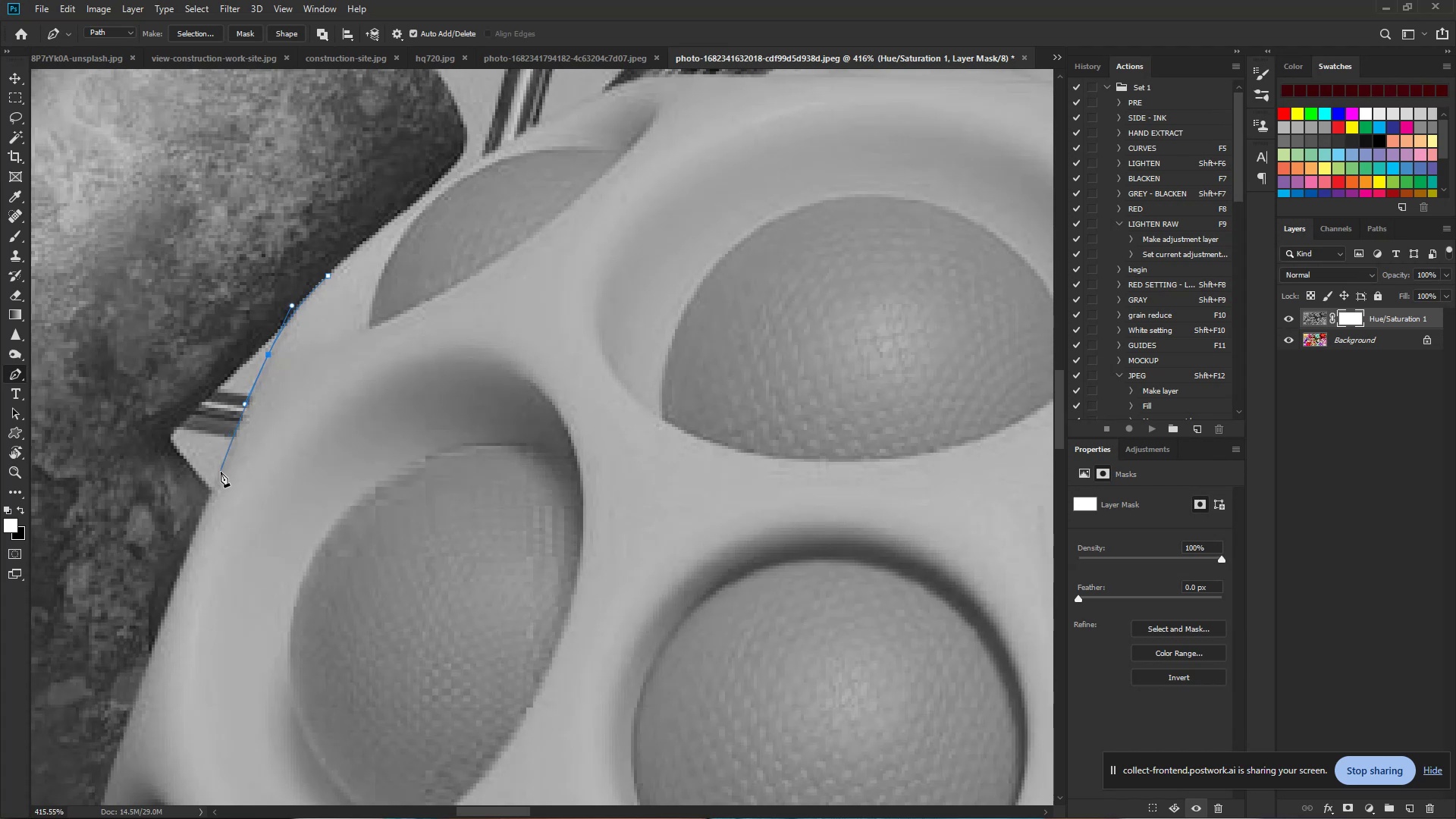 
left_click_drag(start_coordinate=[221, 472], to_coordinate=[209, 500])
 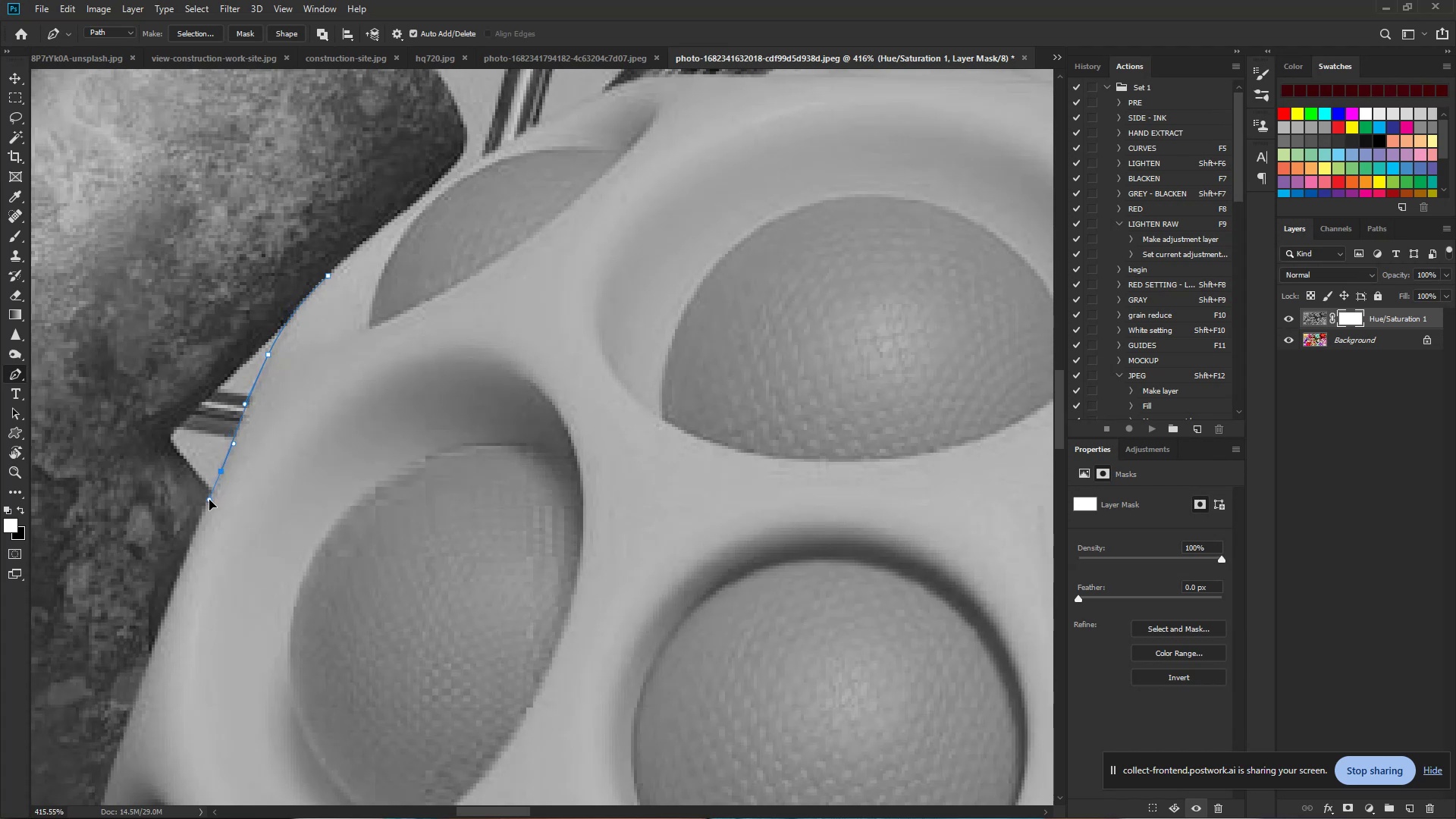 
hold_key(key=Space, duration=0.73)
 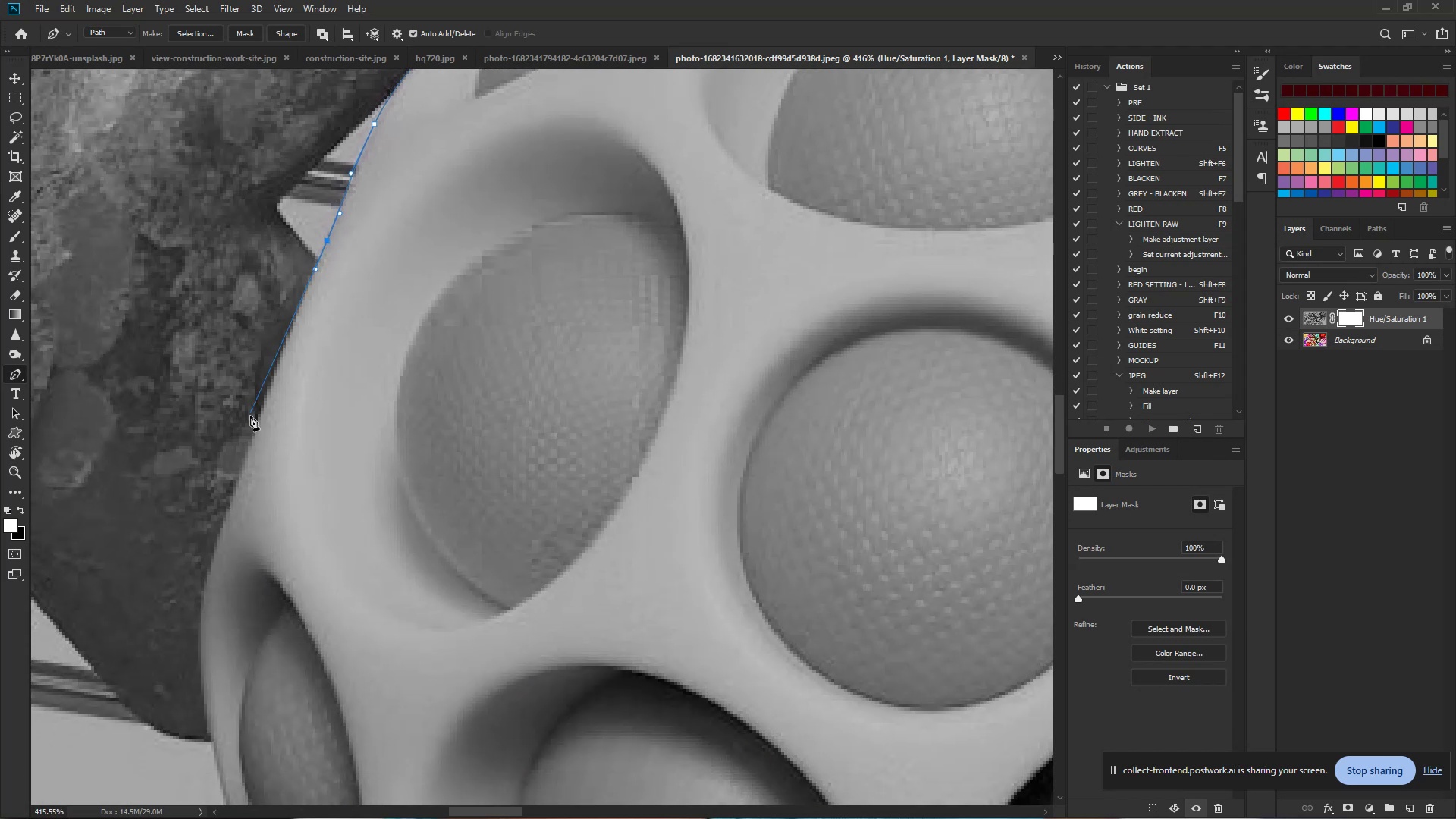 
left_click_drag(start_coordinate=[209, 500], to_coordinate=[315, 269])
 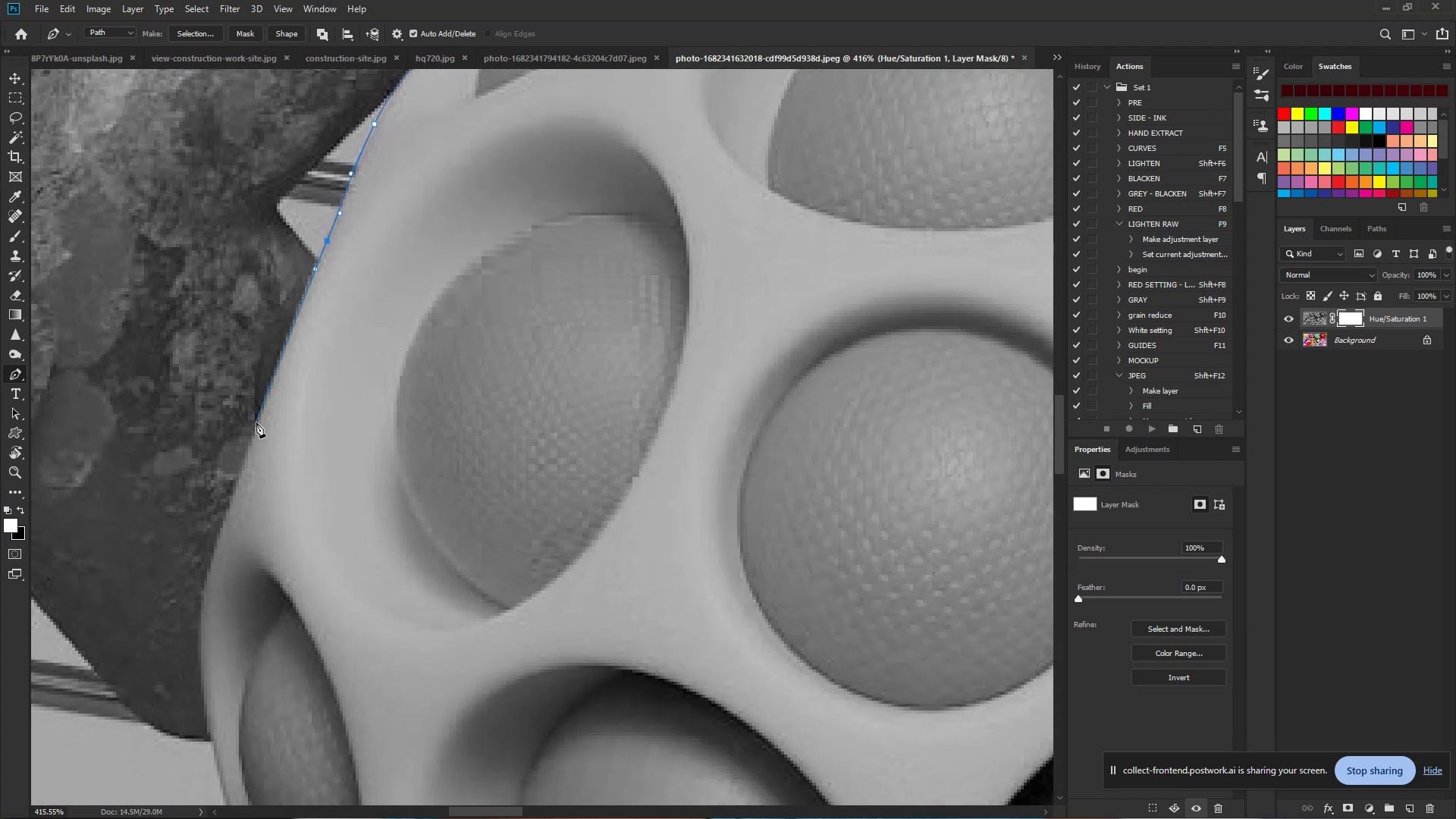 
left_click_drag(start_coordinate=[256, 422], to_coordinate=[249, 443])
 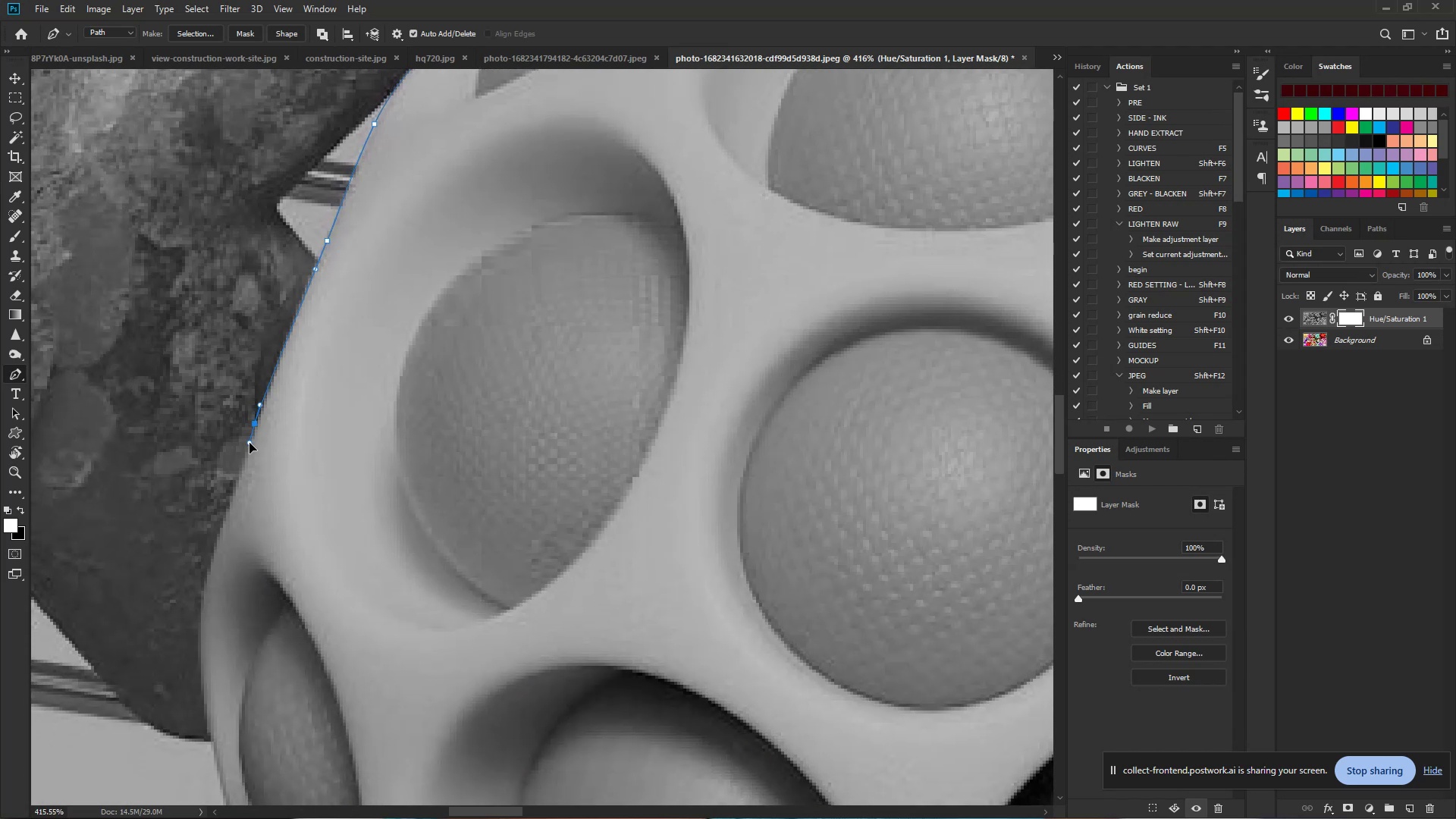 
key(Control+Z)
 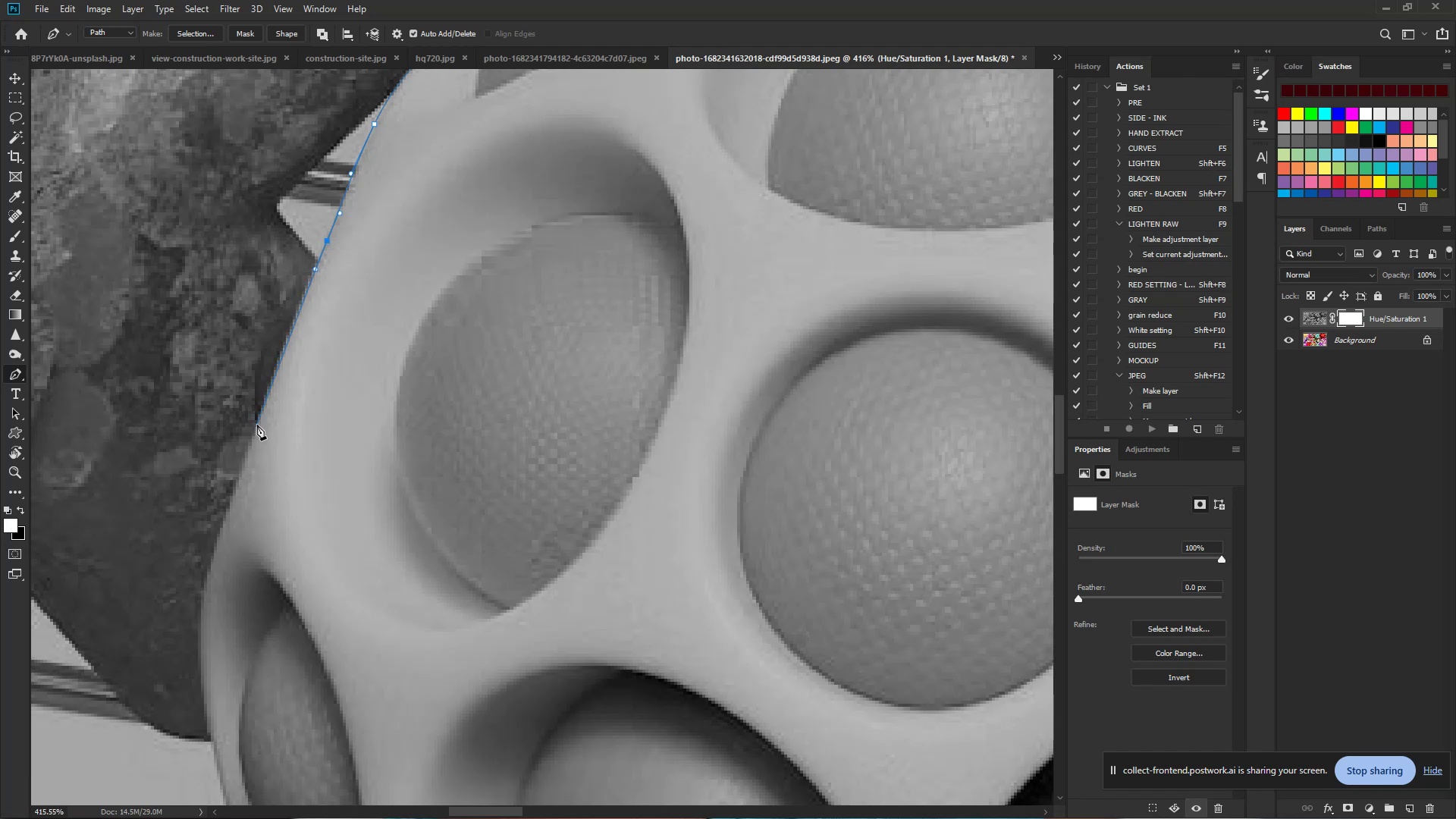 
left_click_drag(start_coordinate=[257, 425], to_coordinate=[241, 478])
 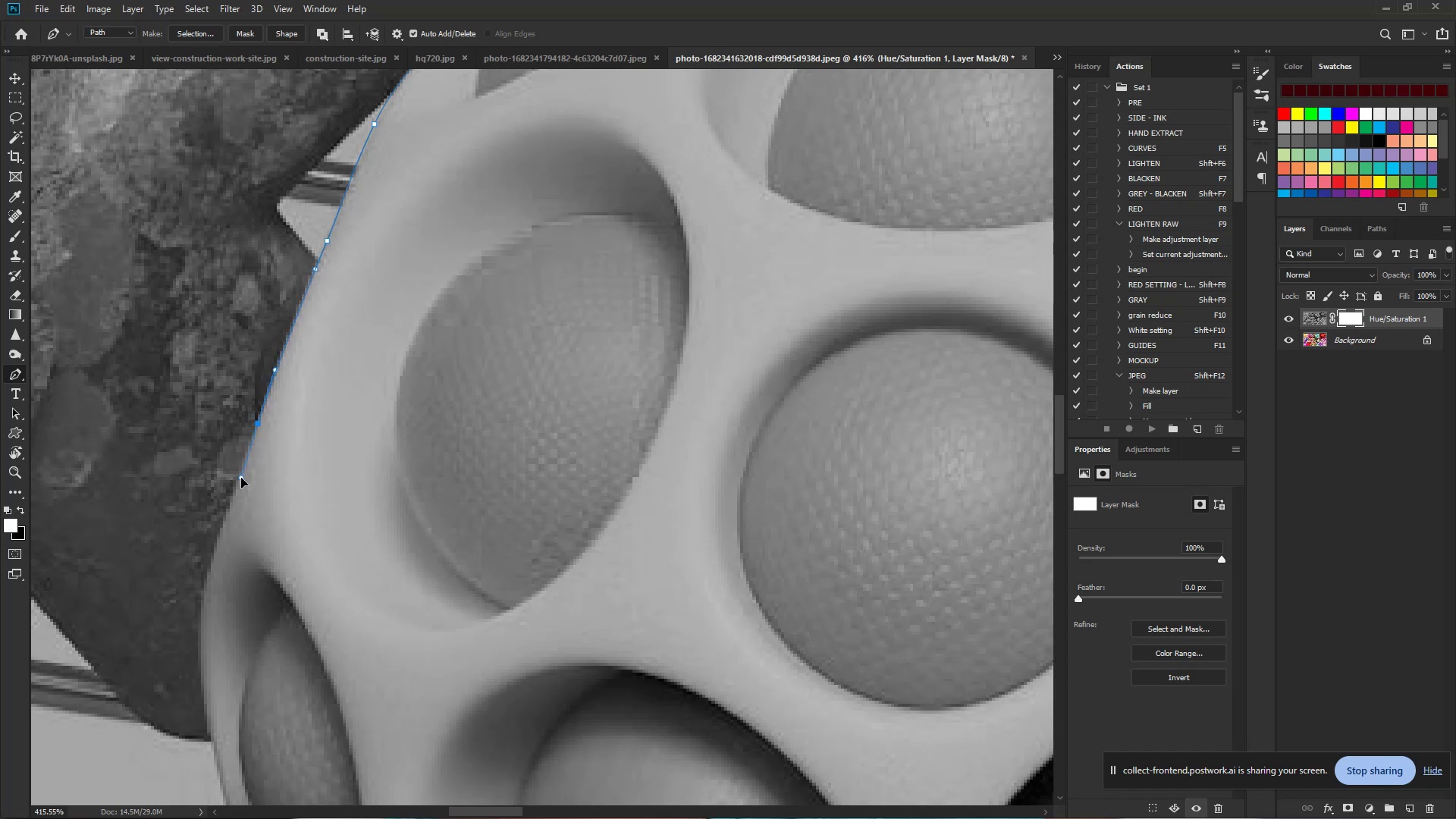 
hold_key(key=Space, duration=0.83)
 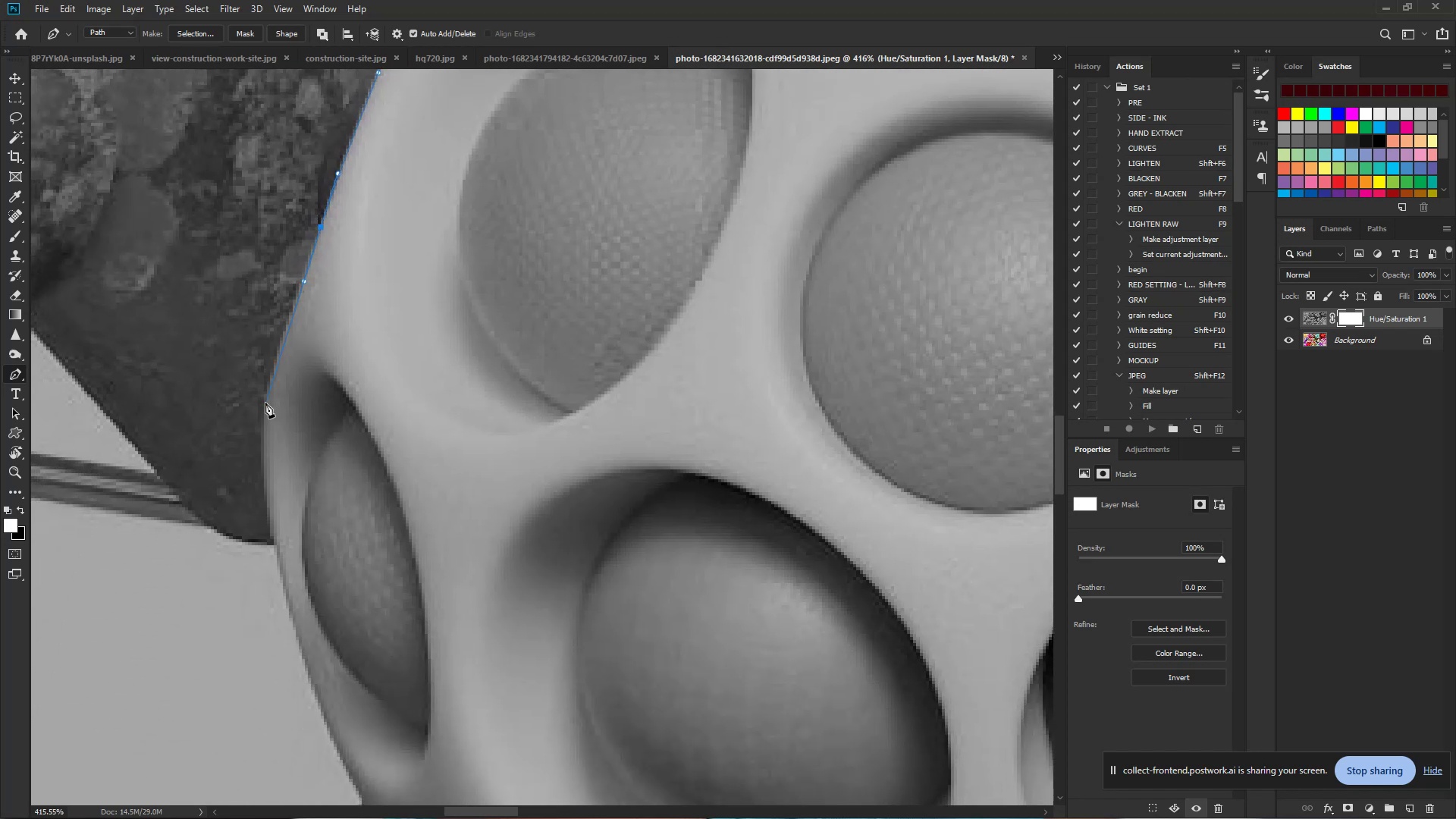 
left_click_drag(start_coordinate=[241, 478], to_coordinate=[304, 281])
 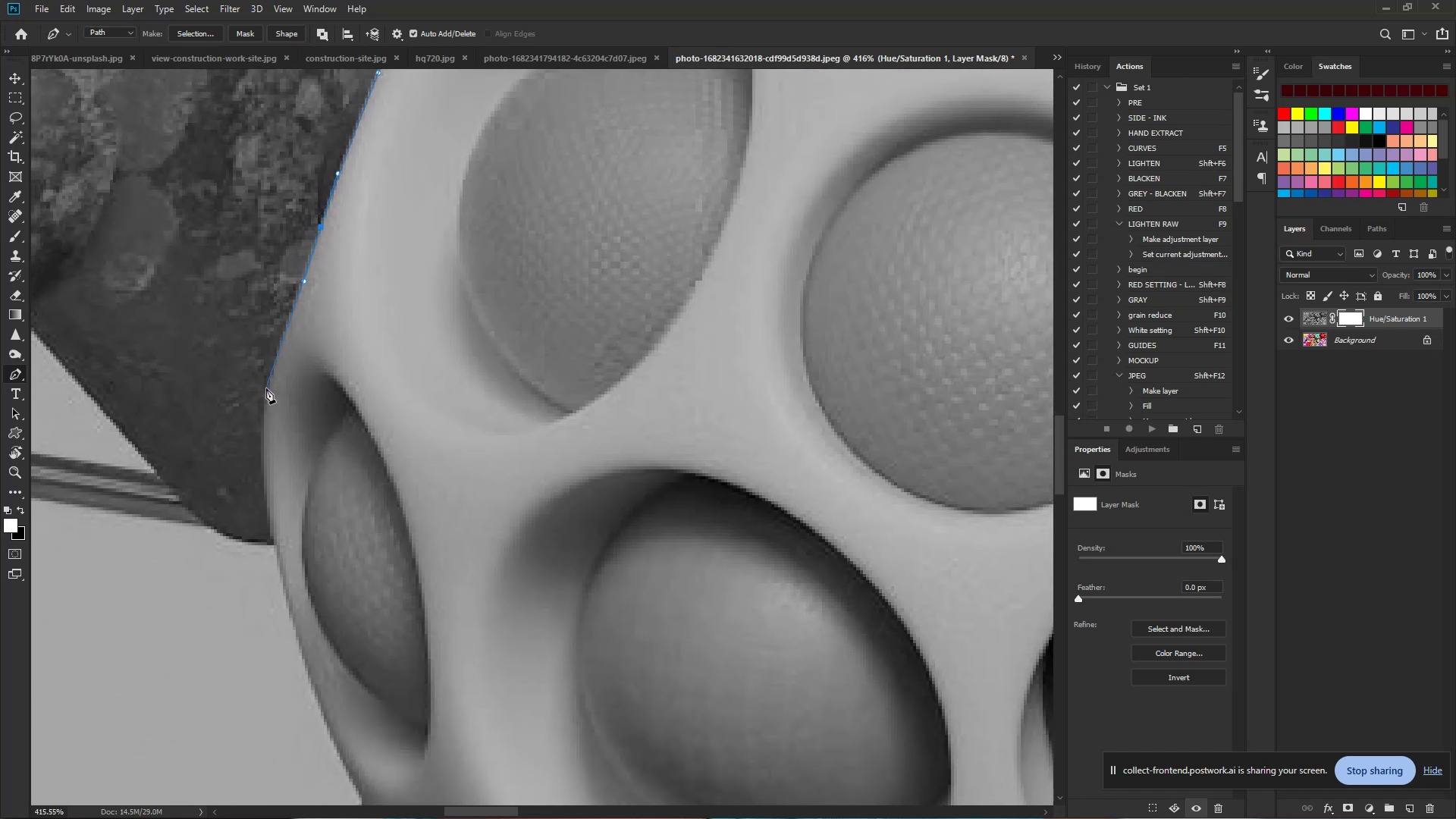 
left_click_drag(start_coordinate=[268, 388], to_coordinate=[264, 410])
 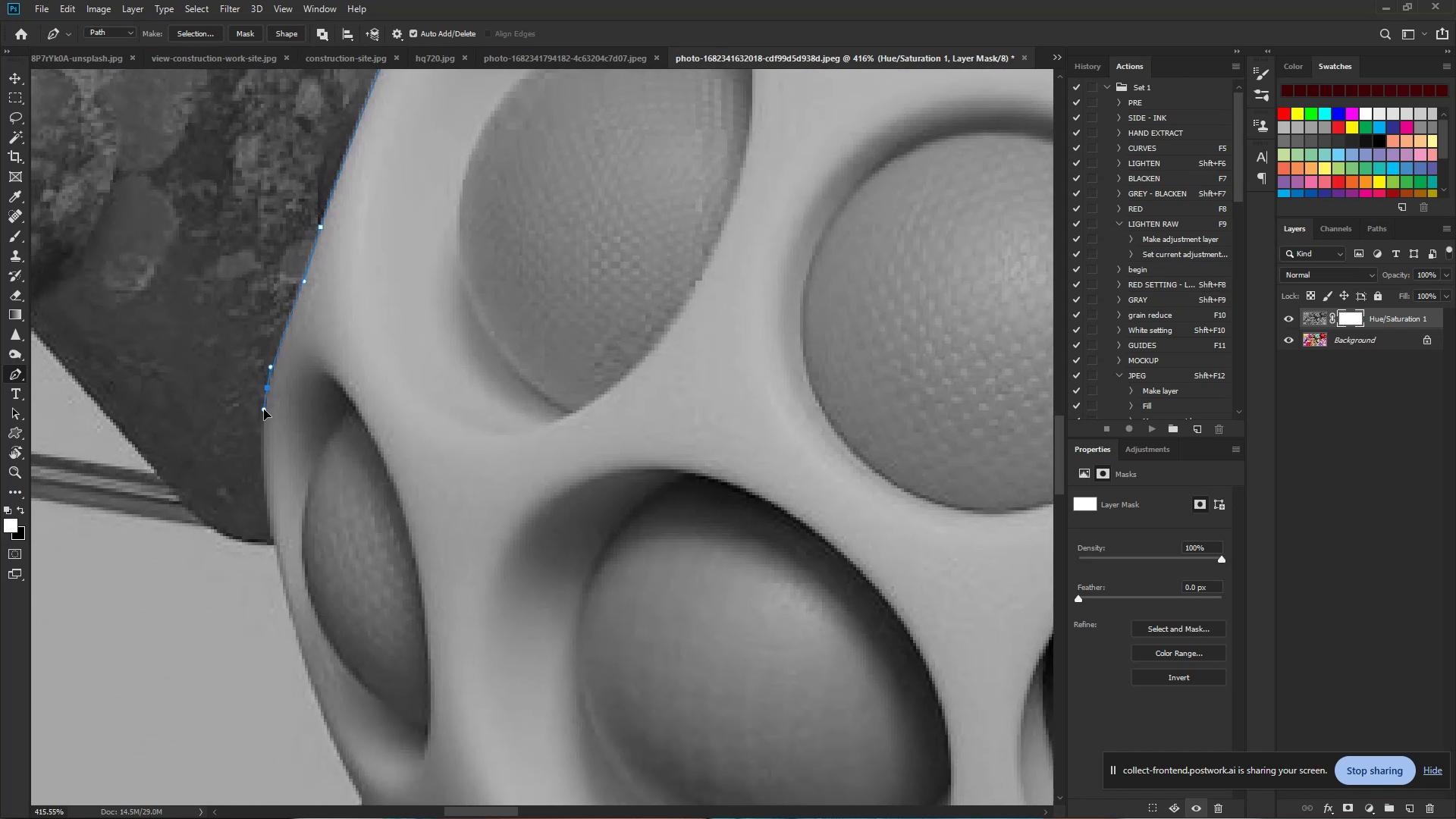 
hold_key(key=Space, duration=0.66)
 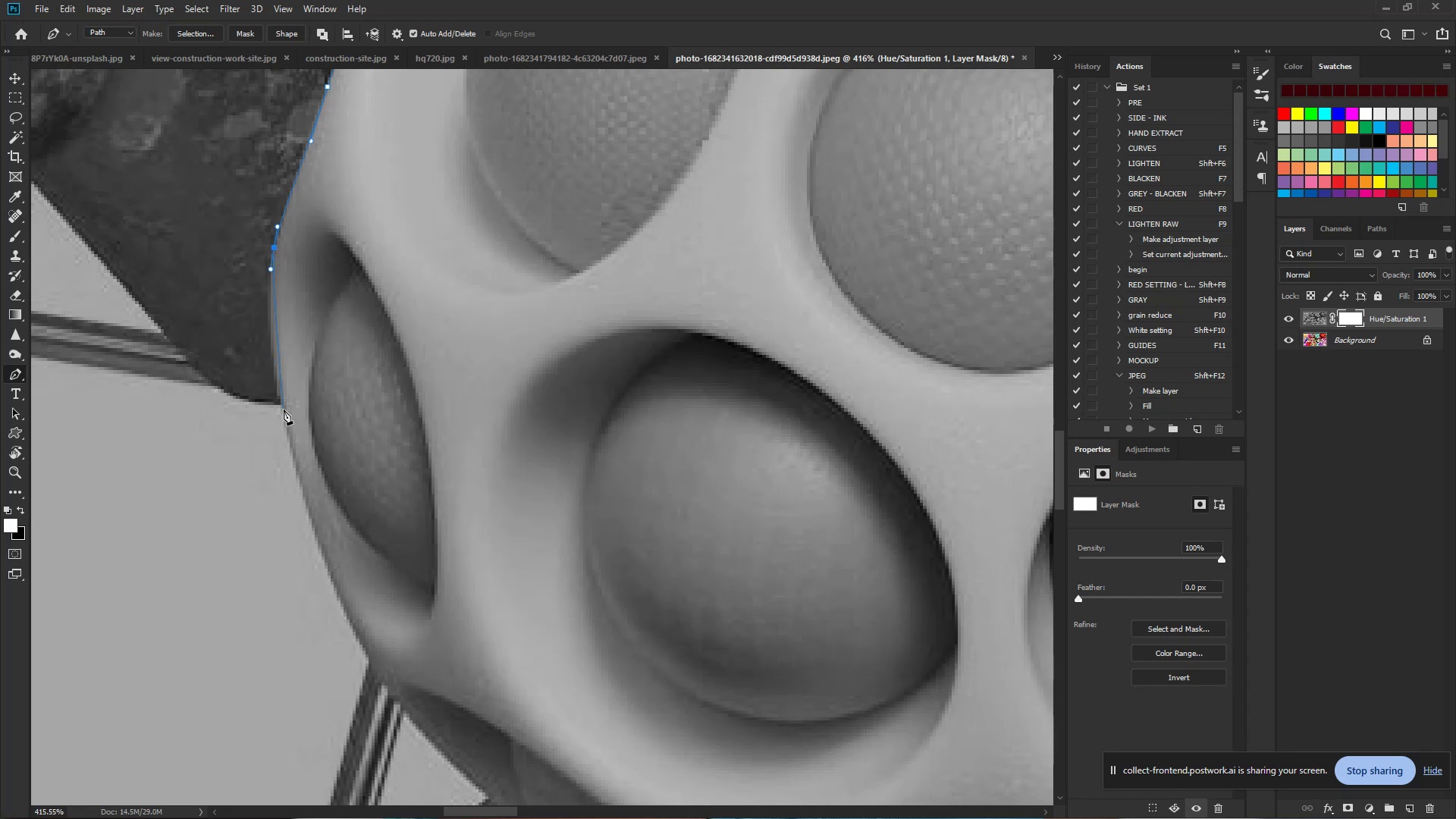 
left_click_drag(start_coordinate=[264, 410], to_coordinate=[271, 269])
 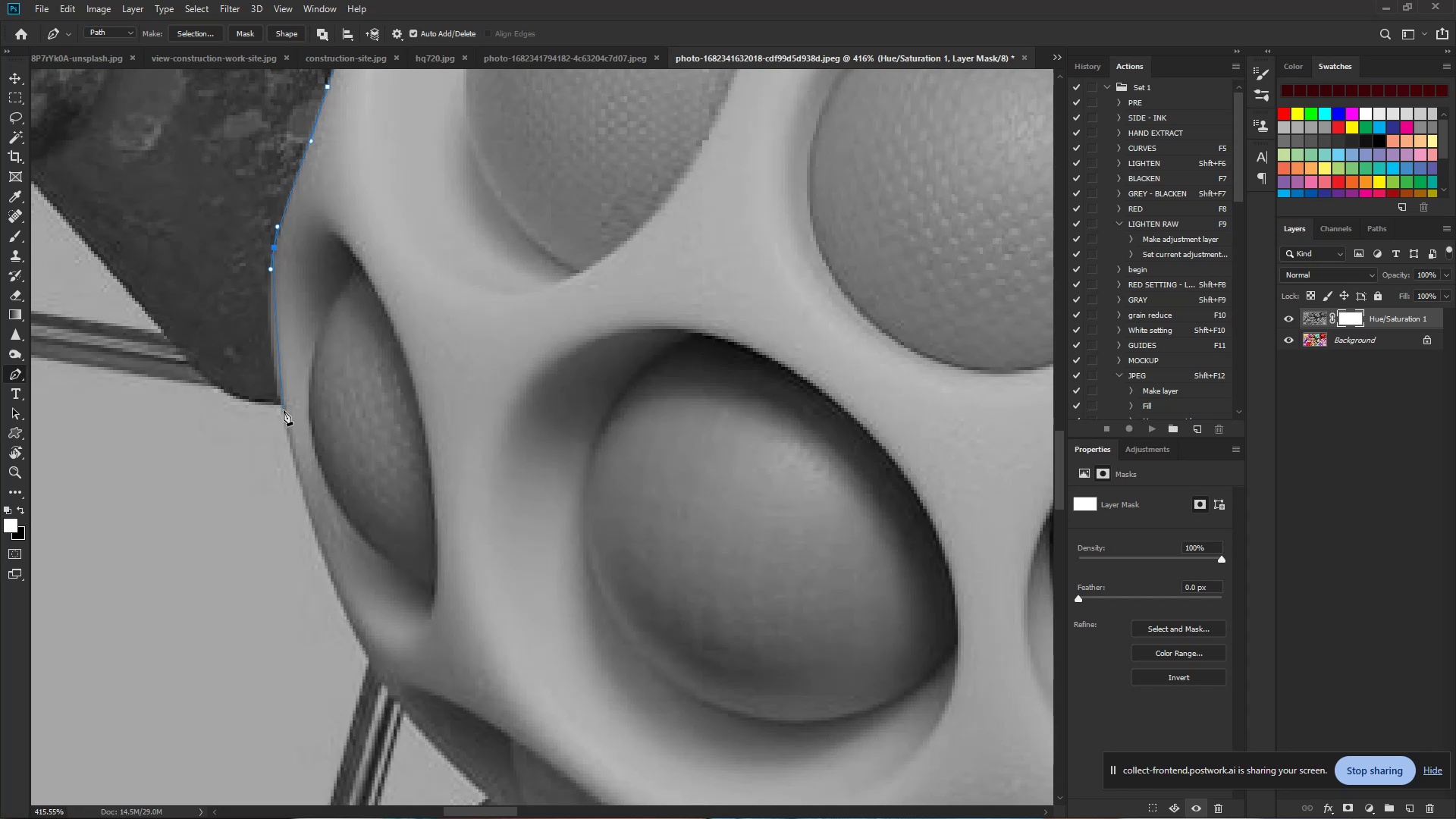 
left_click_drag(start_coordinate=[284, 411], to_coordinate=[304, 496])
 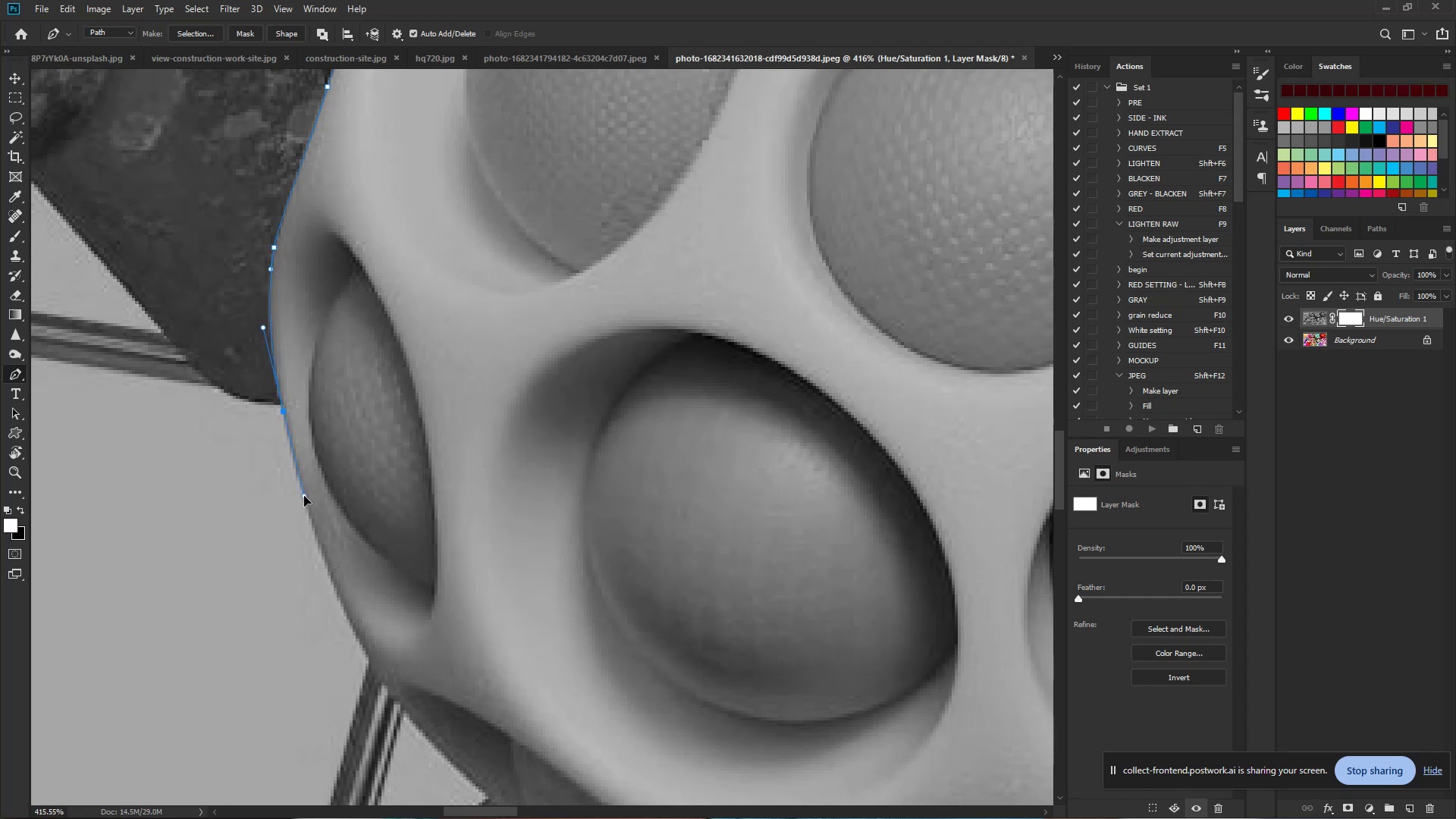 
hold_key(key=Space, duration=0.79)
 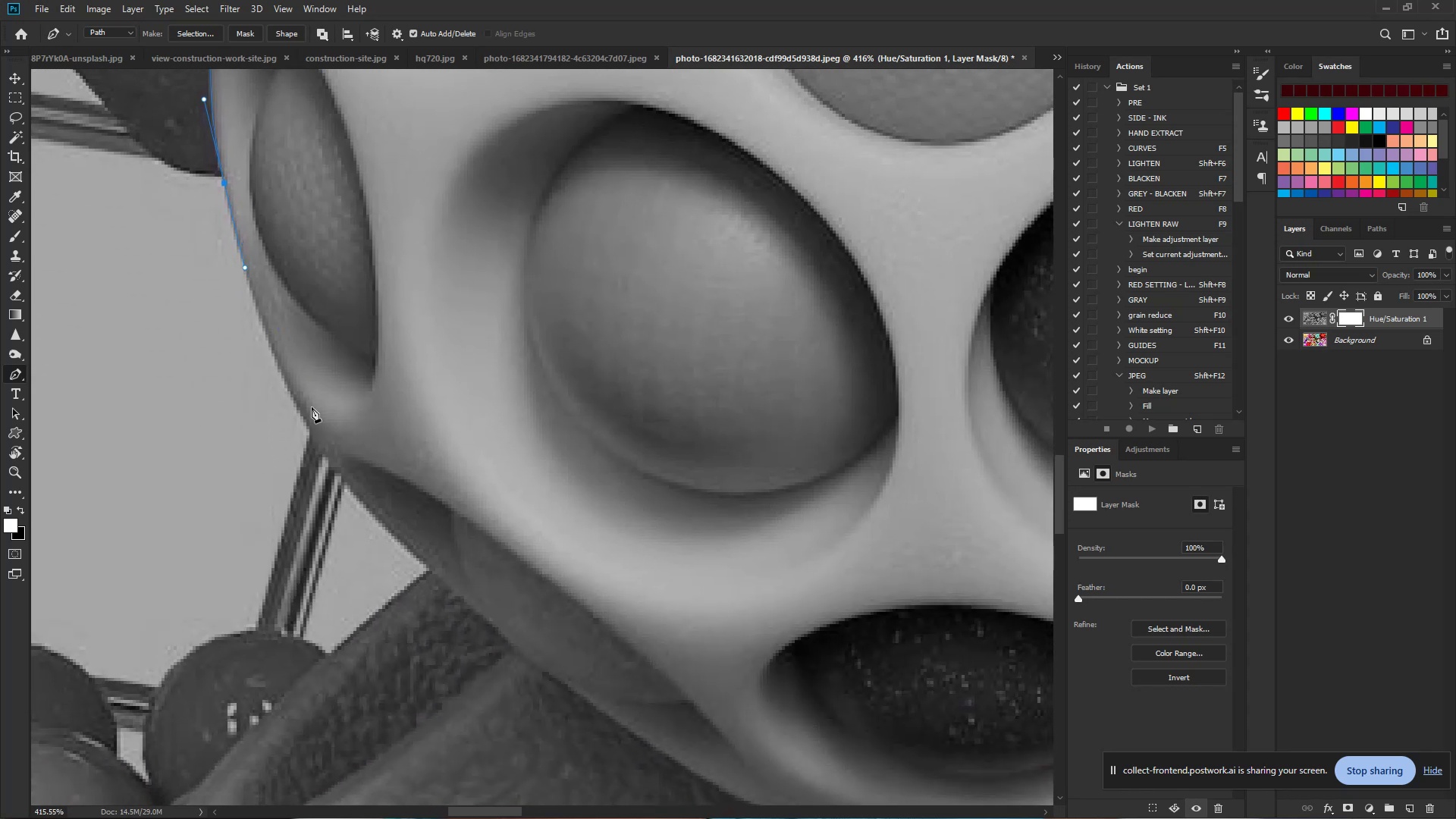 
left_click_drag(start_coordinate=[302, 494], to_coordinate=[243, 266])
 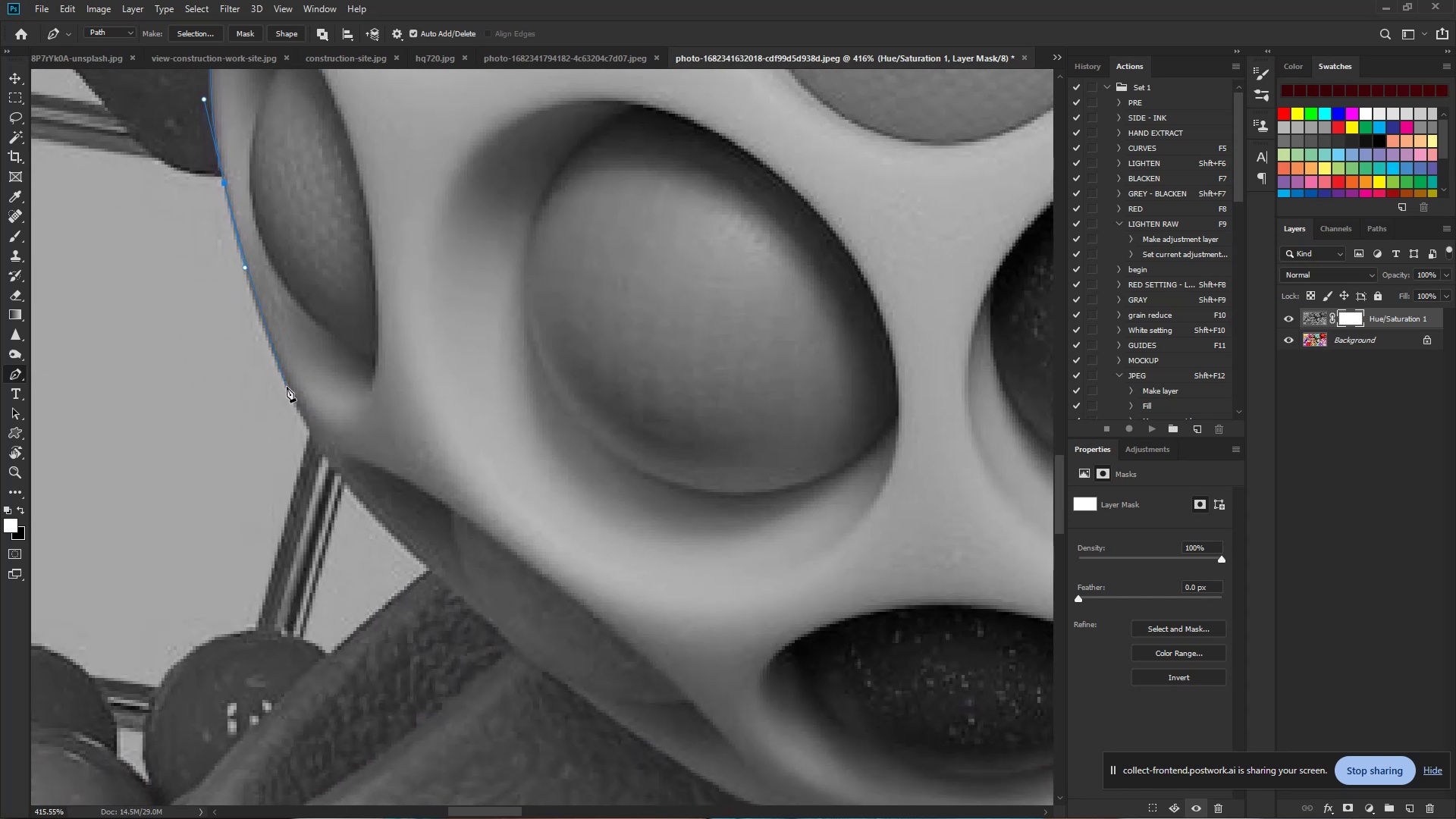 
left_click_drag(start_coordinate=[287, 387], to_coordinate=[311, 438])
 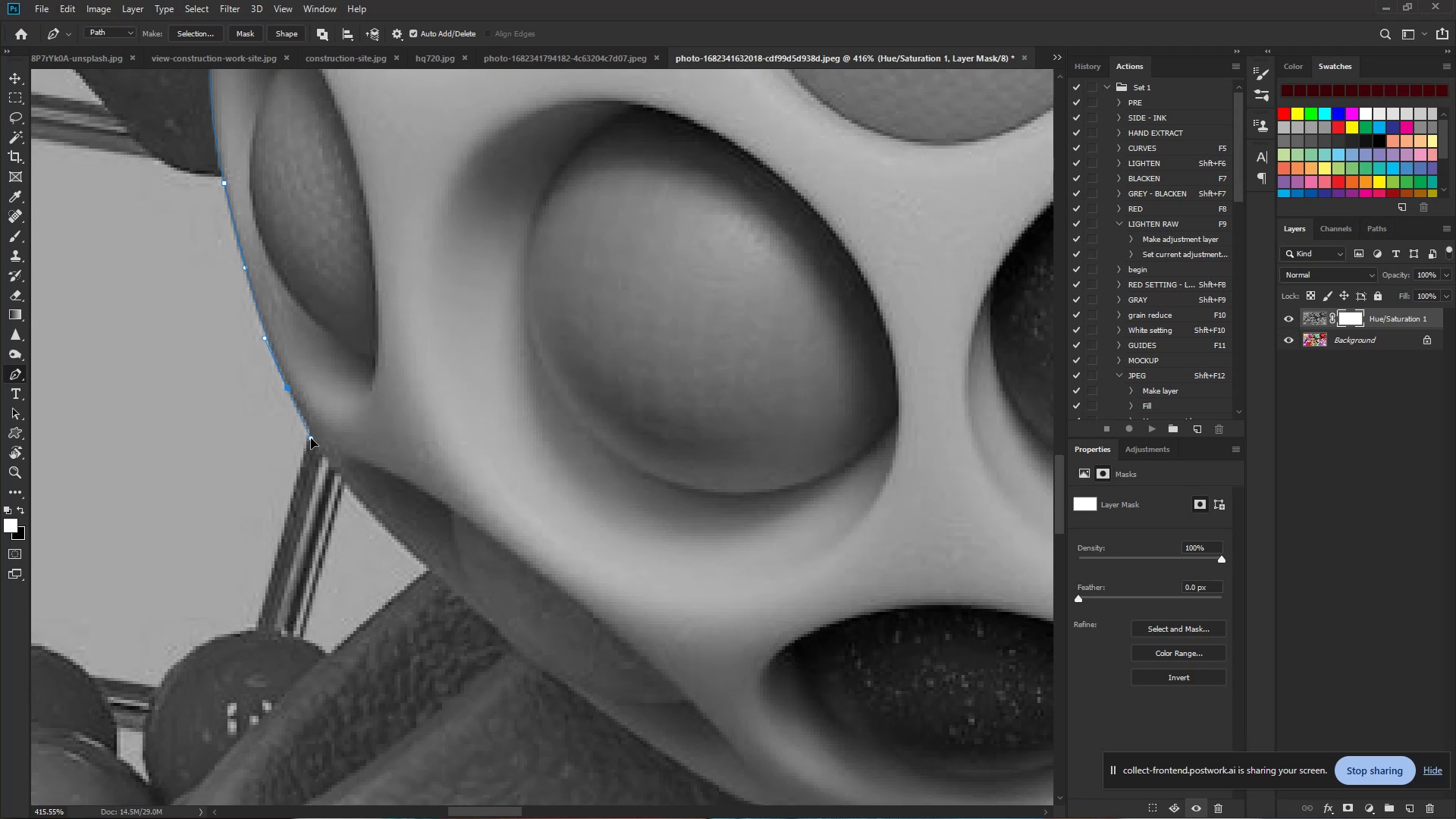 
hold_key(key=Space, duration=0.77)
 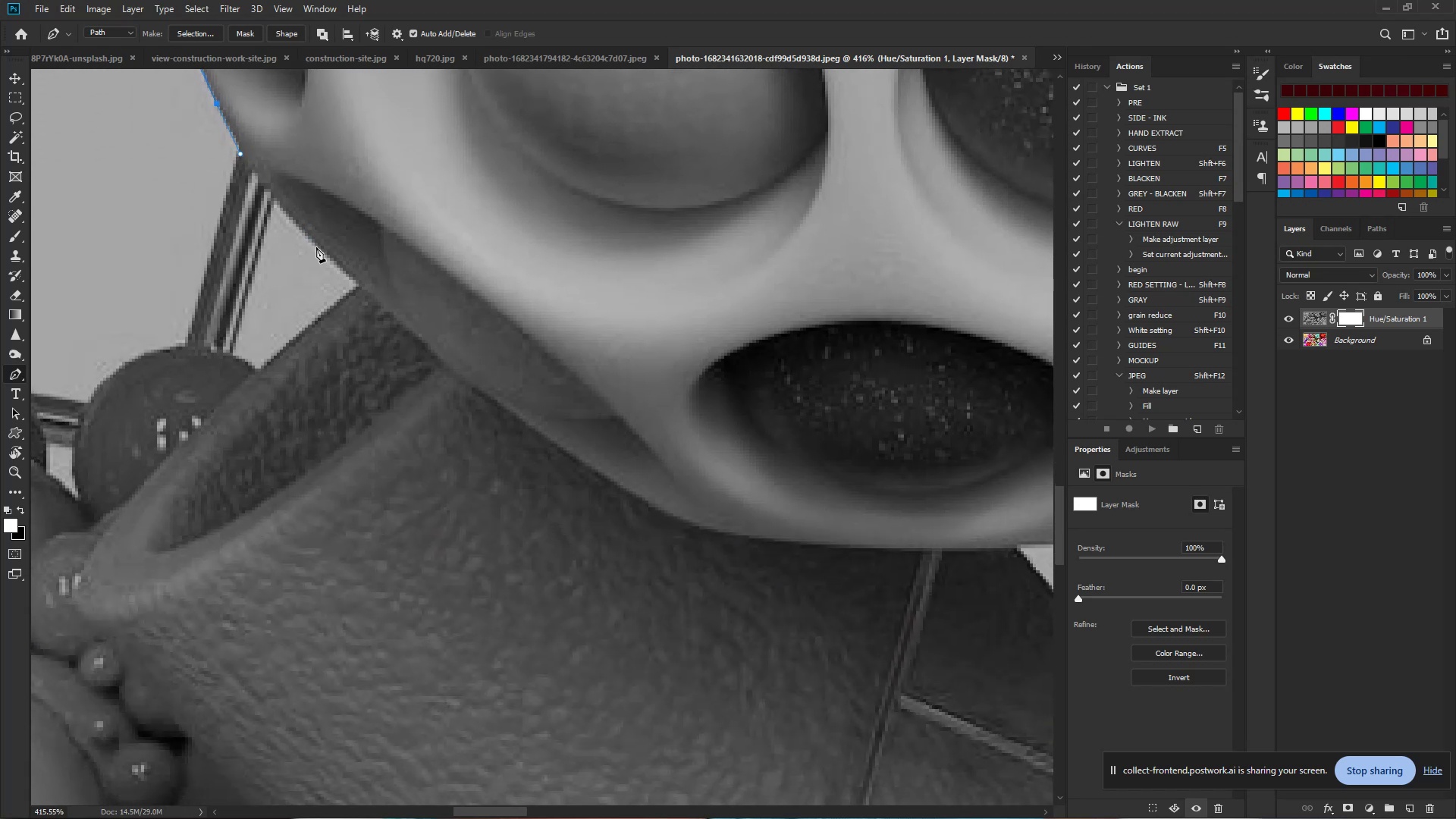 
left_click_drag(start_coordinate=[310, 438], to_coordinate=[240, 154])
 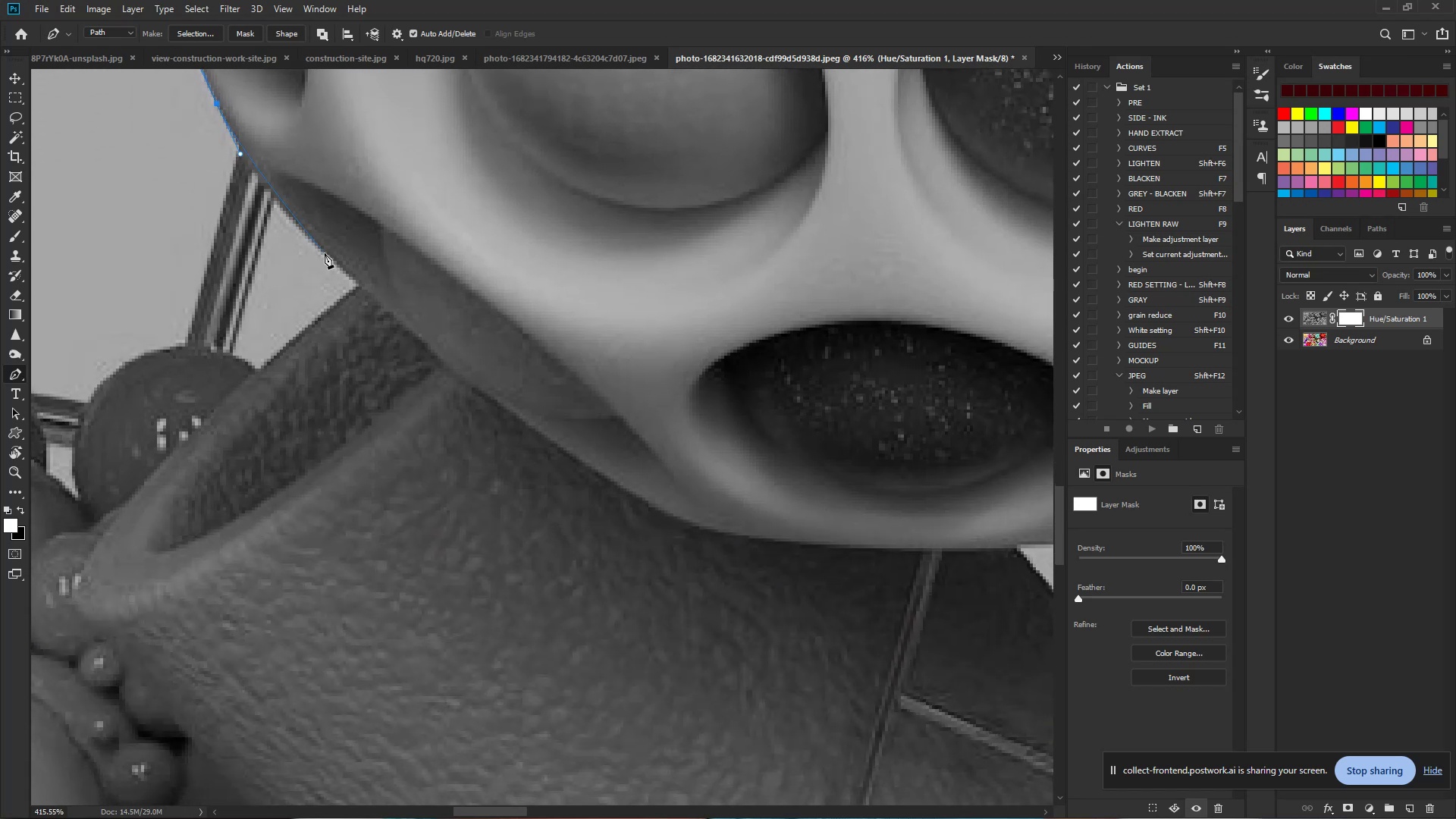 
left_click_drag(start_coordinate=[326, 254], to_coordinate=[394, 318])
 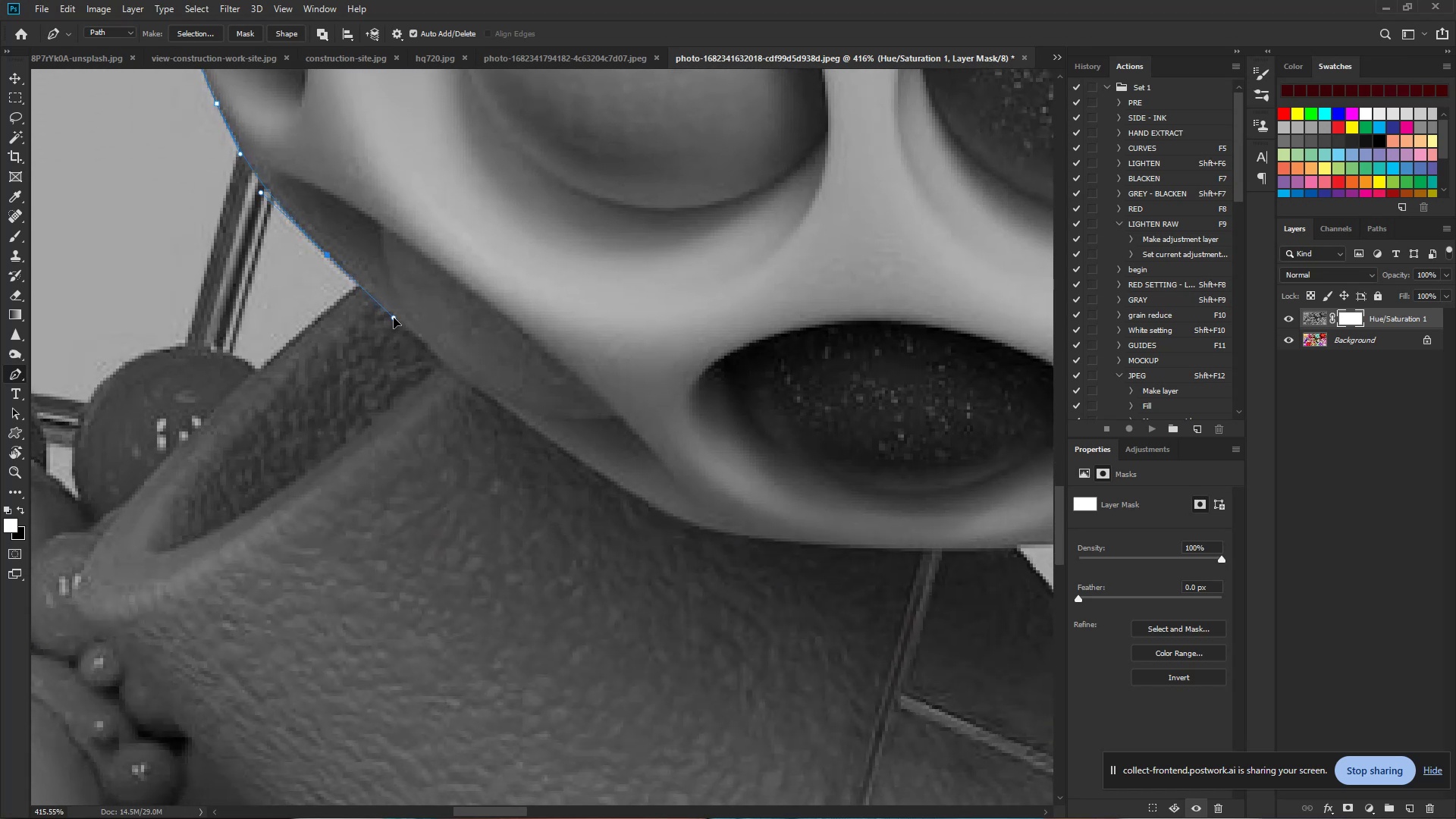 
hold_key(key=Space, duration=0.76)
 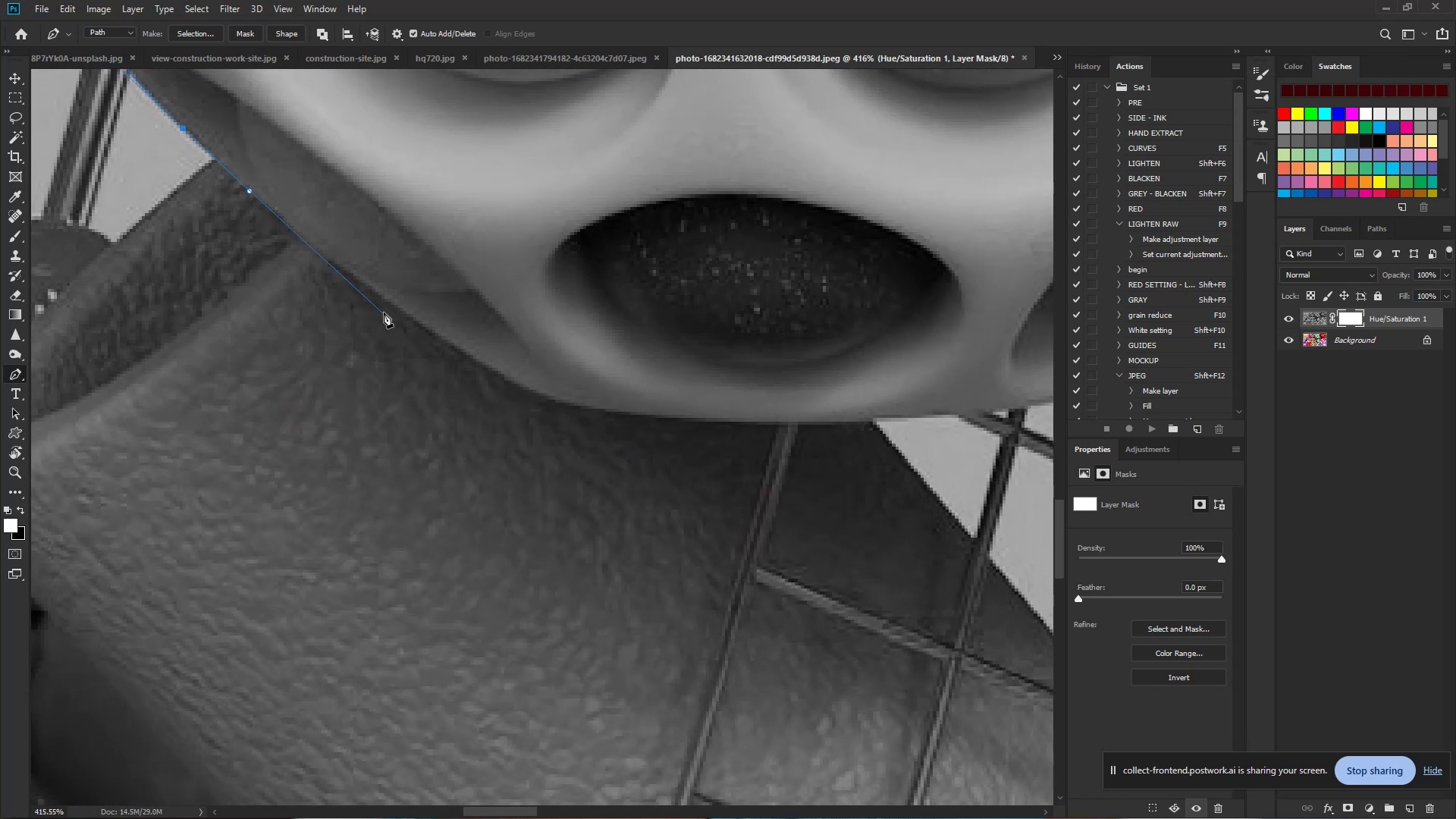 
left_click_drag(start_coordinate=[388, 313], to_coordinate=[243, 187])
 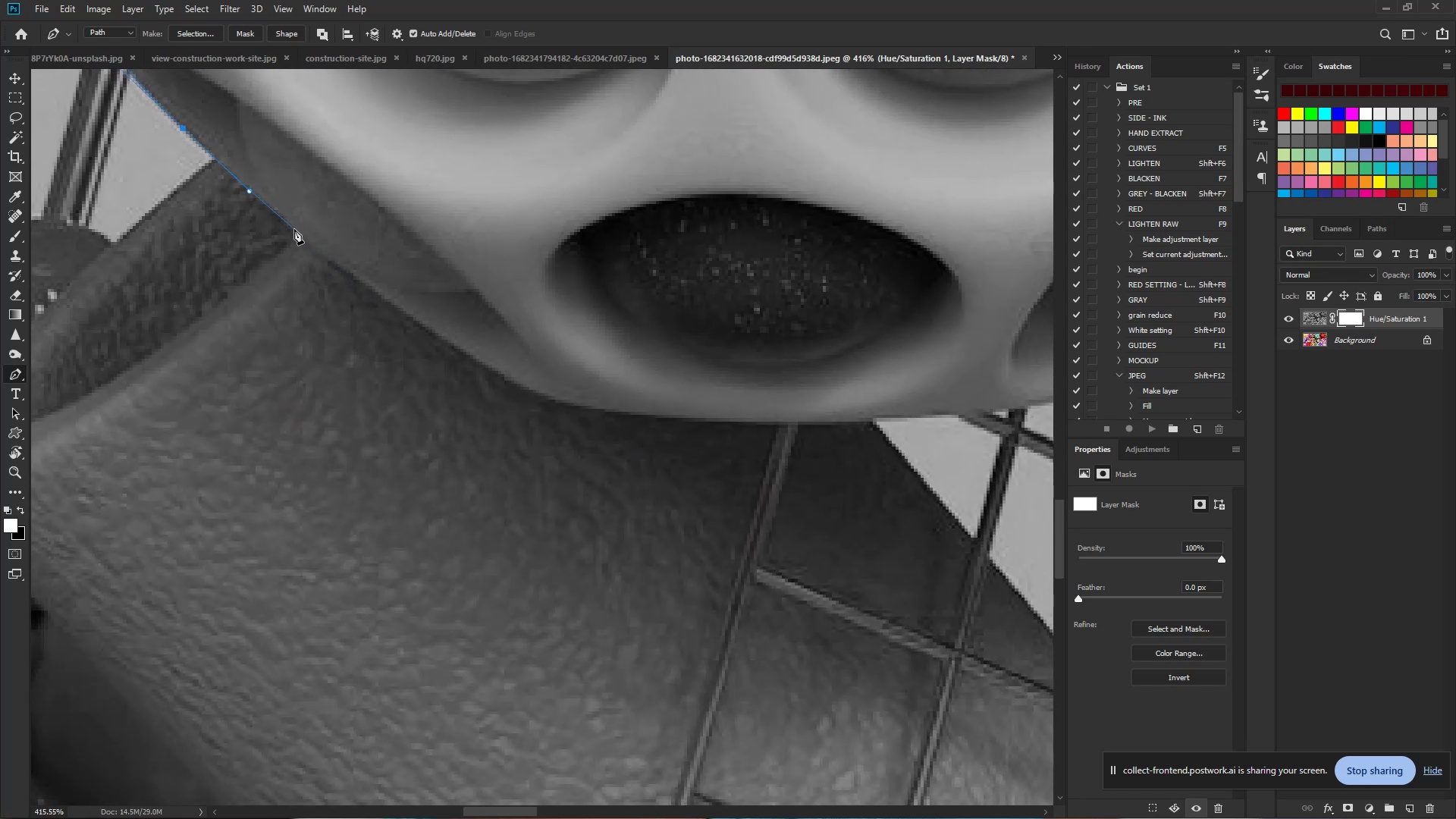 
left_click([294, 229])
 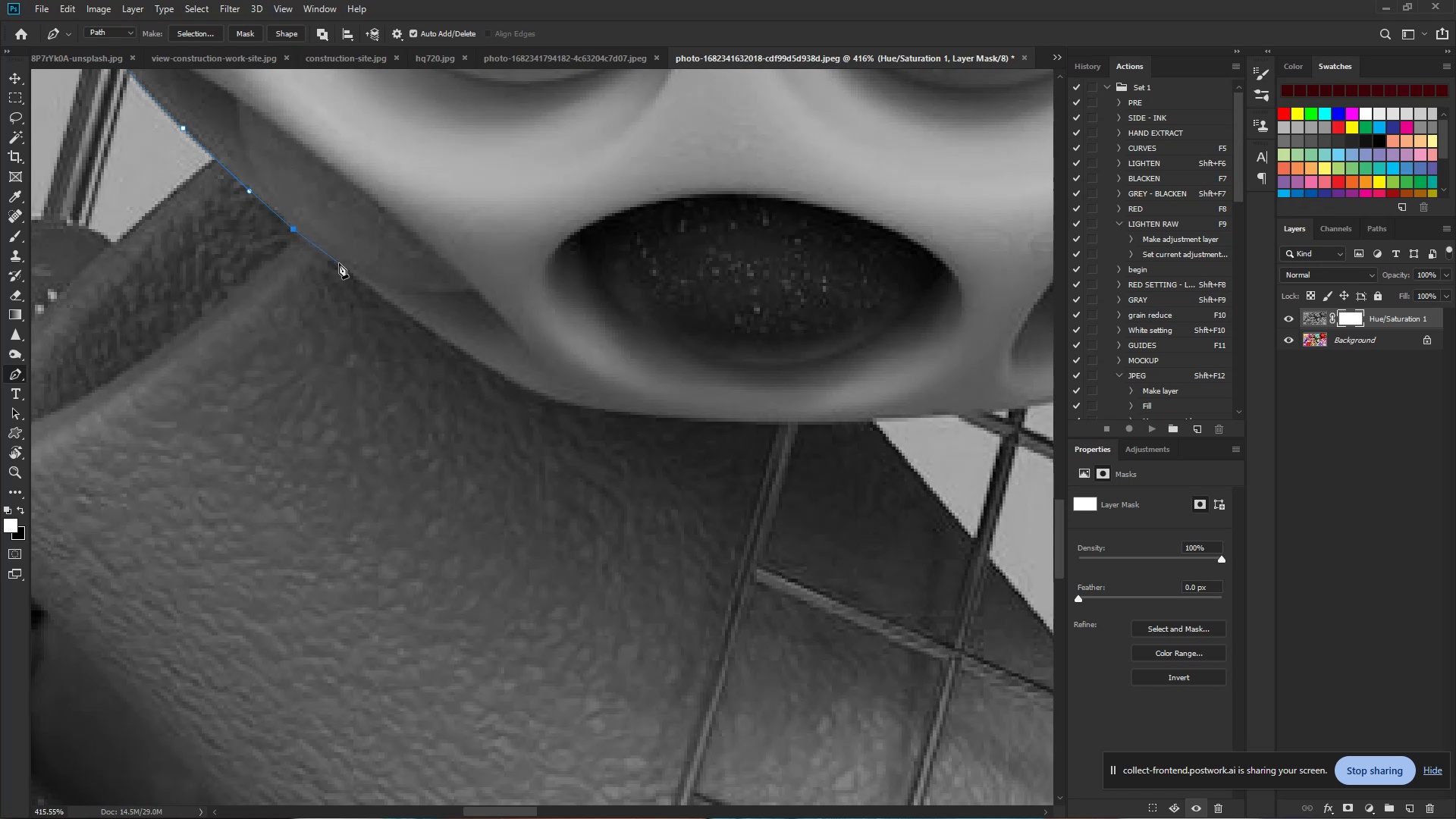 
left_click_drag(start_coordinate=[337, 263], to_coordinate=[370, 280])
 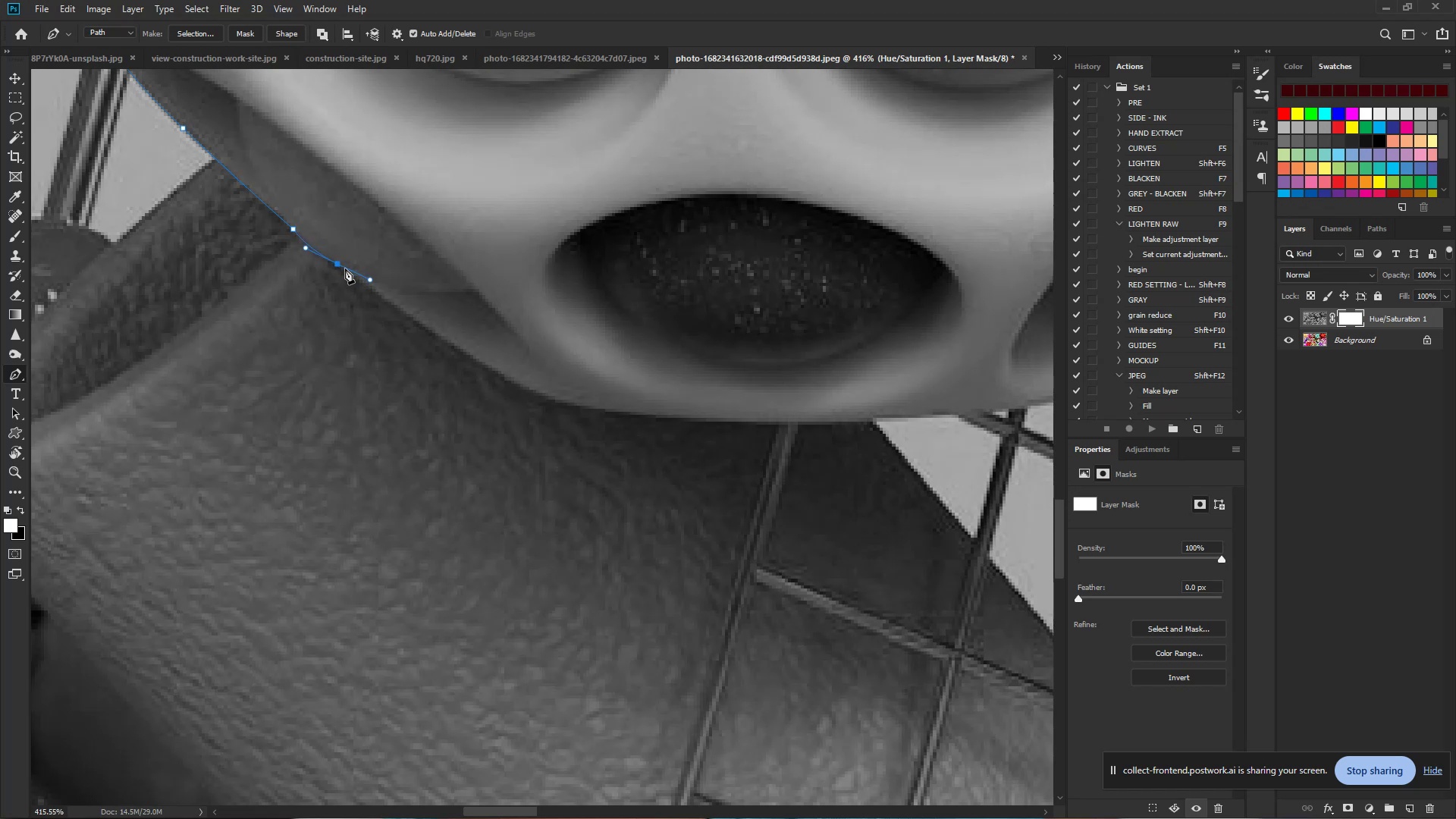 
hold_key(key=AltLeft, duration=0.6)
left_click([338, 265])
 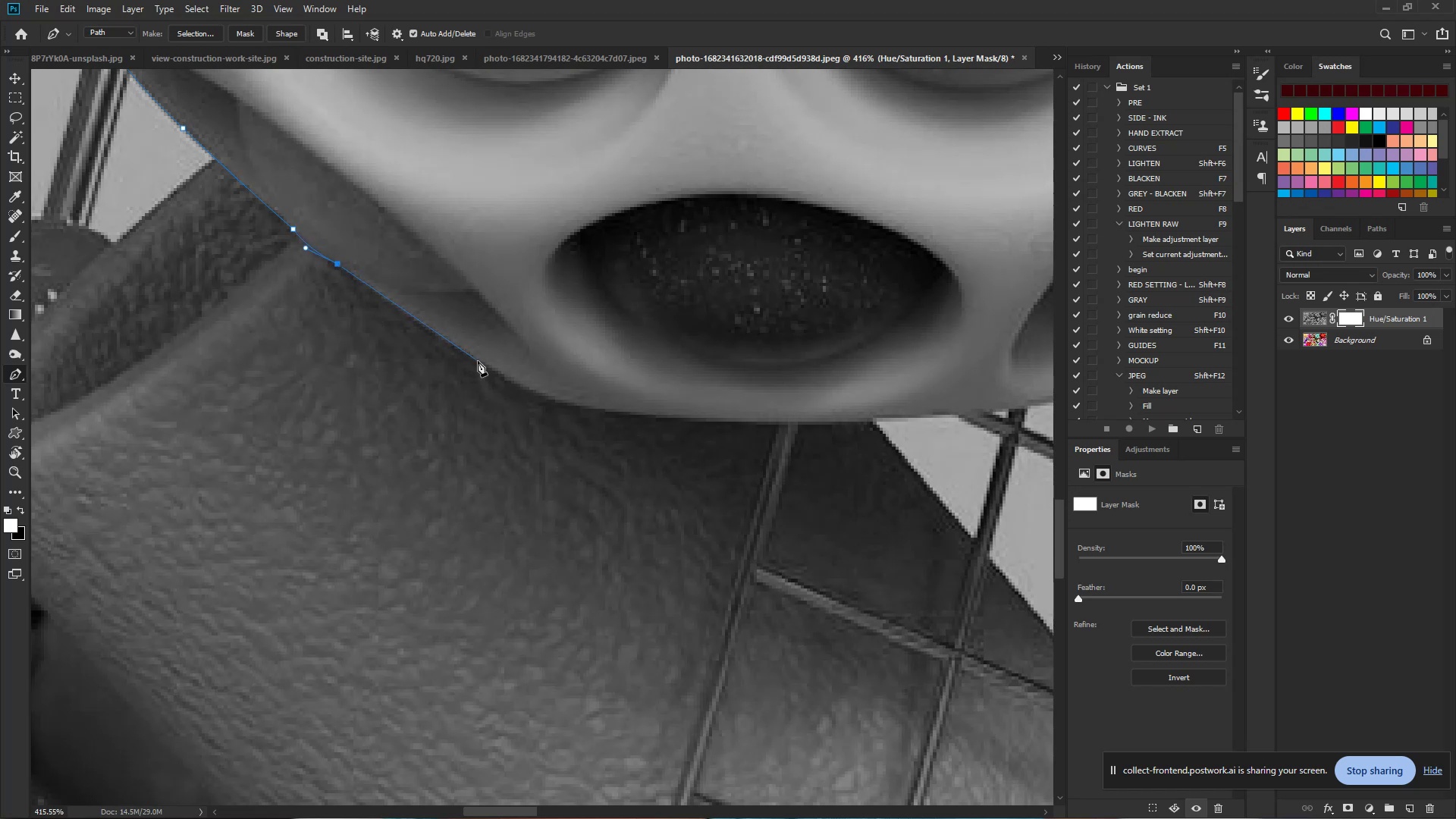 
left_click_drag(start_coordinate=[479, 361], to_coordinate=[538, 398])
 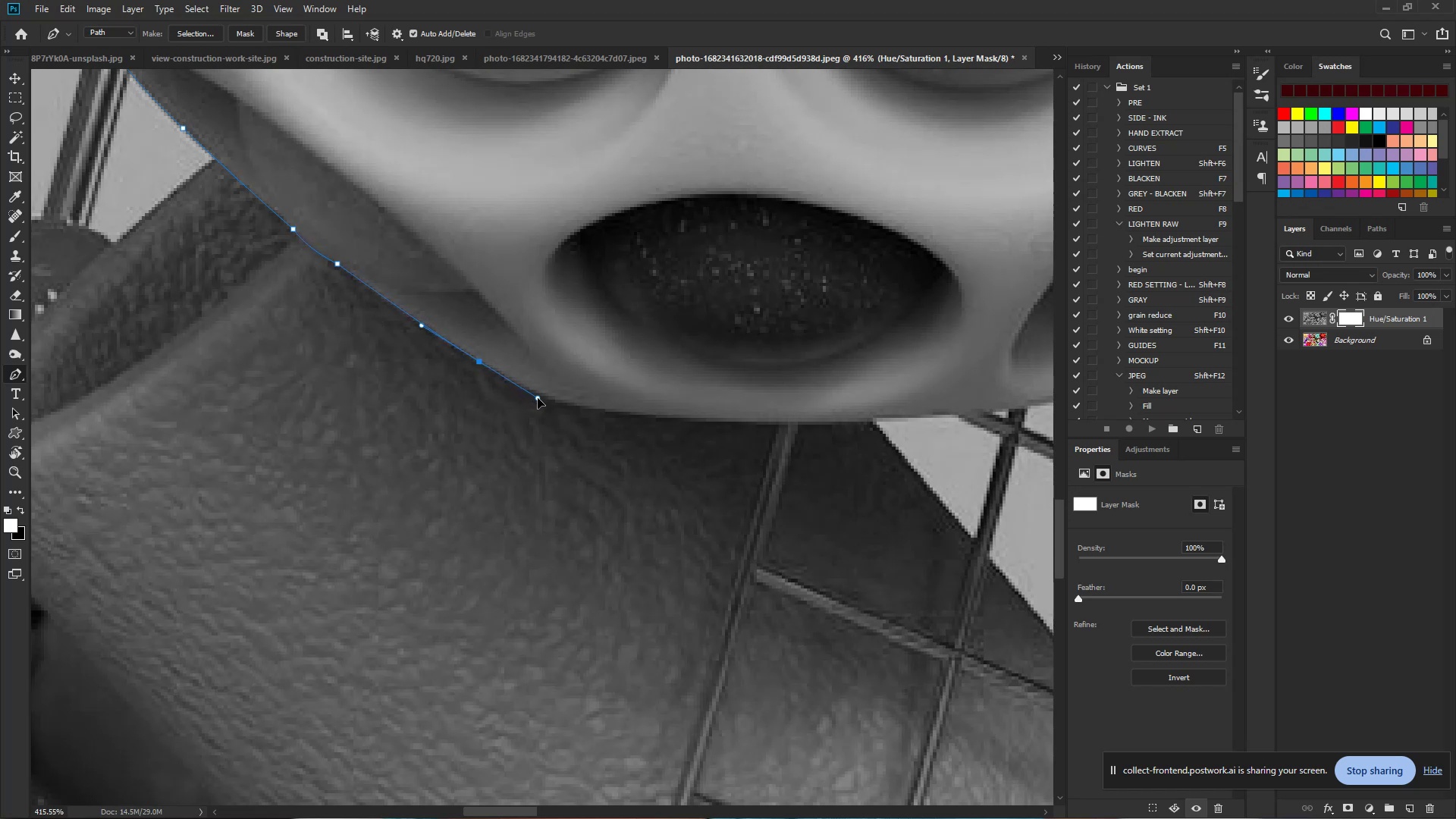 
hold_key(key=Space, duration=0.76)
 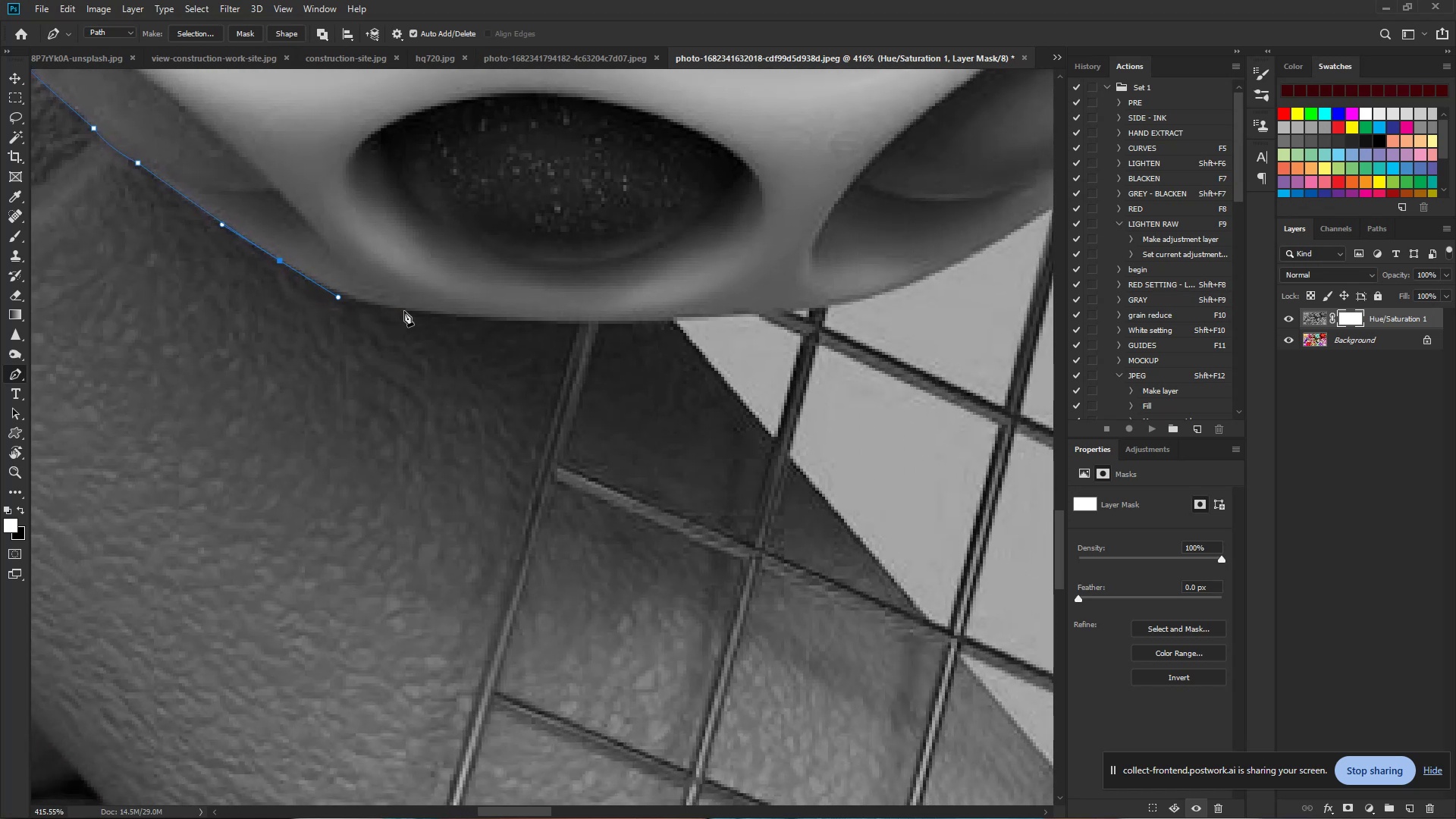 
left_click_drag(start_coordinate=[538, 398], to_coordinate=[338, 297])
 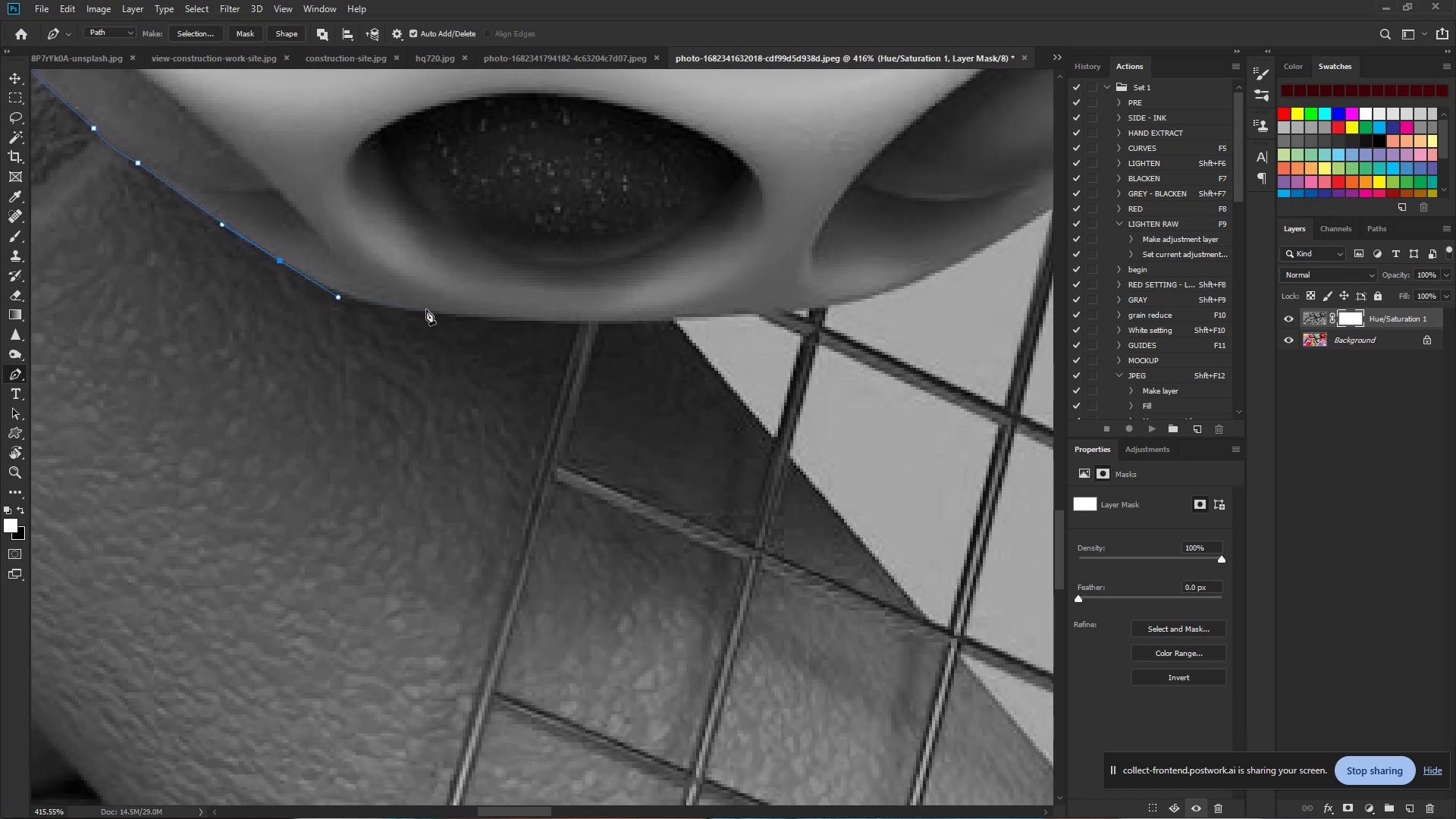 
left_click_drag(start_coordinate=[429, 312], to_coordinate=[495, 320])
 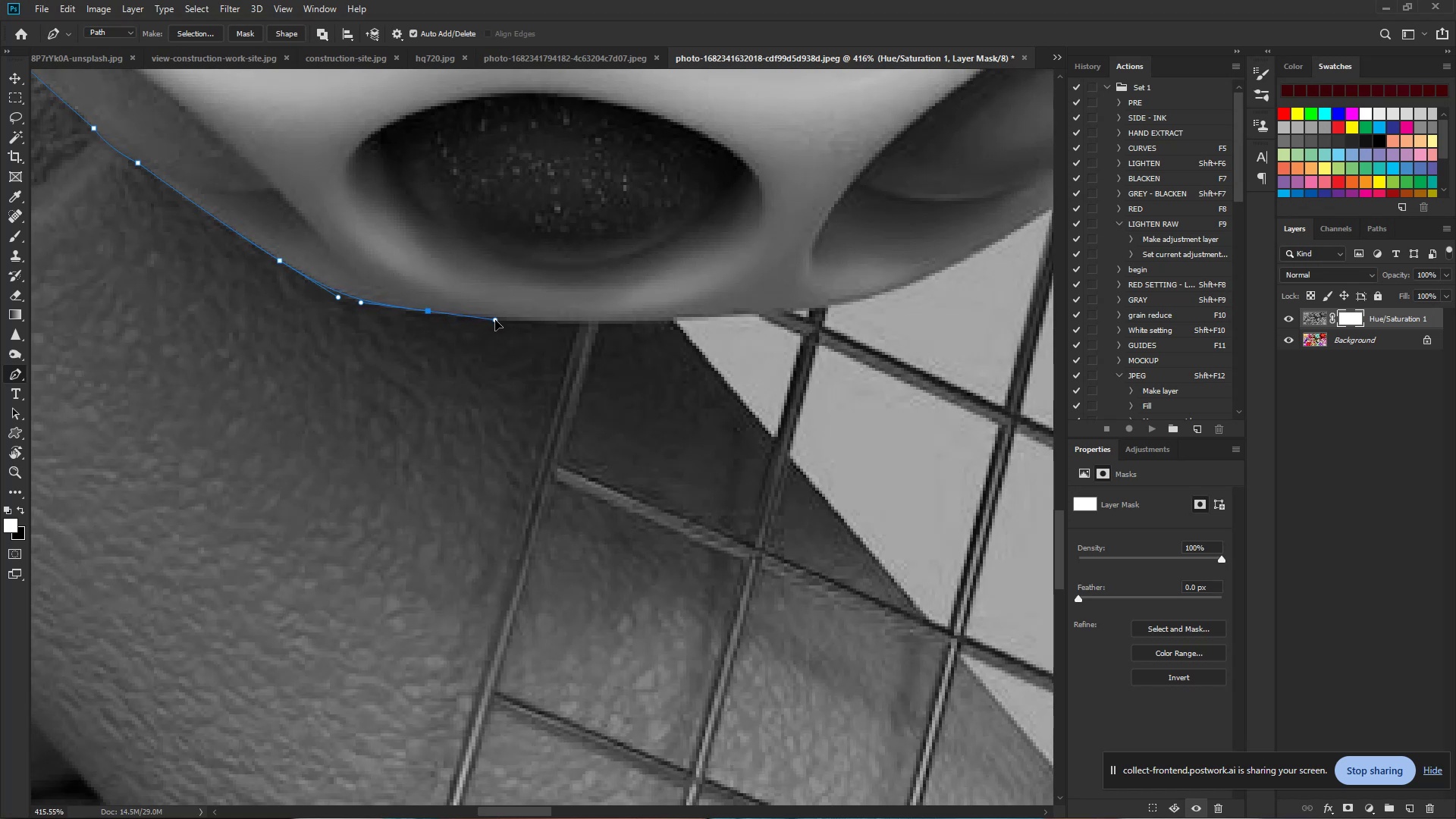 
hold_key(key=Space, duration=0.76)
 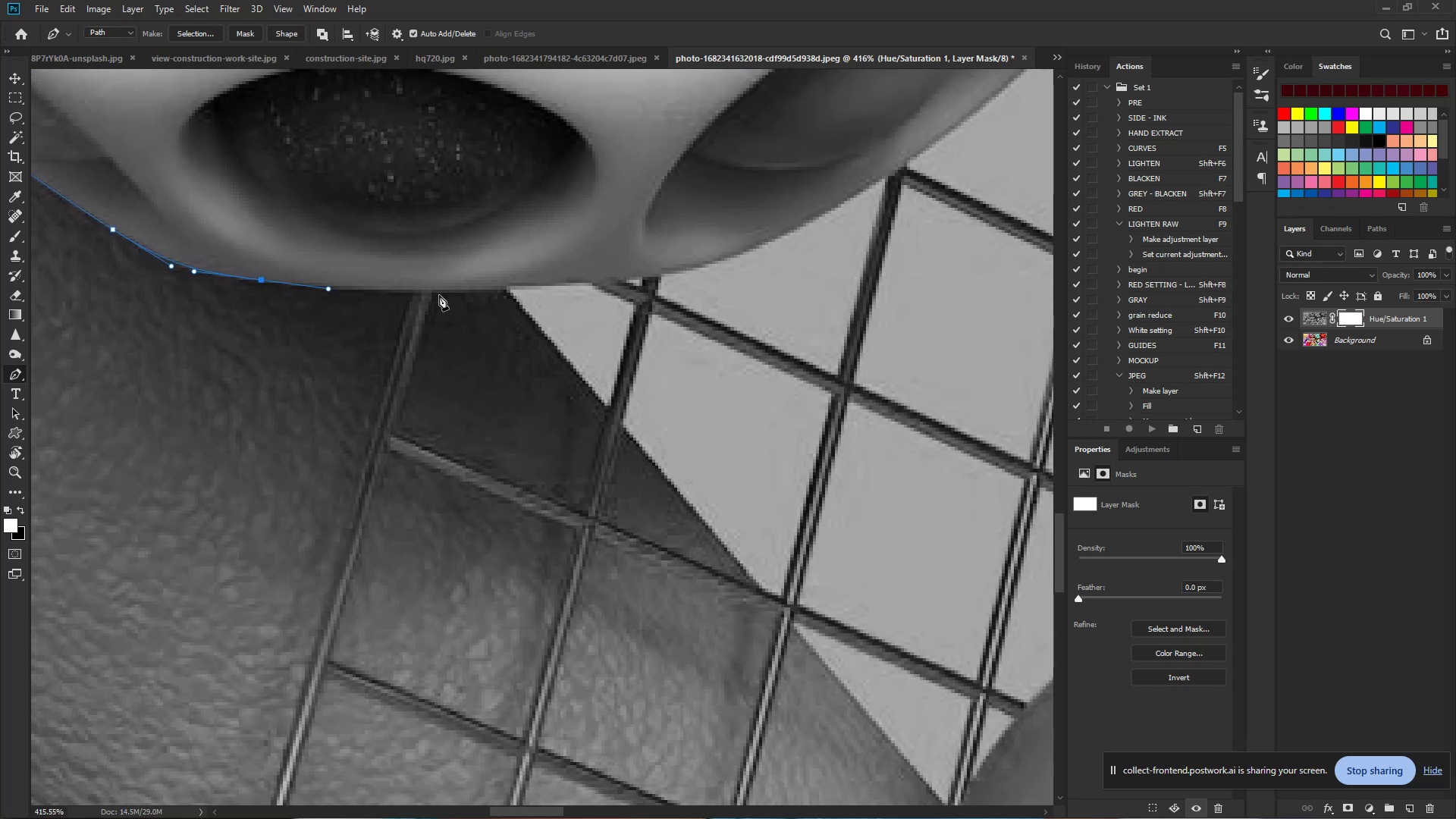 
left_click_drag(start_coordinate=[495, 320], to_coordinate=[328, 289])
 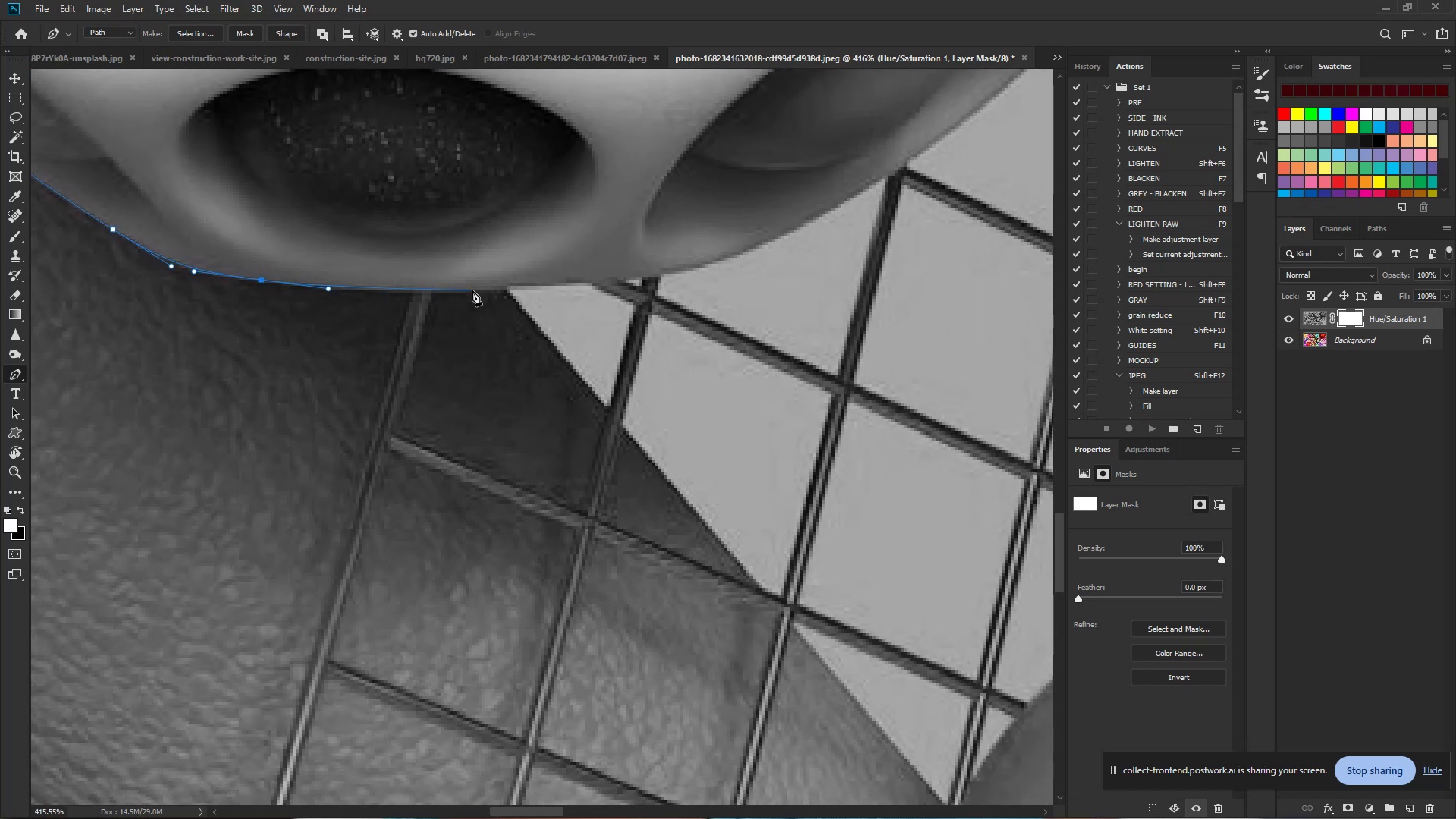 
left_click_drag(start_coordinate=[476, 290], to_coordinate=[538, 288])
 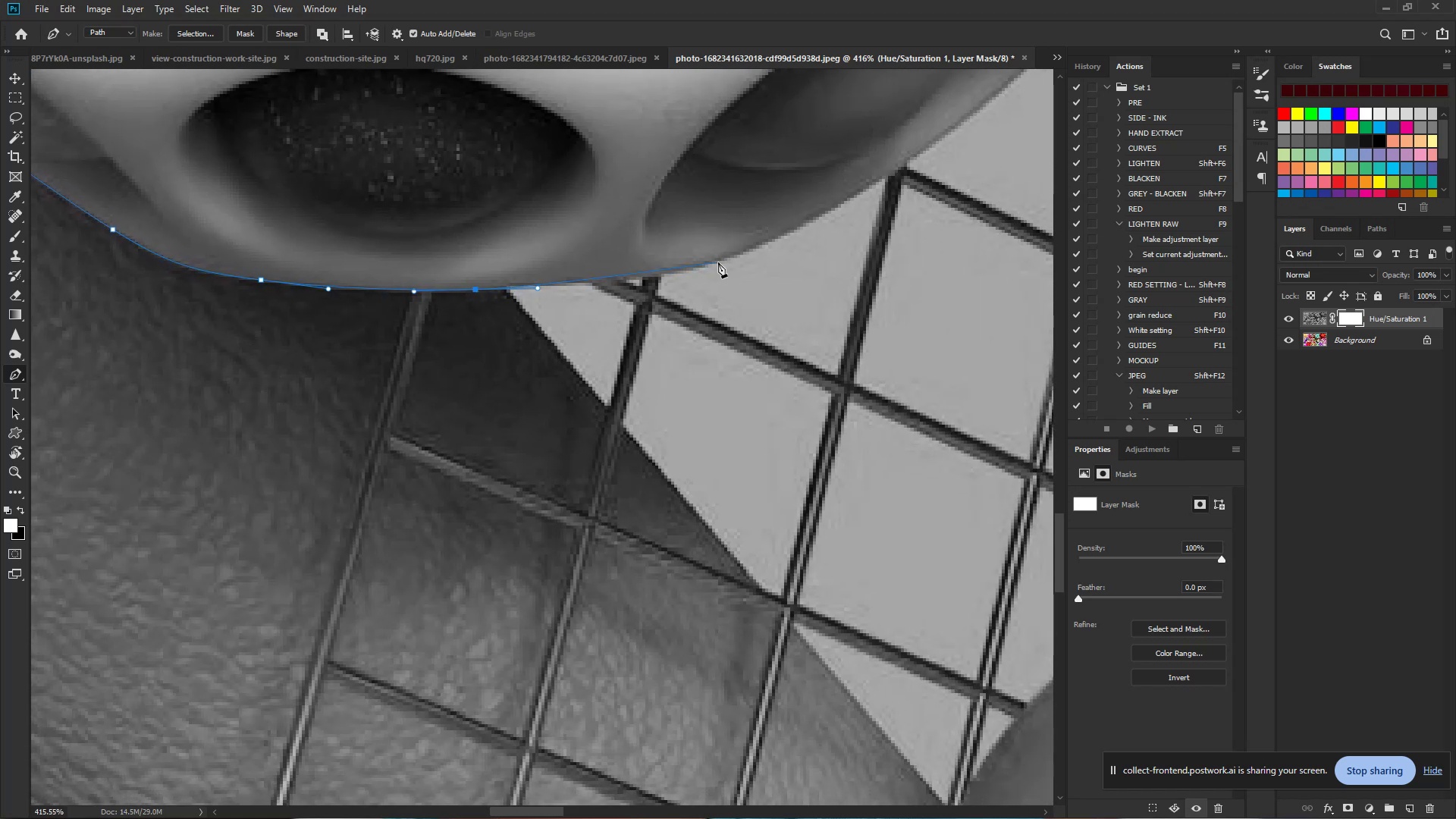 
left_click_drag(start_coordinate=[720, 261], to_coordinate=[774, 245])
 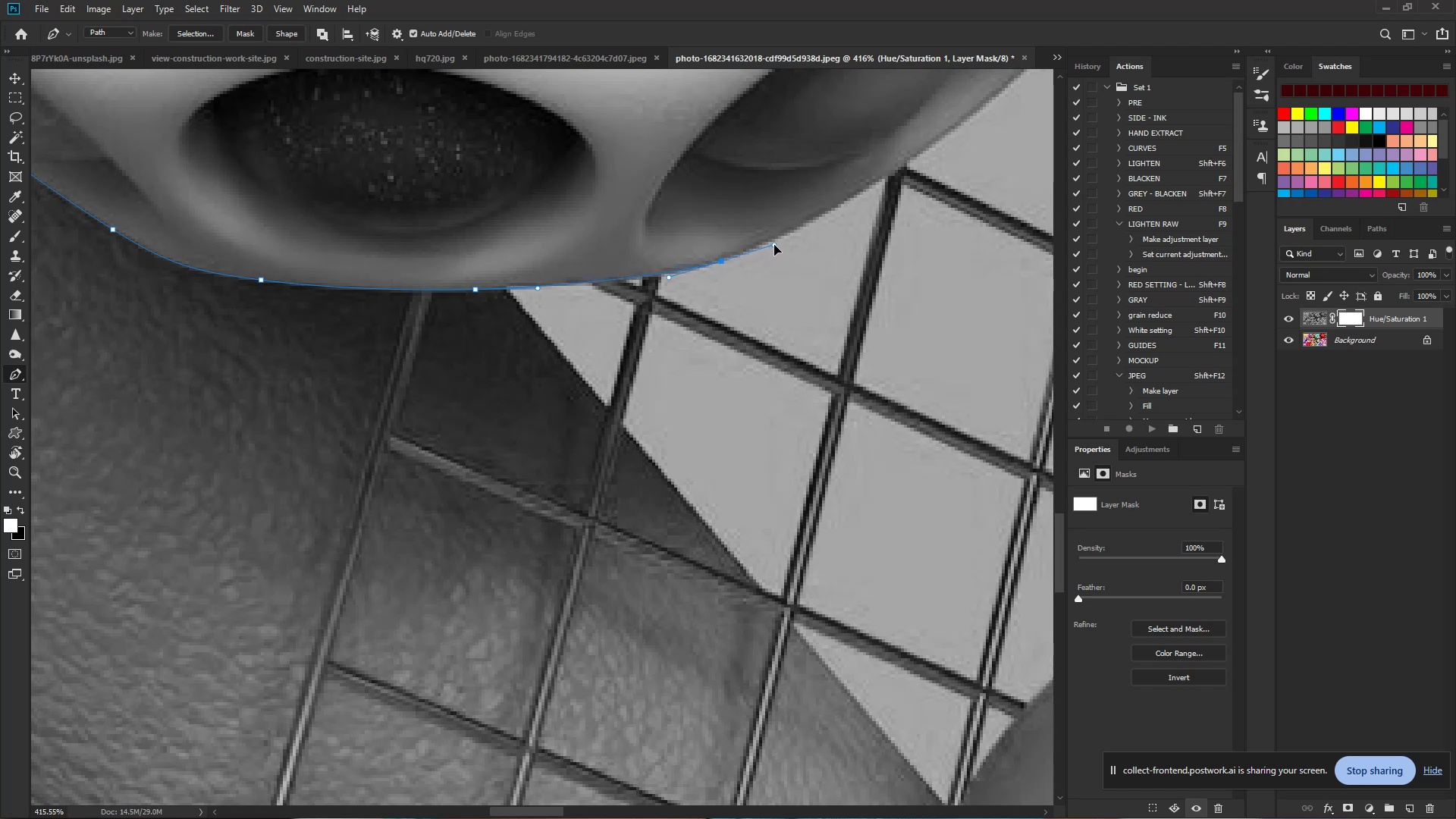 
hold_key(key=Space, duration=0.79)
 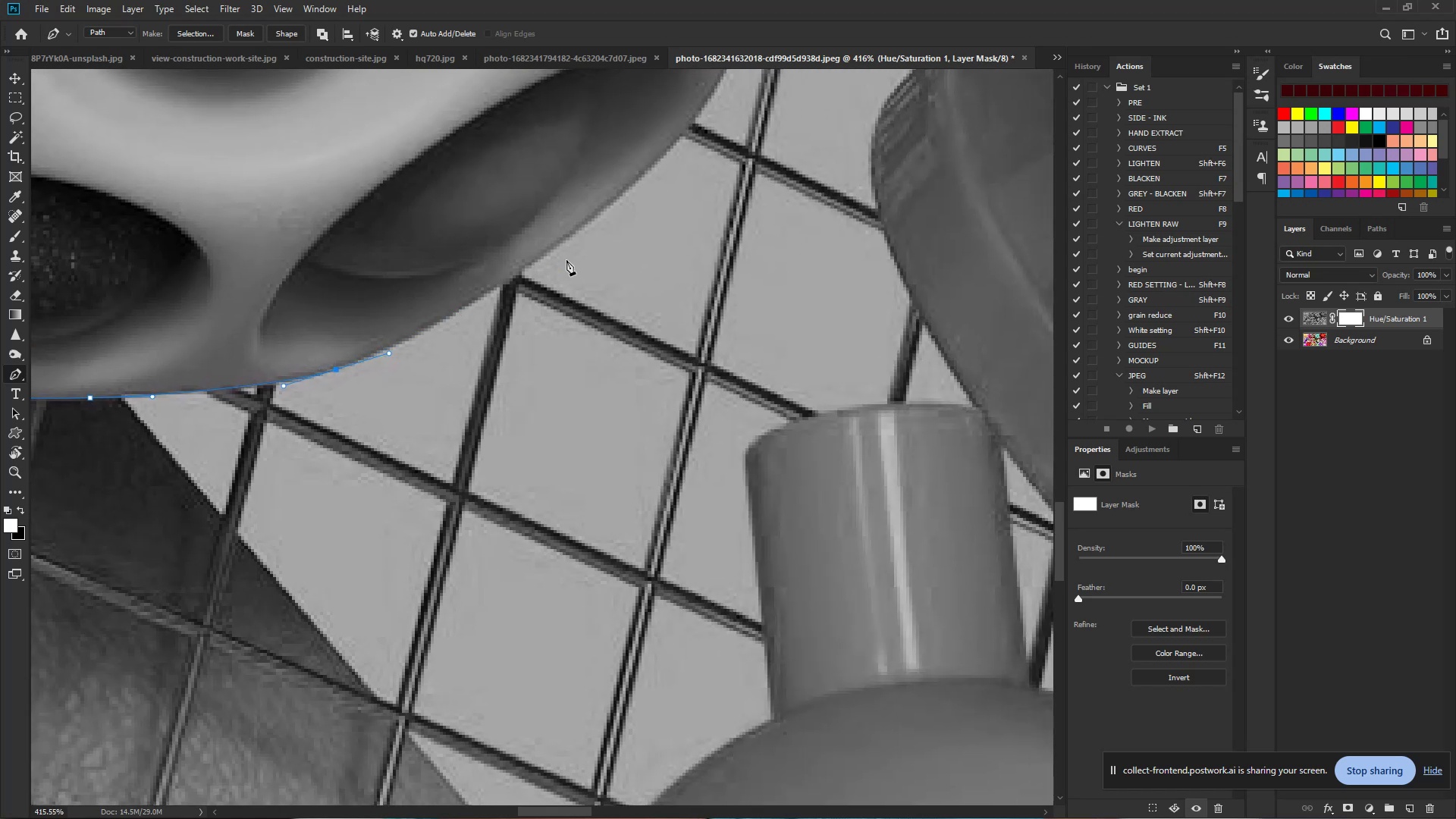 
left_click_drag(start_coordinate=[767, 244], to_coordinate=[382, 353])
 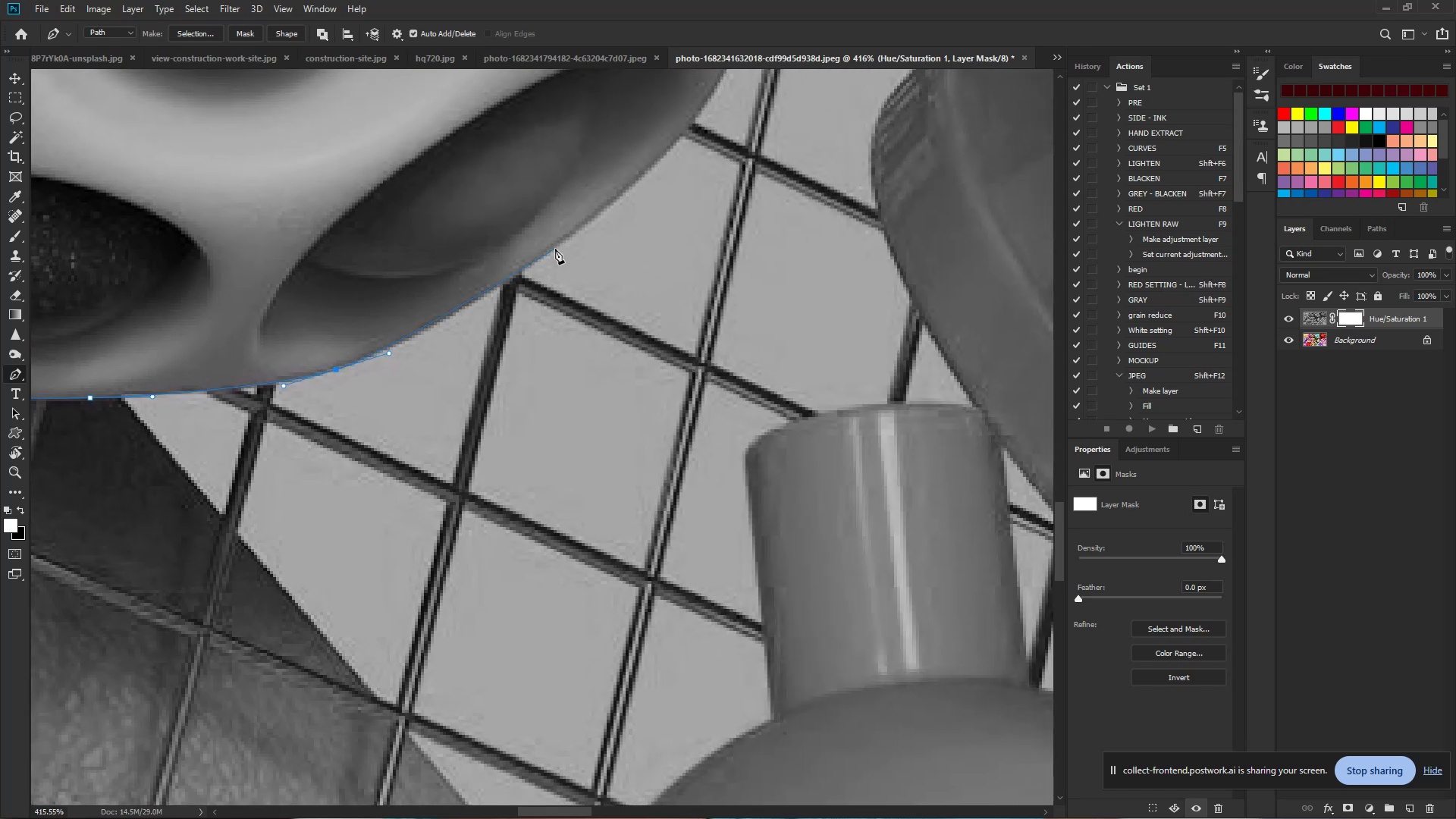 
left_click_drag(start_coordinate=[555, 247], to_coordinate=[627, 193])
 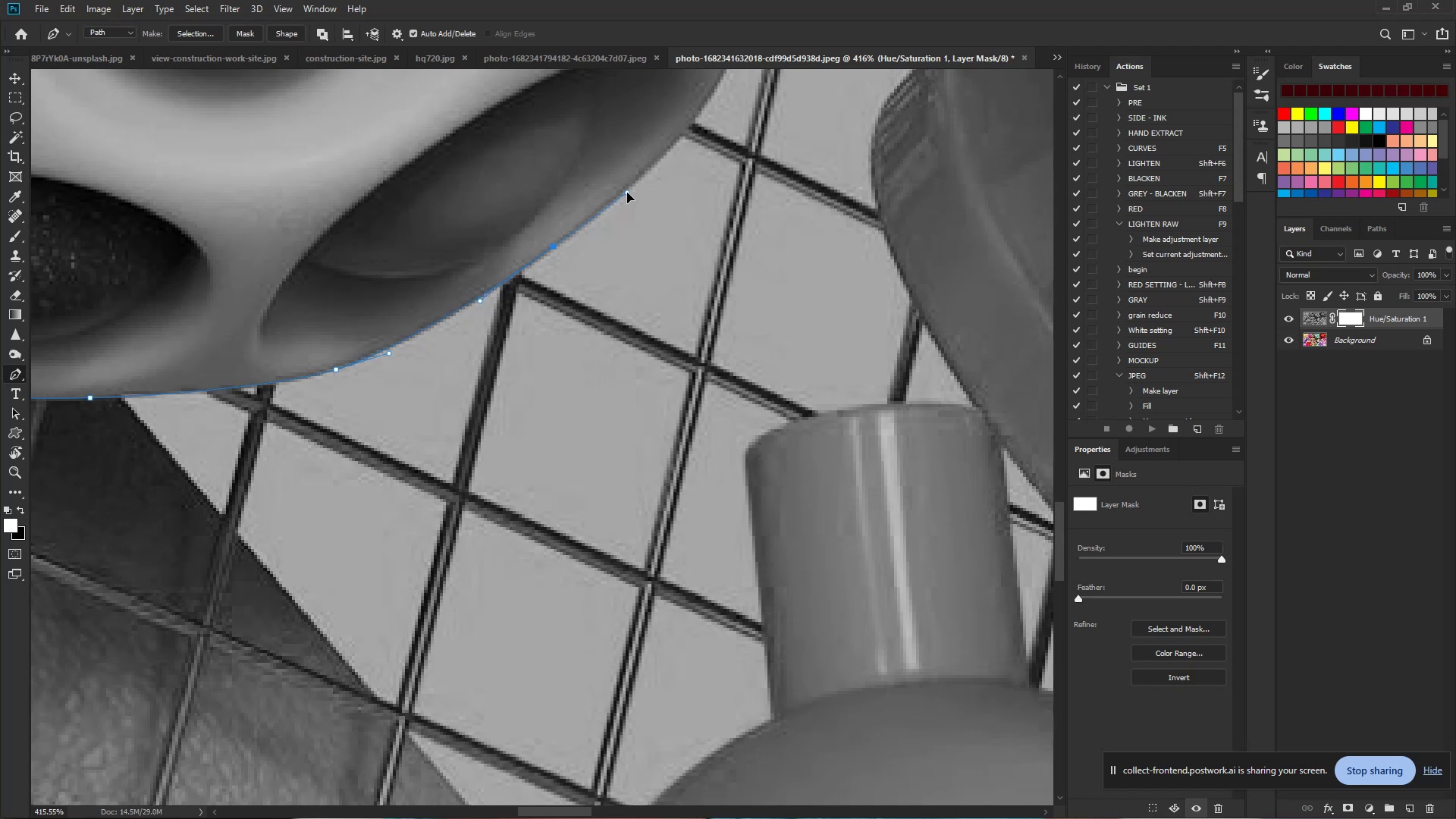 
hold_key(key=Space, duration=0.85)
 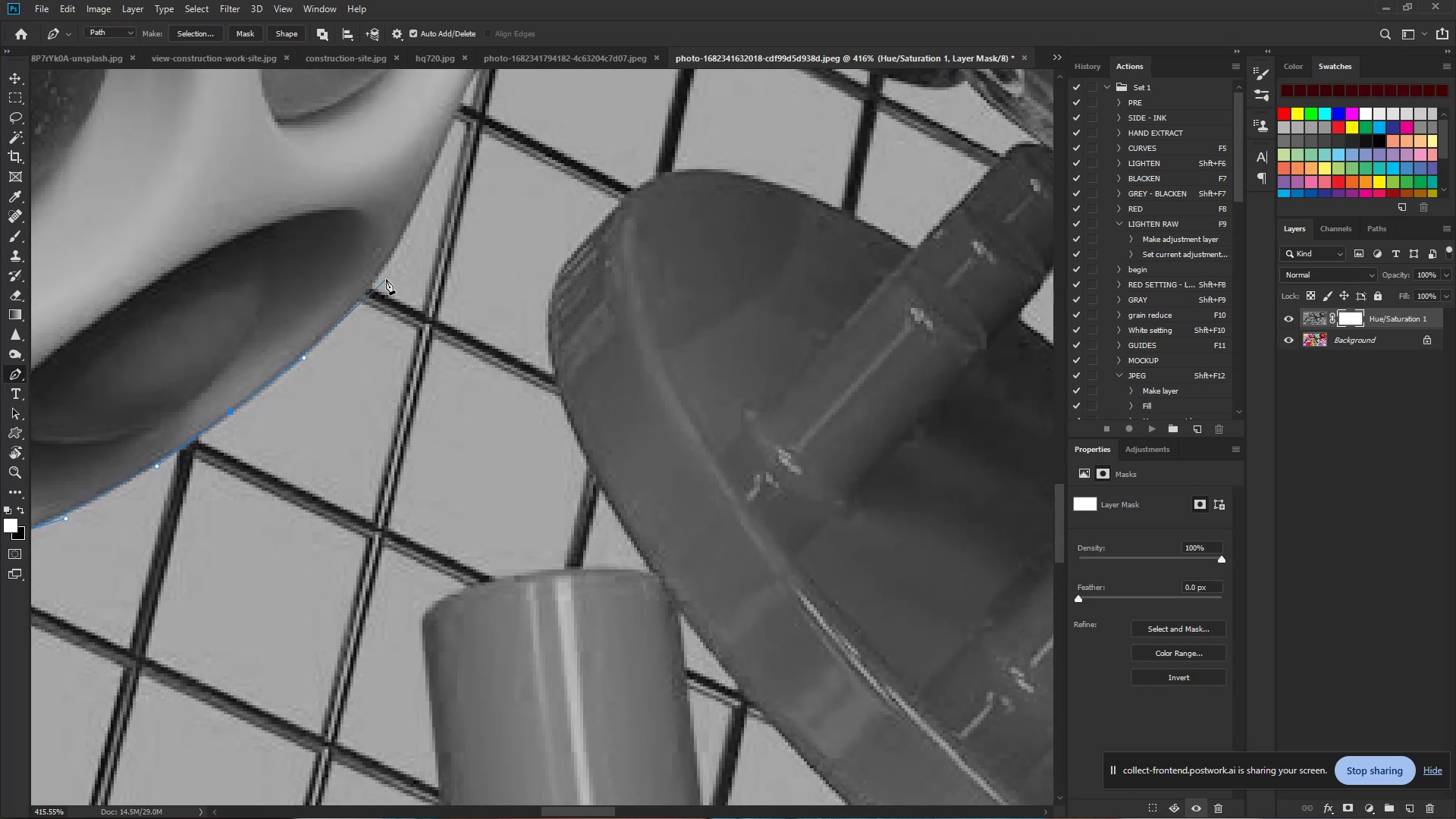 
left_click_drag(start_coordinate=[627, 193], to_coordinate=[304, 358])
 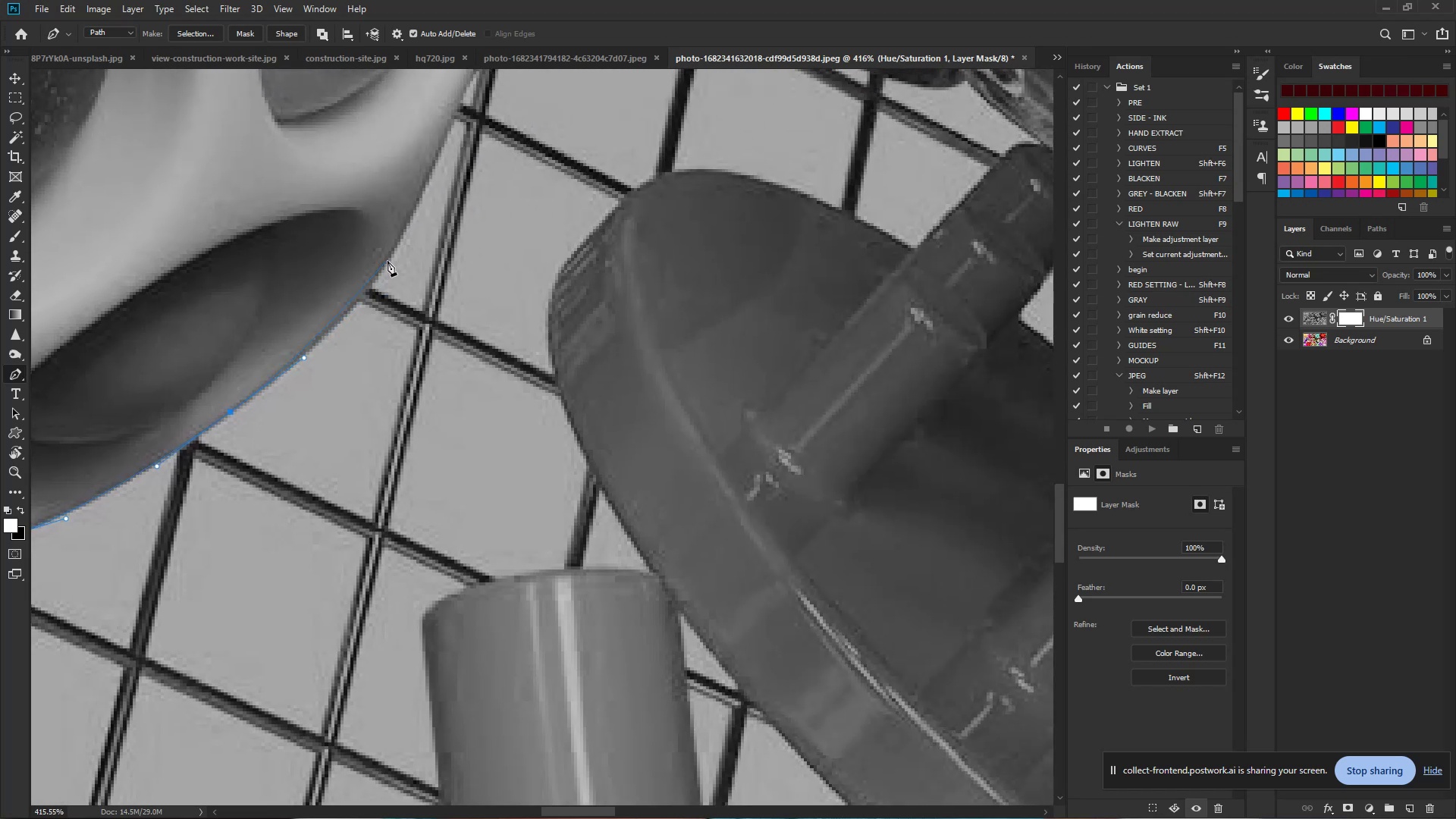 
left_click_drag(start_coordinate=[390, 259], to_coordinate=[420, 210])
 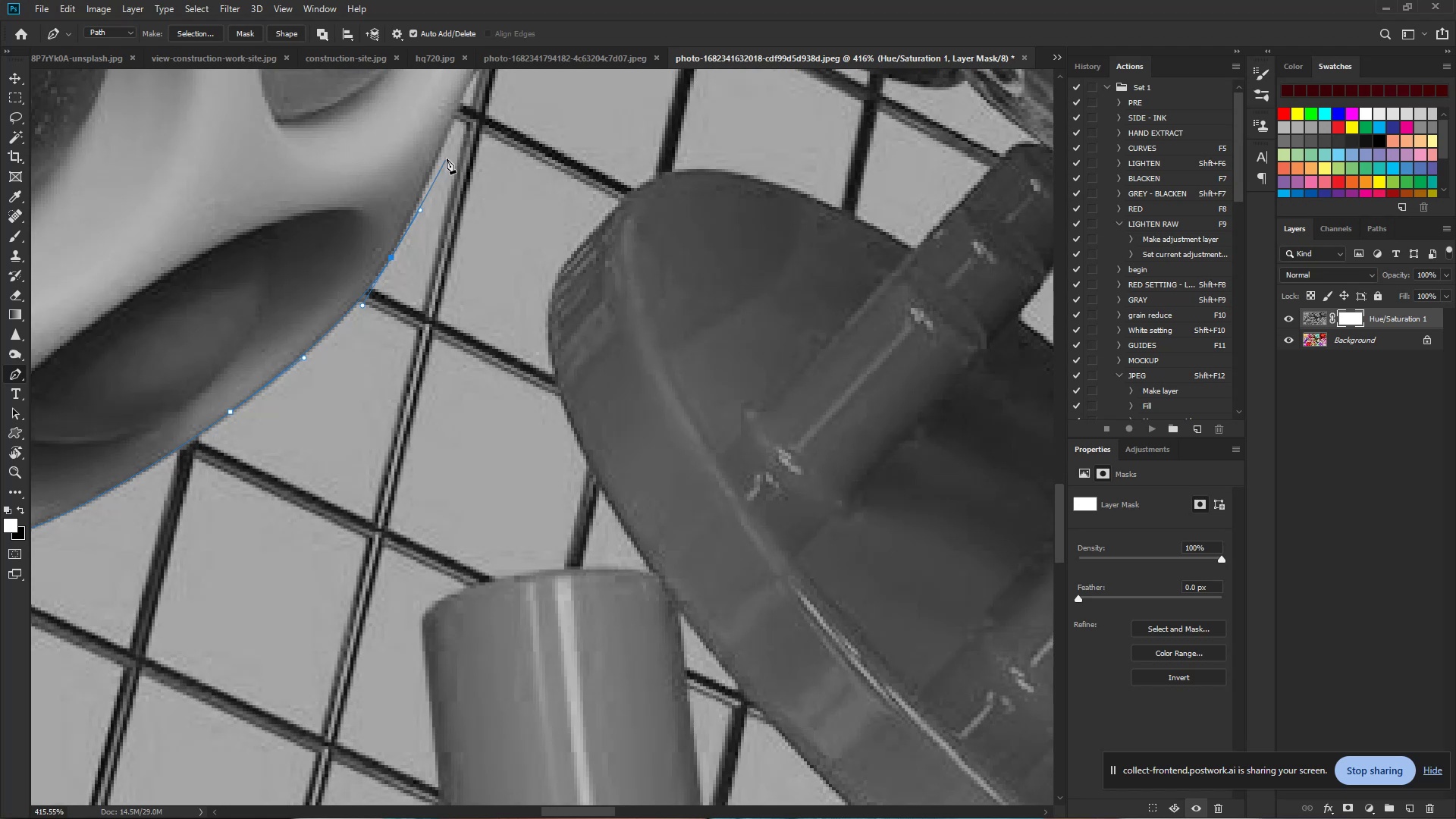 
hold_key(key=Space, duration=0.79)
 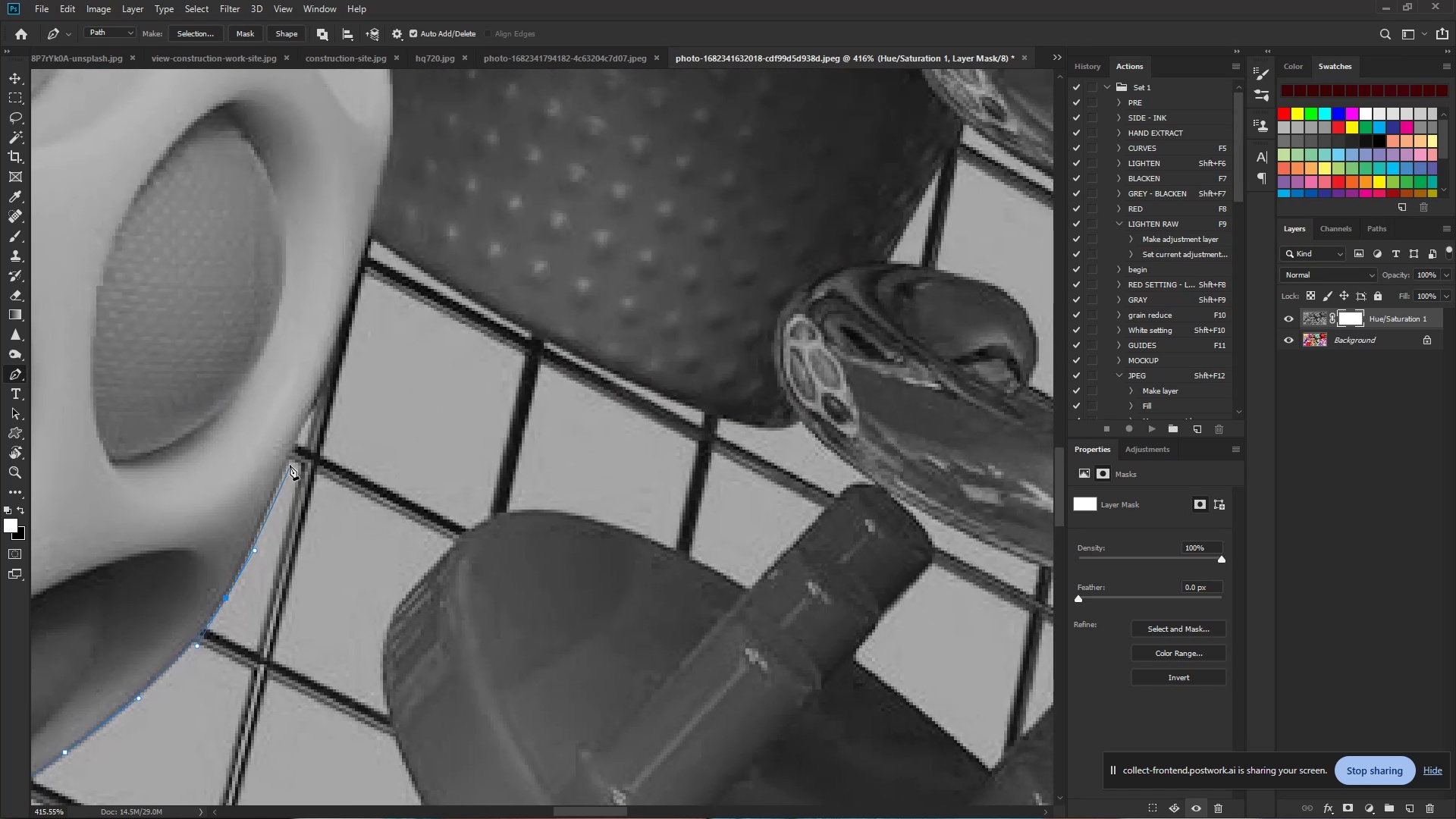 
left_click_drag(start_coordinate=[449, 155], to_coordinate=[284, 496])
 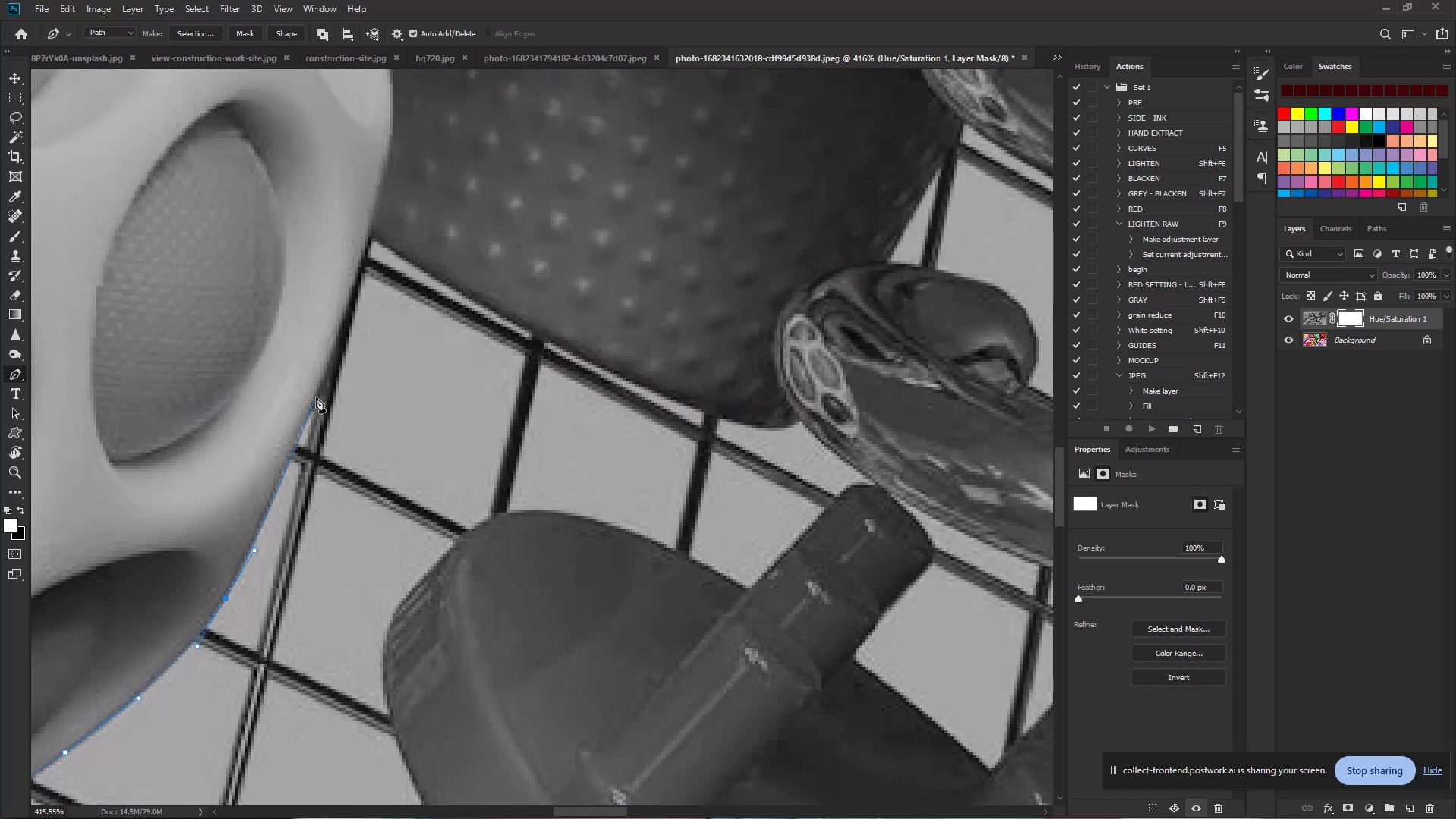 
left_click_drag(start_coordinate=[315, 396], to_coordinate=[331, 358])
 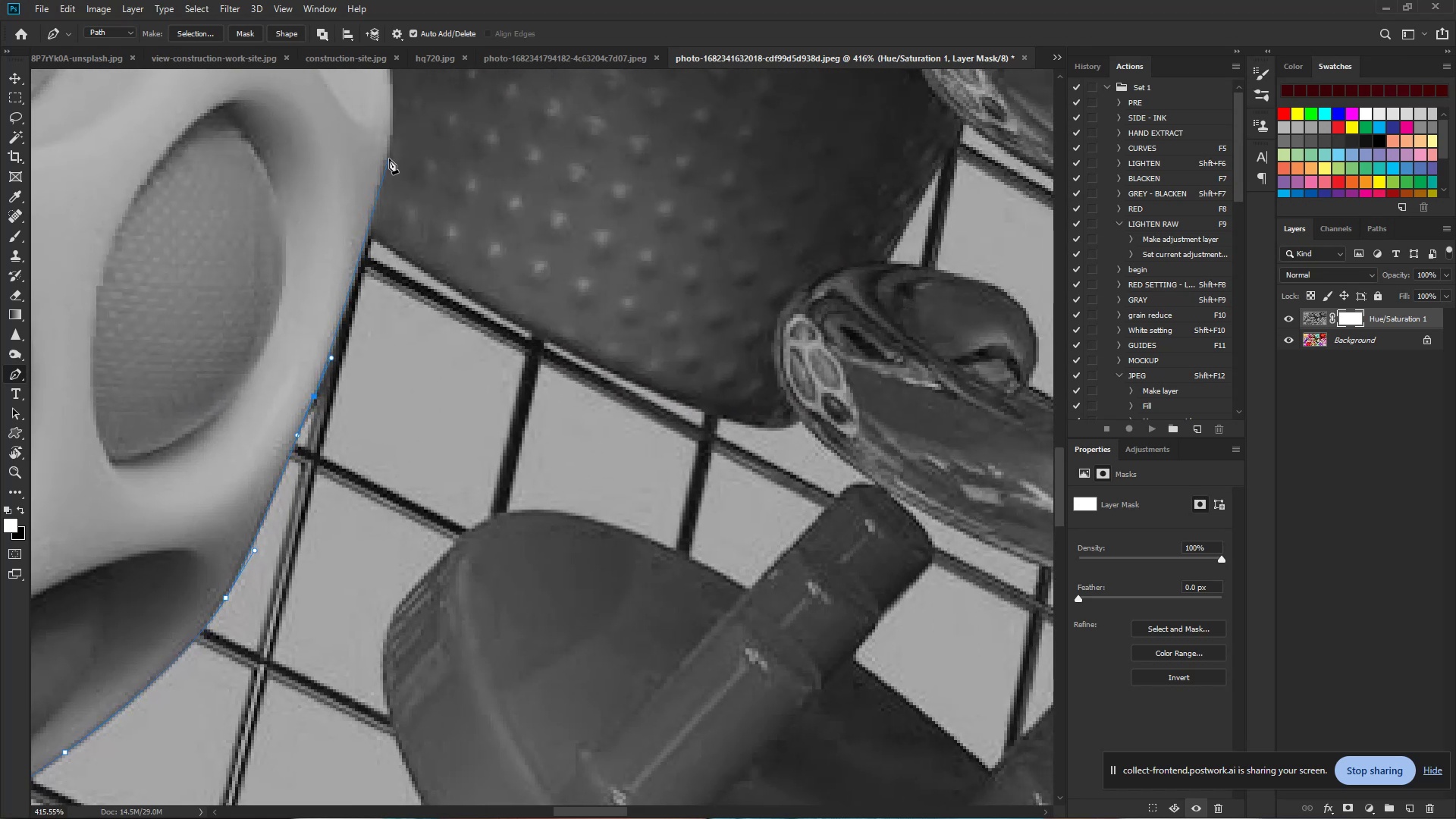 
left_click_drag(start_coordinate=[384, 168], to_coordinate=[400, 87])
 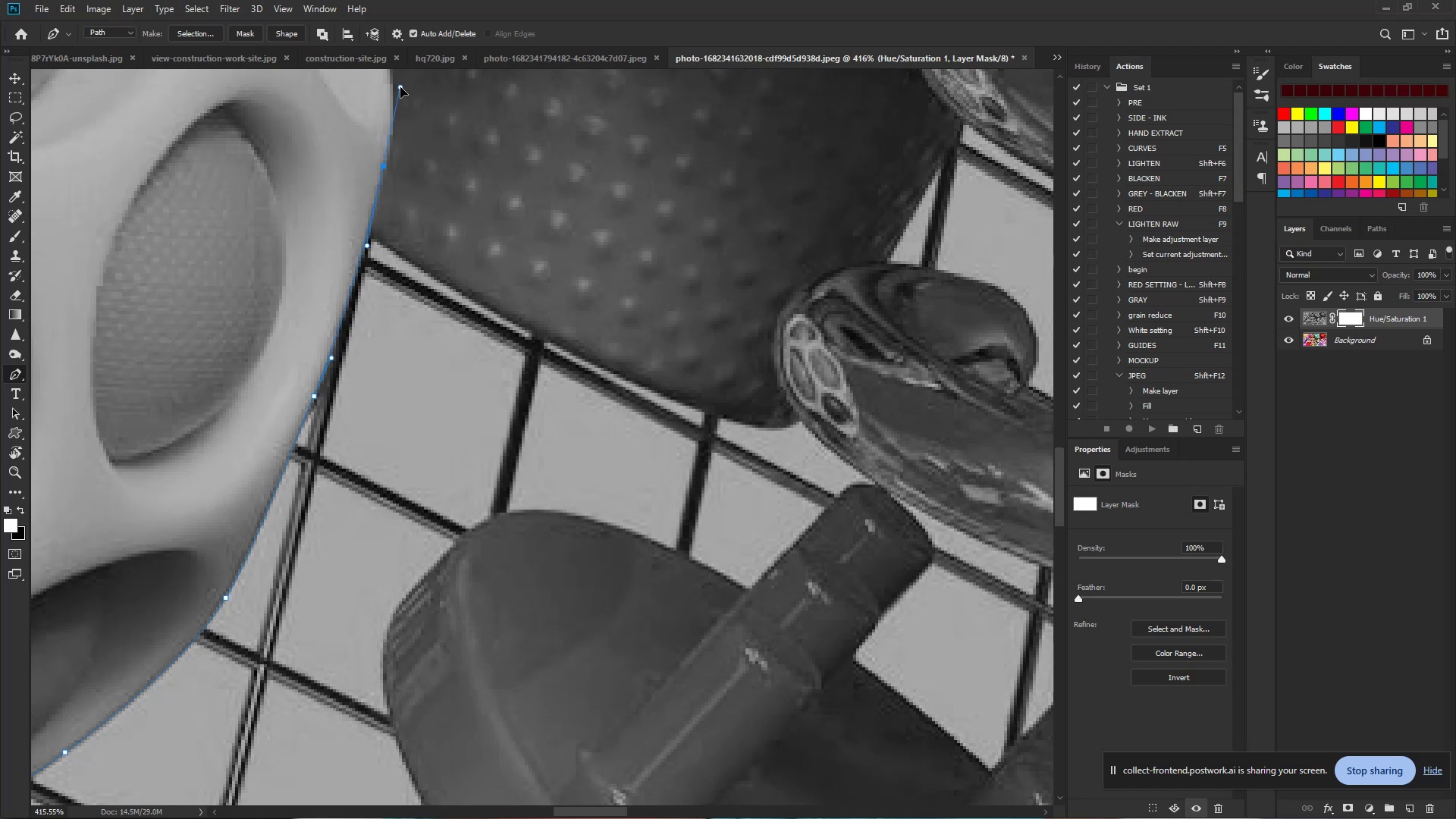 
hold_key(key=Space, duration=0.95)
 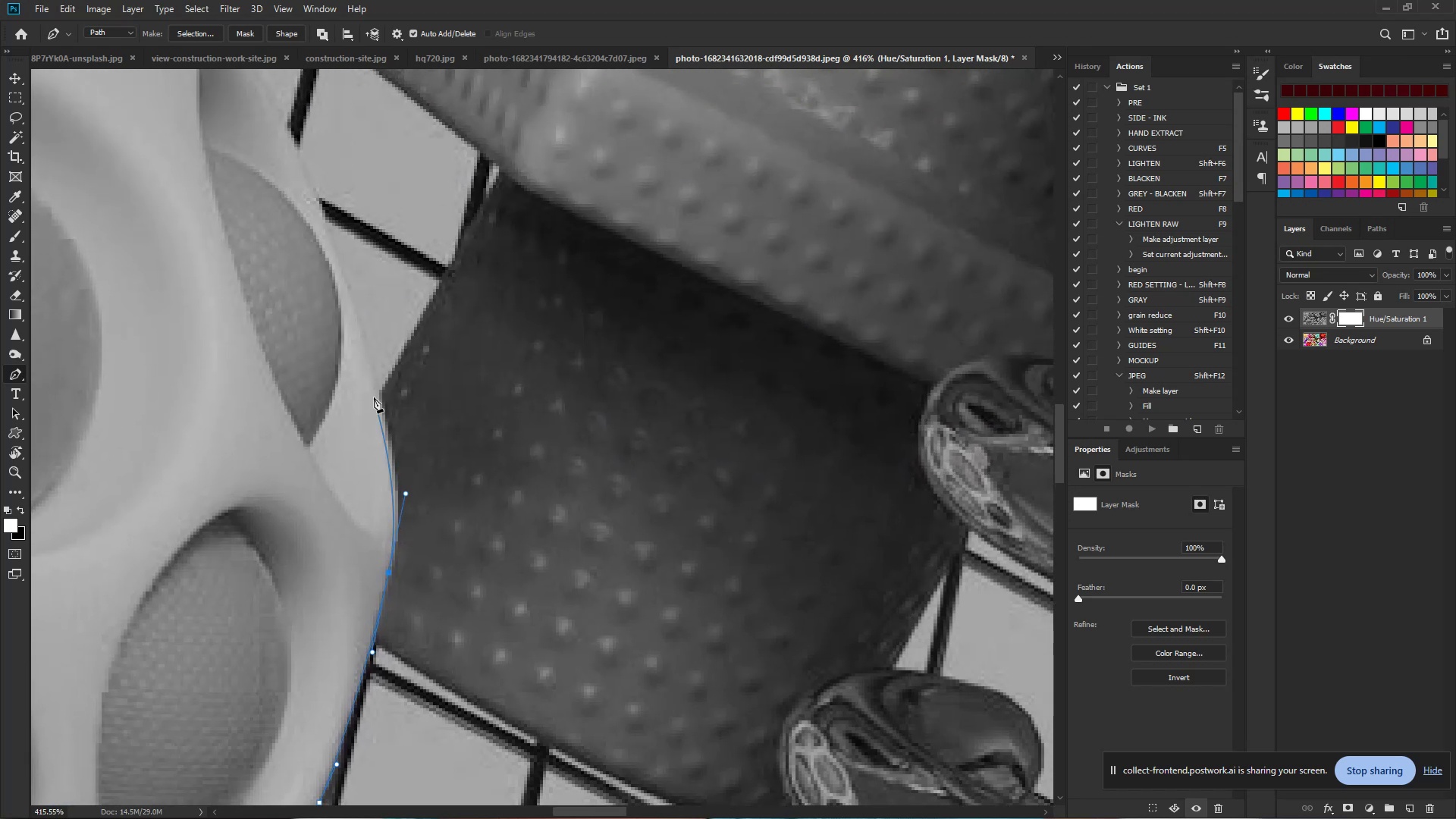 
left_click_drag(start_coordinate=[400, 87], to_coordinate=[406, 494])
 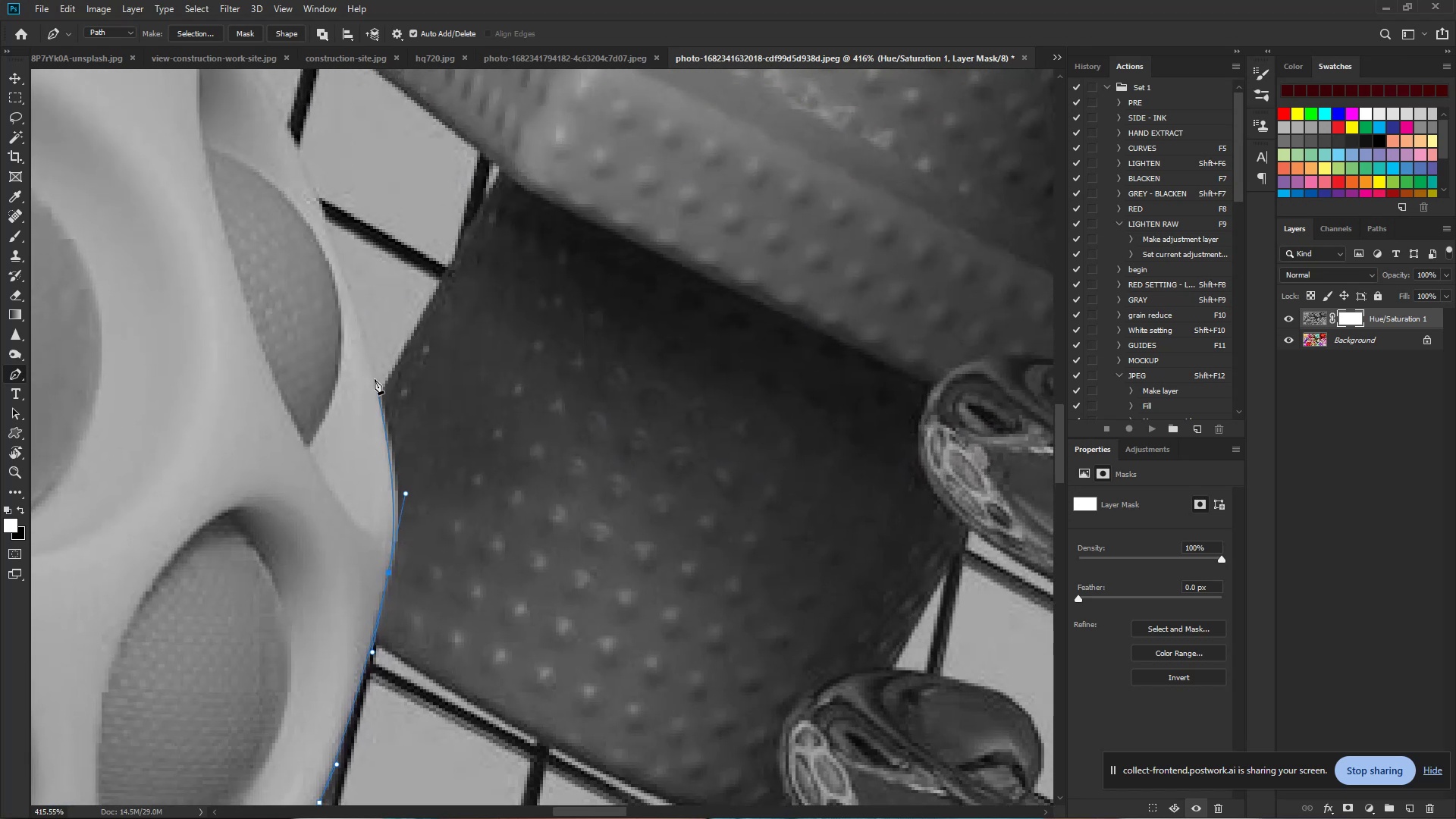 
left_click_drag(start_coordinate=[375, 375], to_coordinate=[354, 309])
 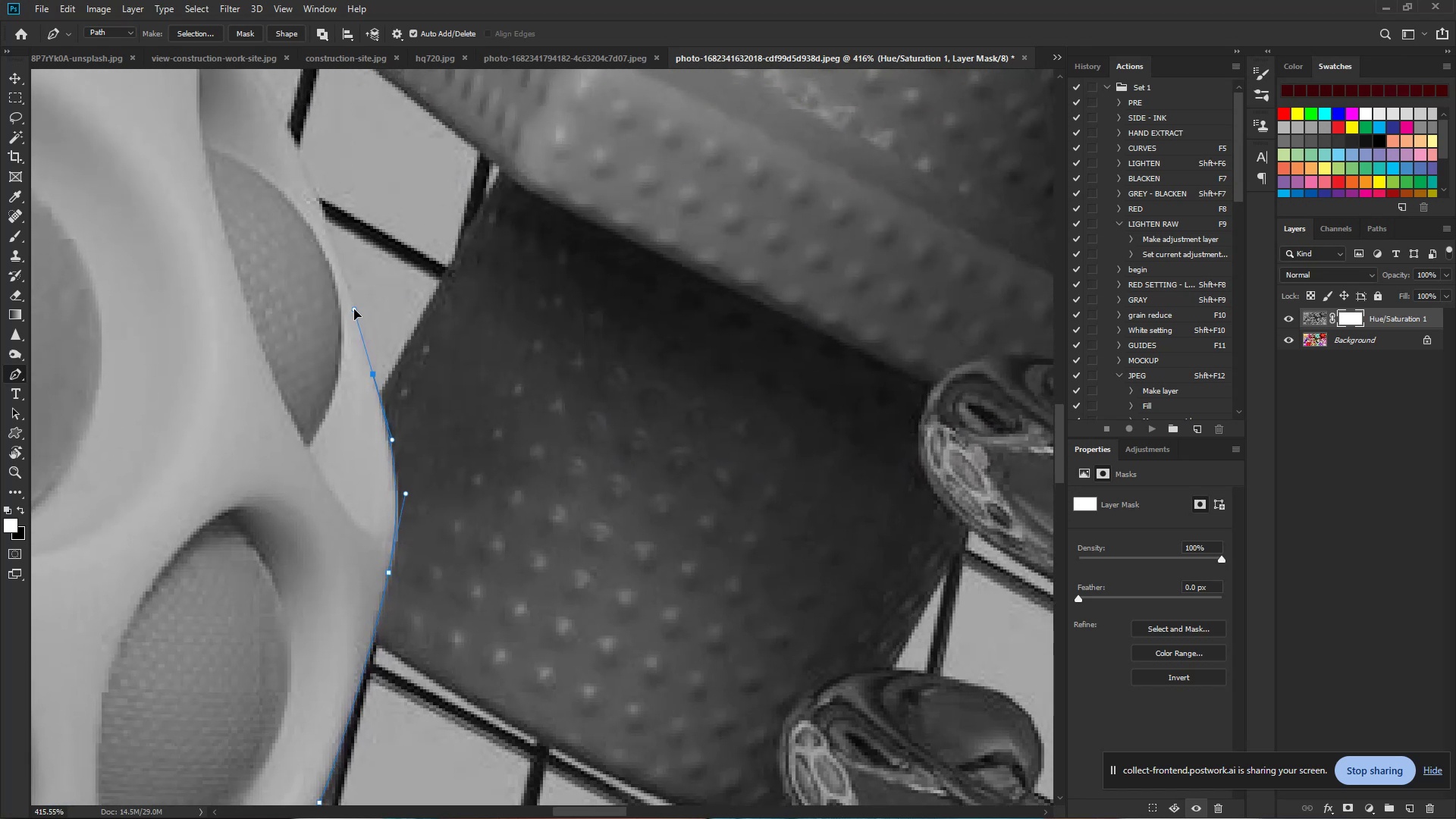 
hold_key(key=Space, duration=0.9)
 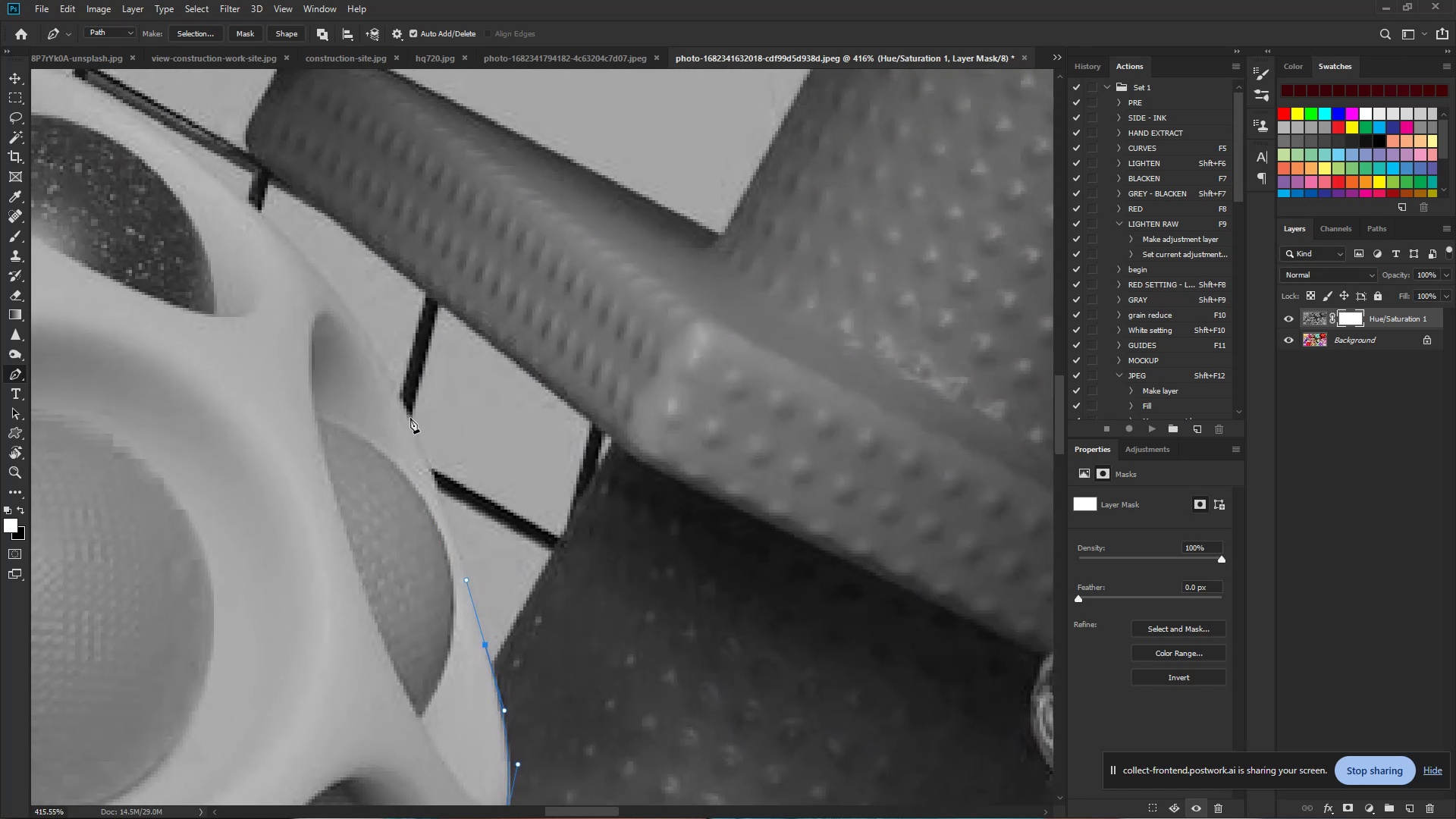 
left_click_drag(start_coordinate=[354, 309], to_coordinate=[466, 580])
 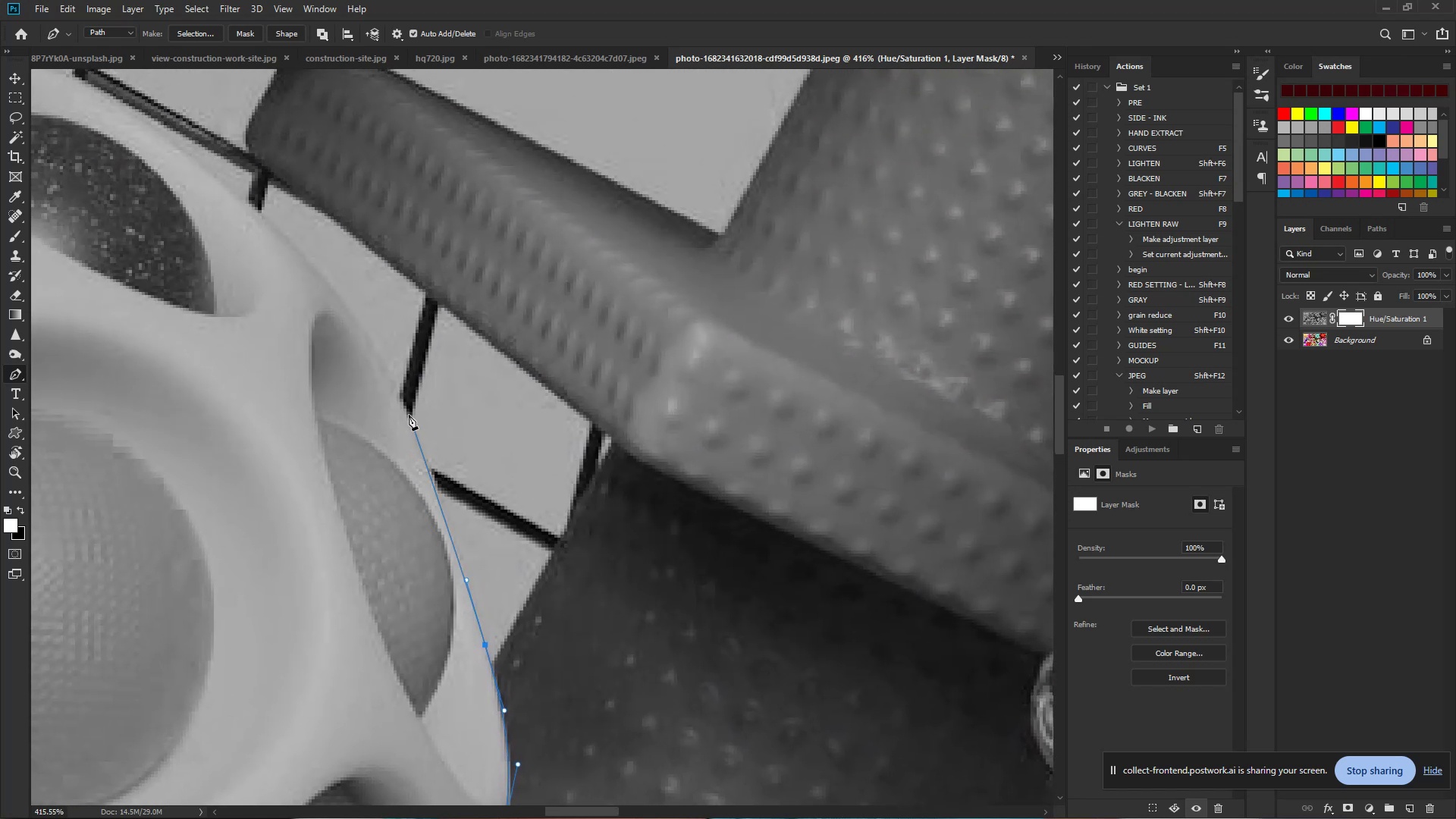 
left_click_drag(start_coordinate=[406, 413], to_coordinate=[381, 360])
 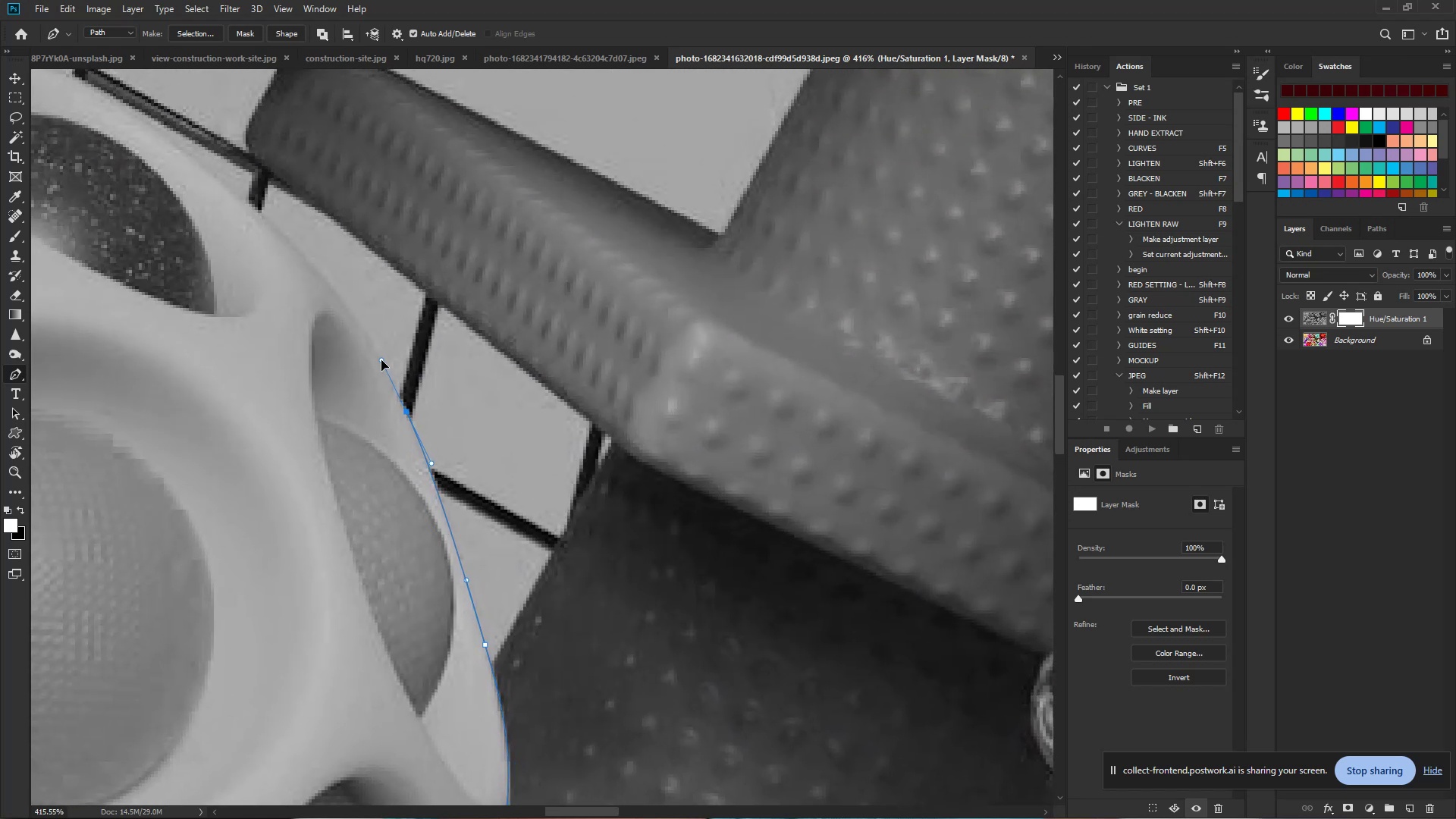 
hold_key(key=Space, duration=0.79)
 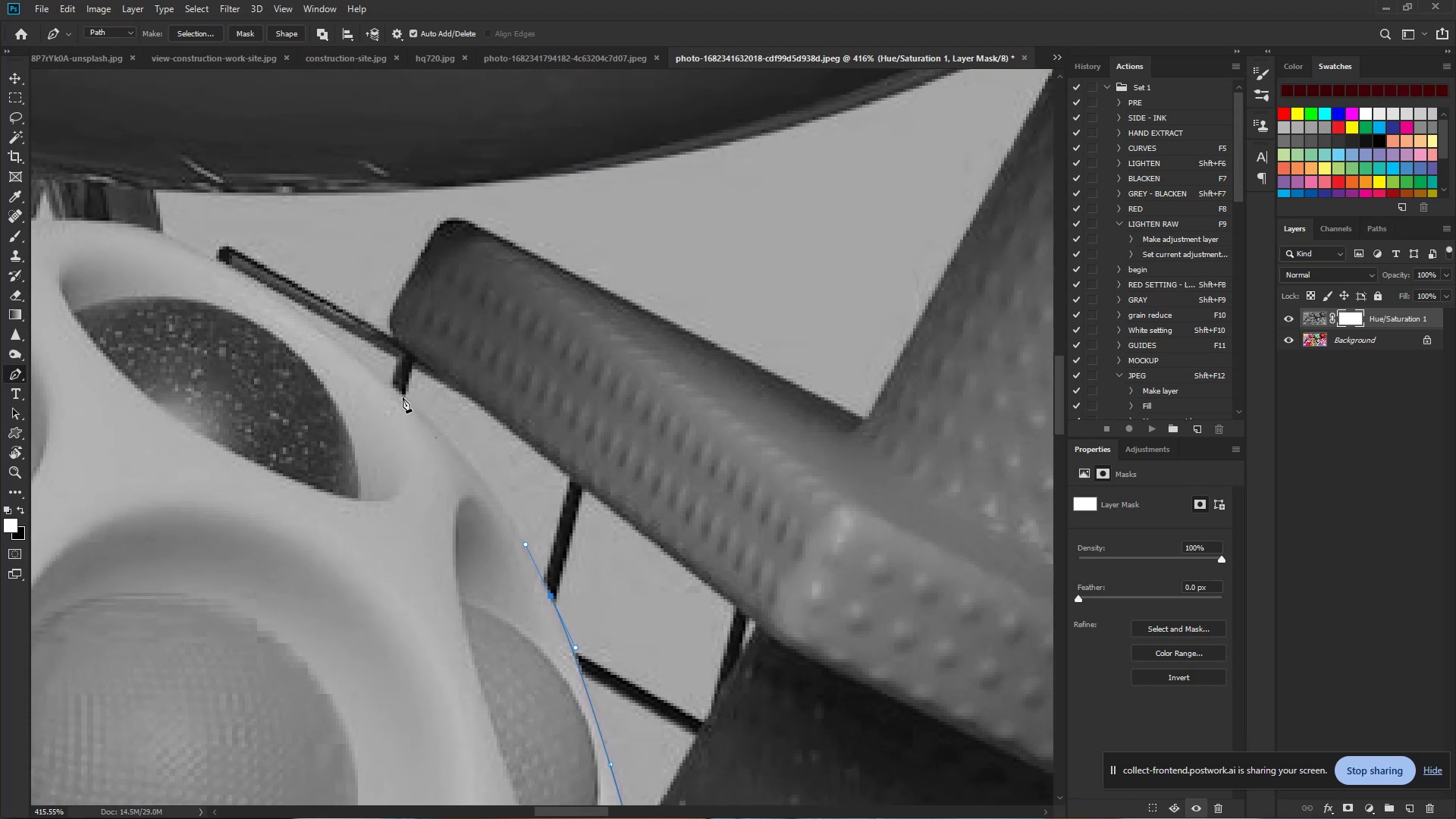 
left_click_drag(start_coordinate=[381, 360], to_coordinate=[526, 544])
 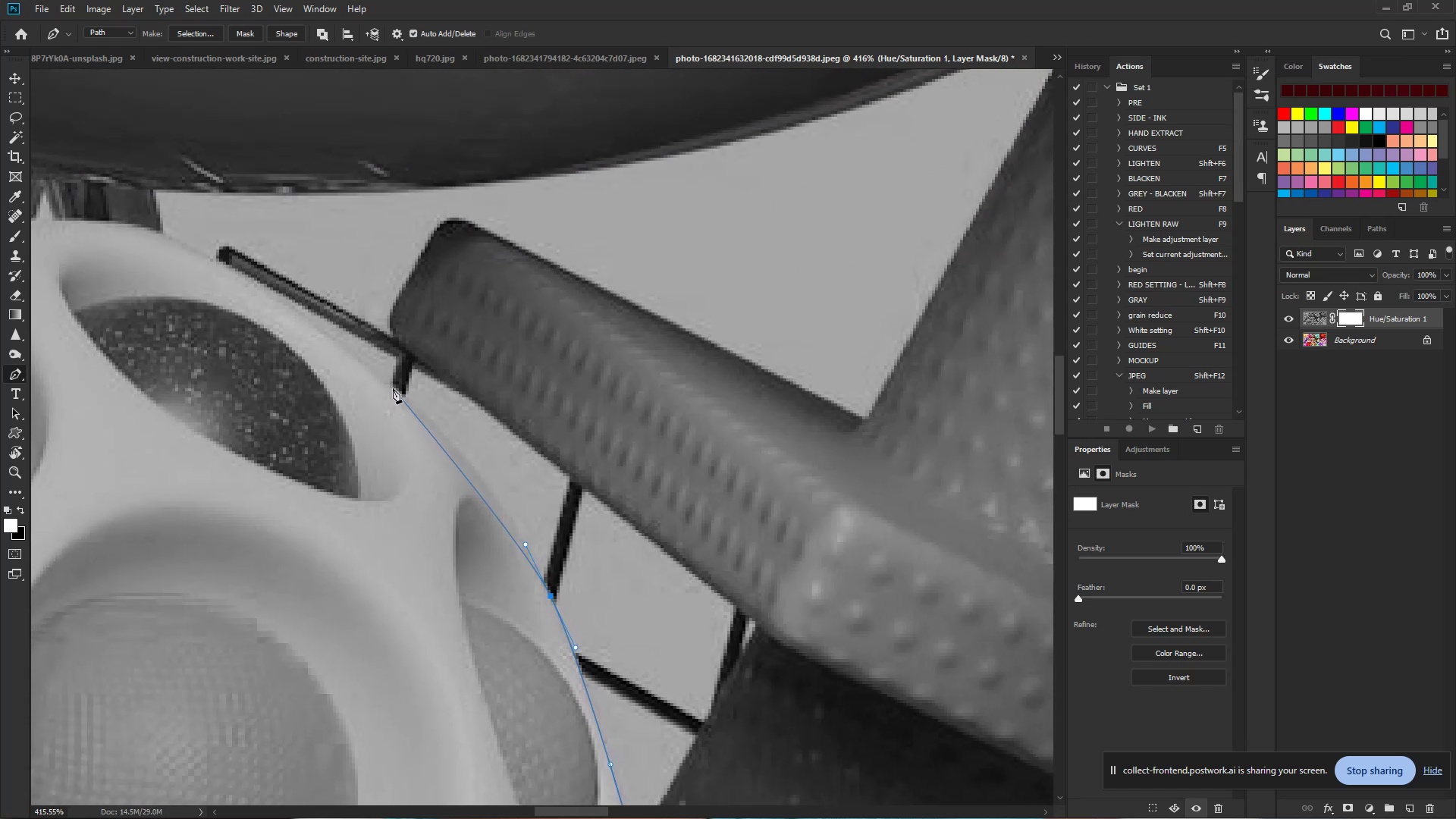 
left_click_drag(start_coordinate=[391, 388], to_coordinate=[300, 319])
 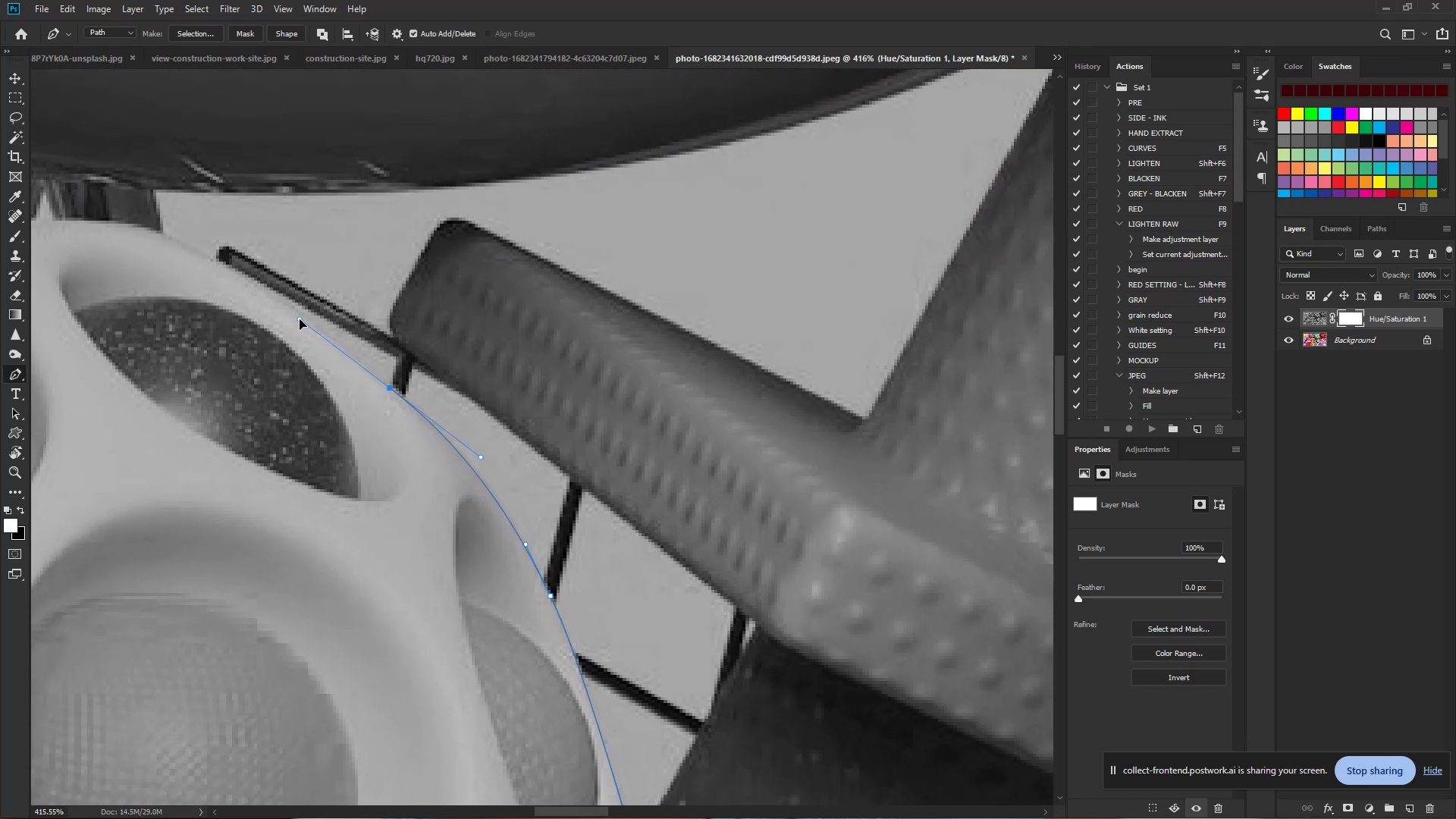 
hold_key(key=Space, duration=0.85)
 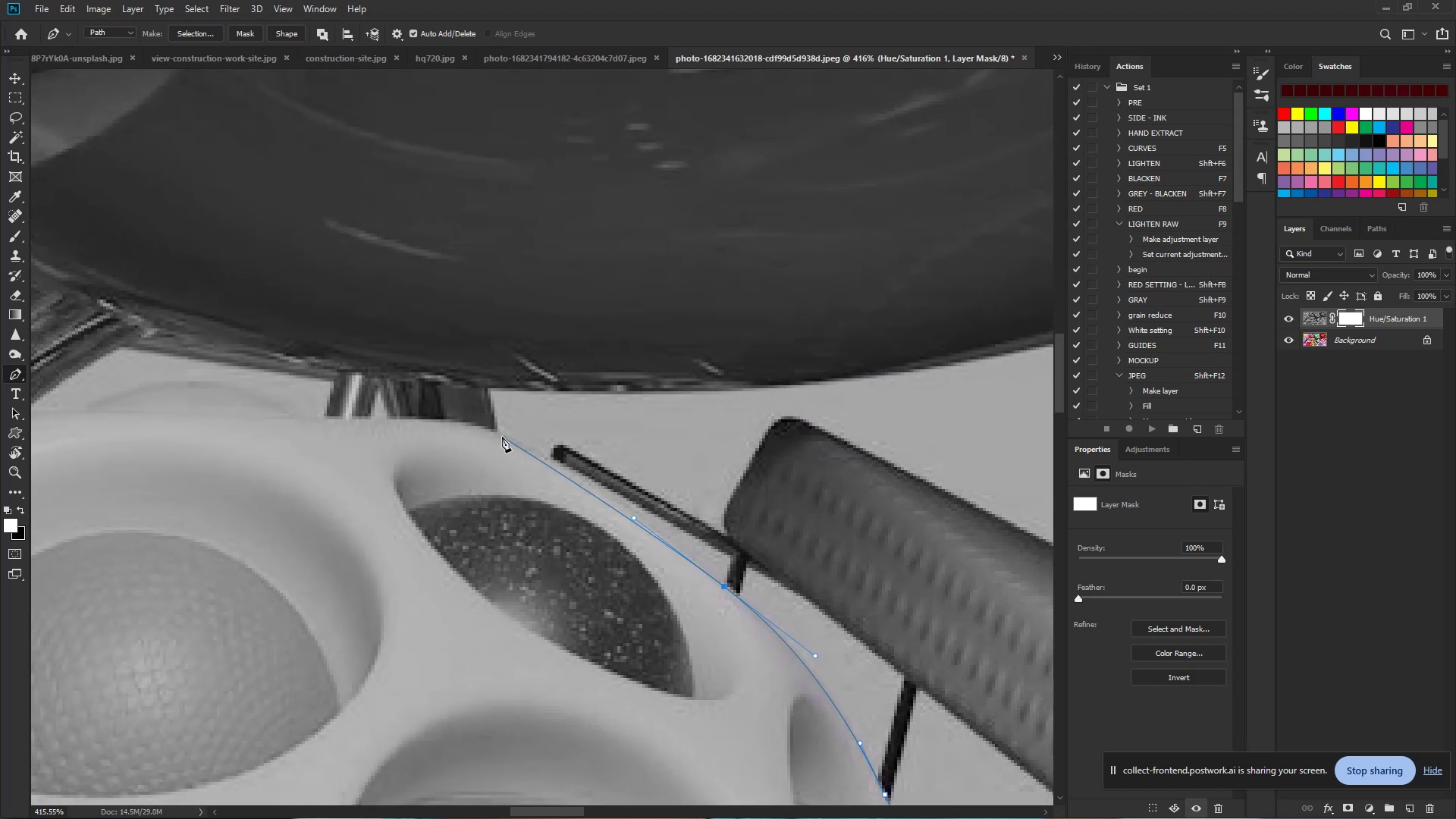 
left_click_drag(start_coordinate=[300, 319], to_coordinate=[634, 518])
 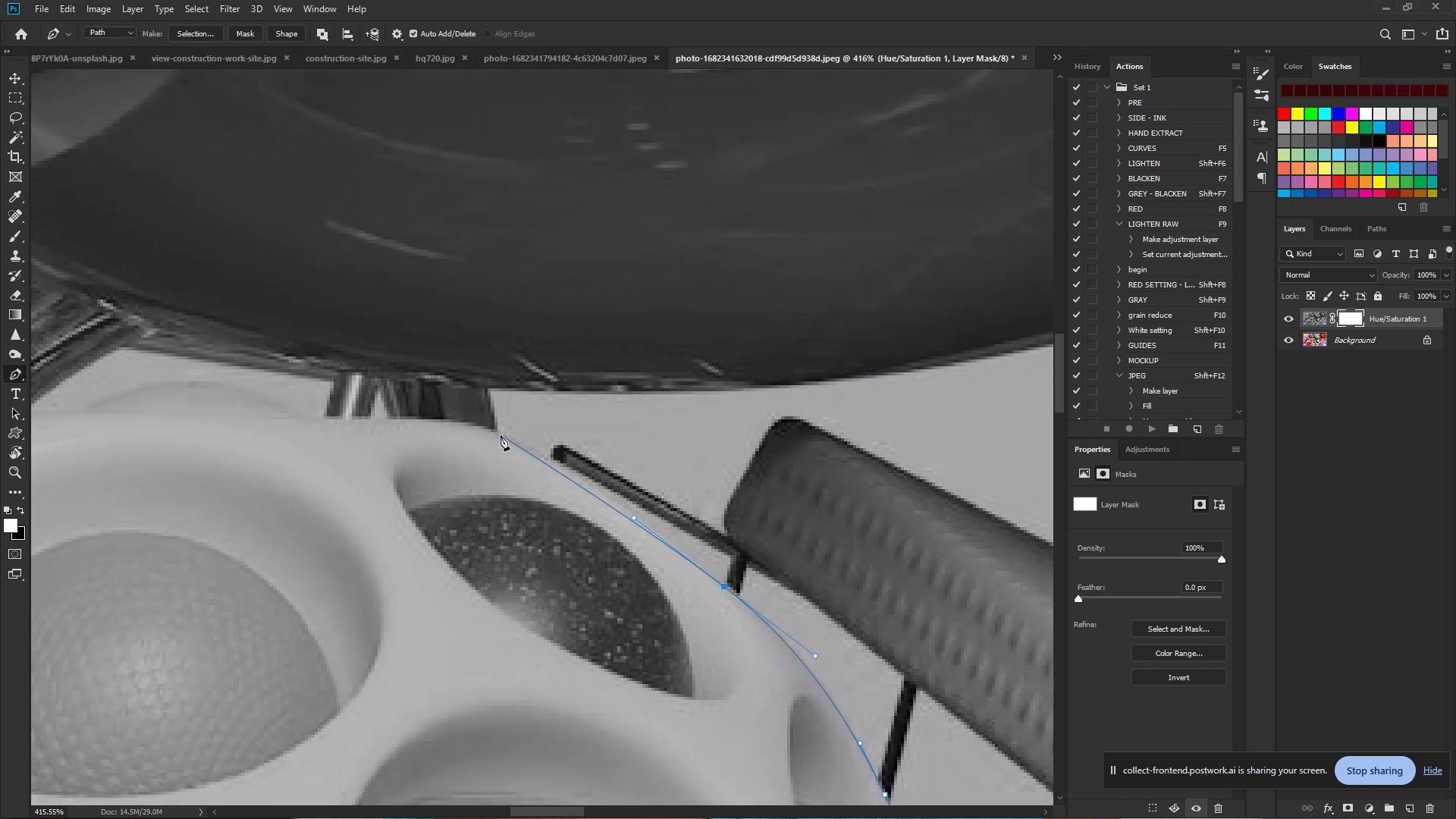 
left_click_drag(start_coordinate=[500, 435], to_coordinate=[453, 415])
 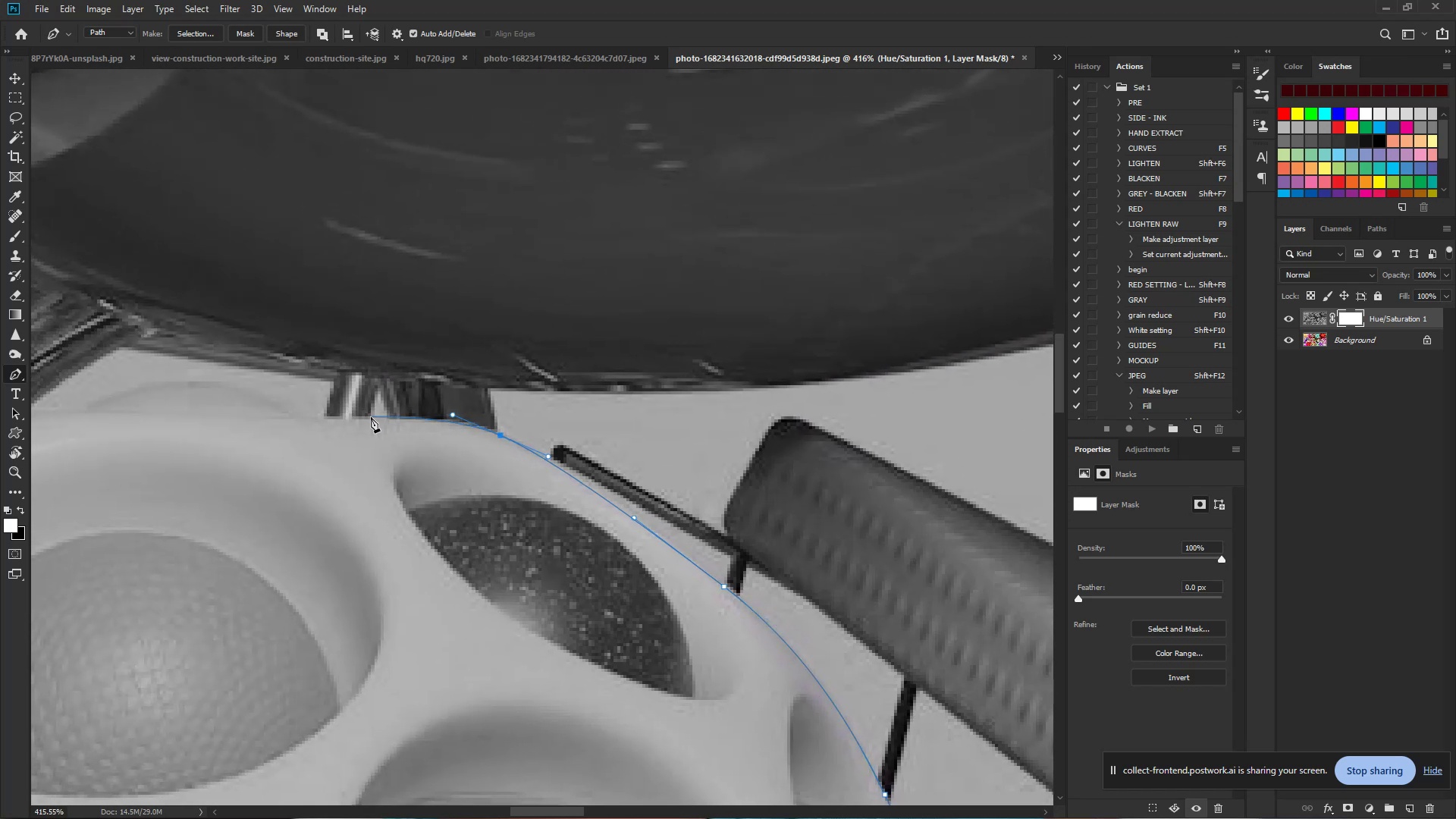 
left_click_drag(start_coordinate=[369, 418], to_coordinate=[346, 416])
 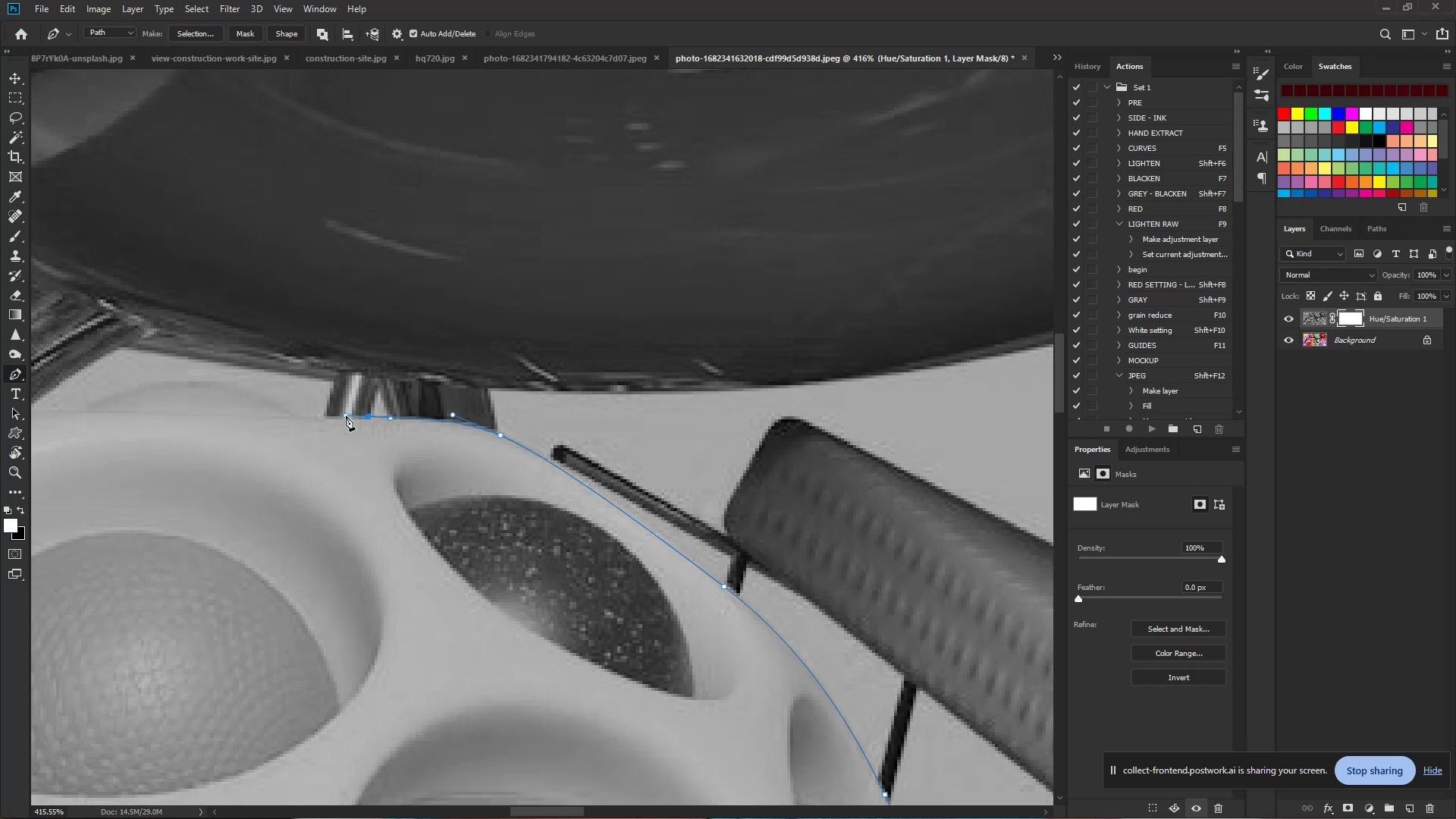 
key(Control+Z)
 